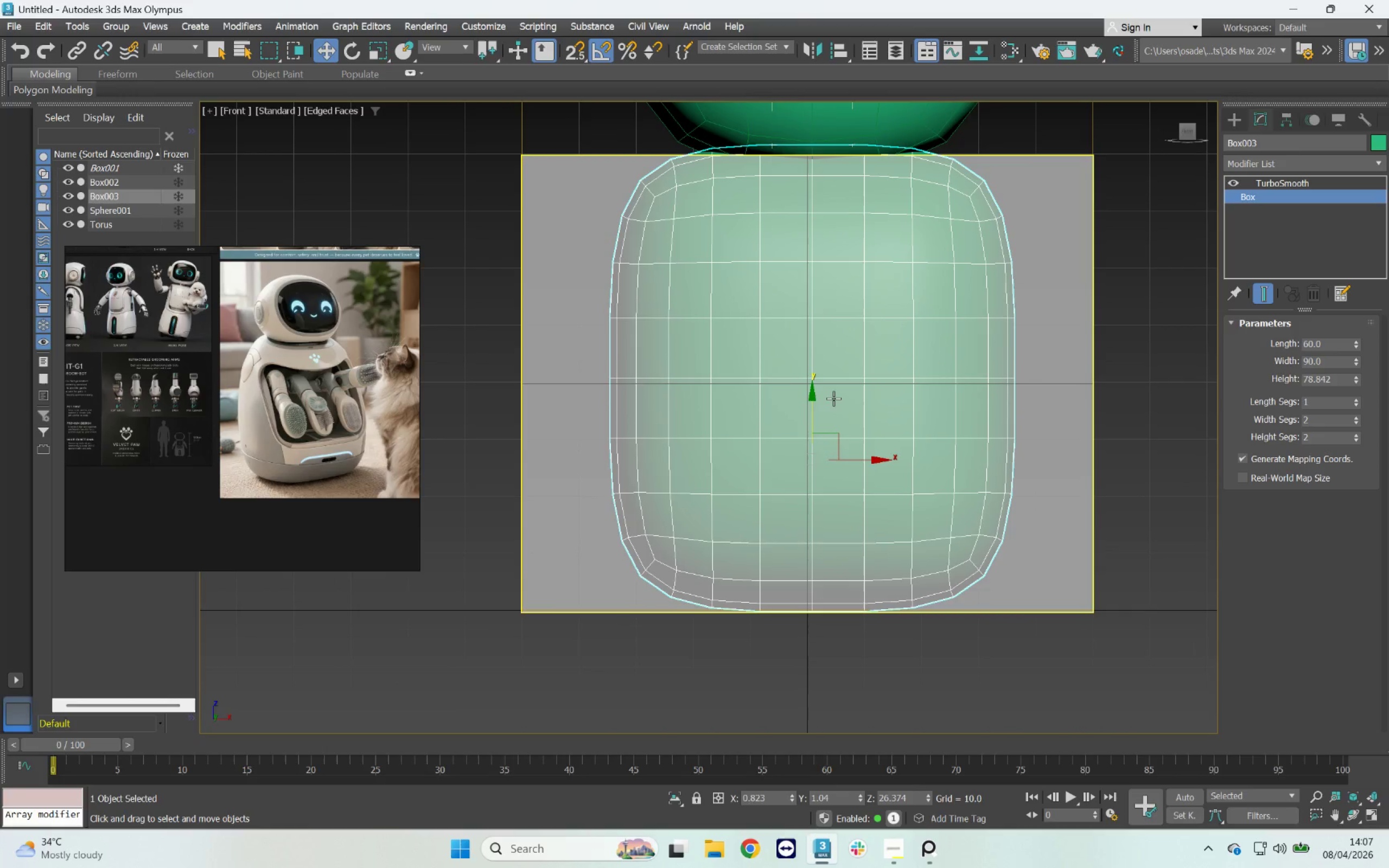 
mouse_move([829, 380])
 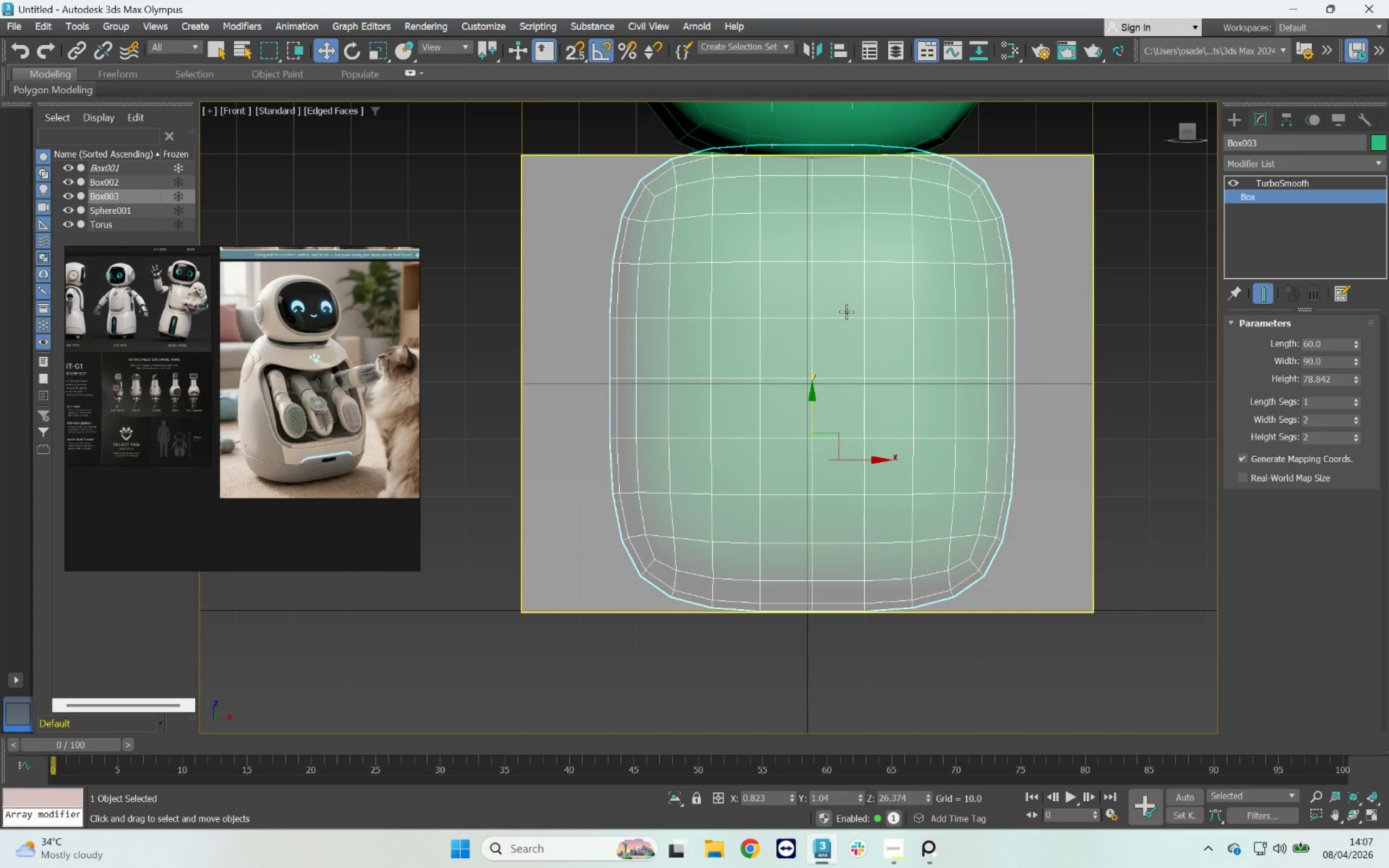 
hold_key(key=AltLeft, duration=2.02)
 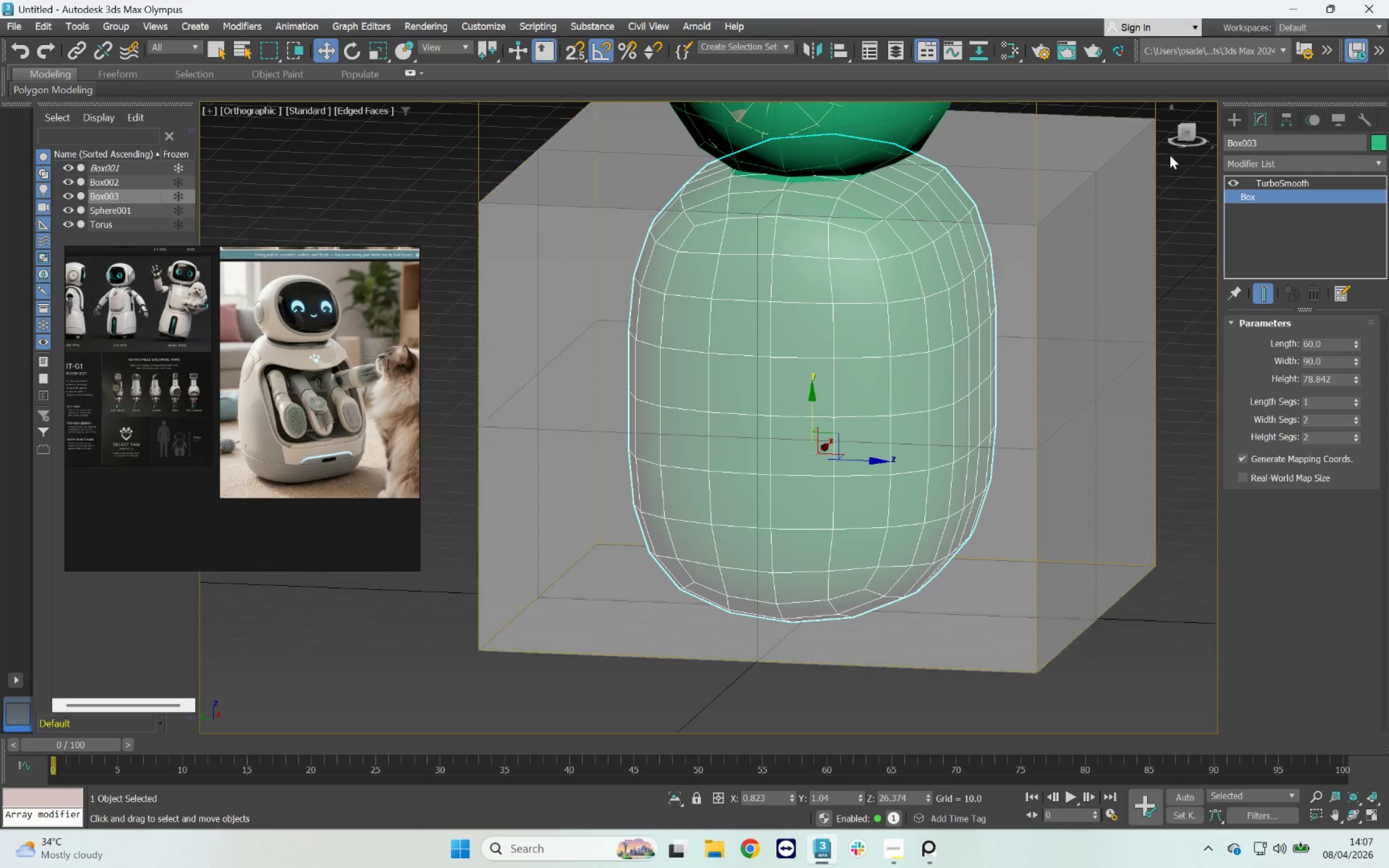 
left_click([1184, 135])
 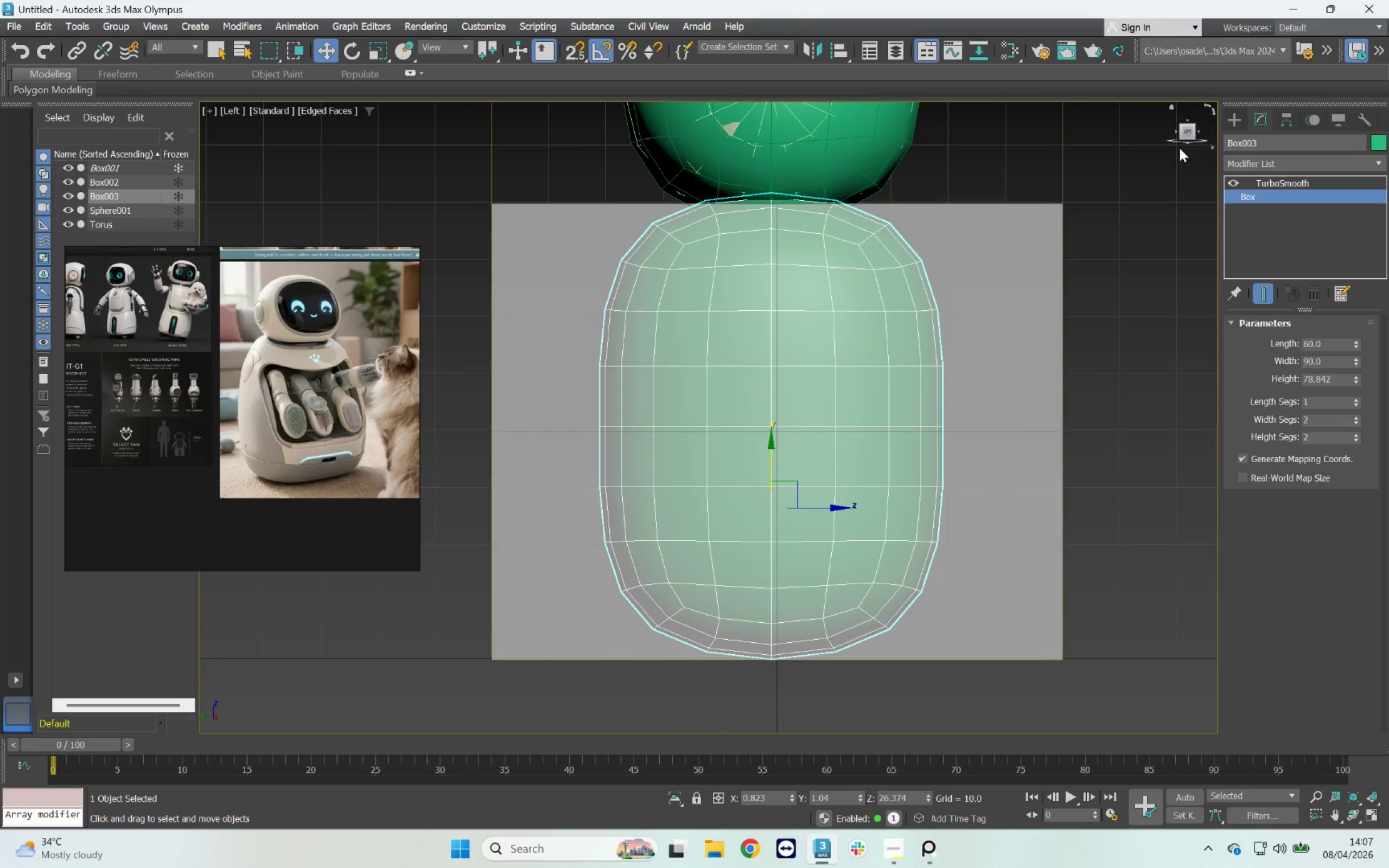 
scroll: coordinate [928, 454], scroll_direction: down, amount: 1.0
 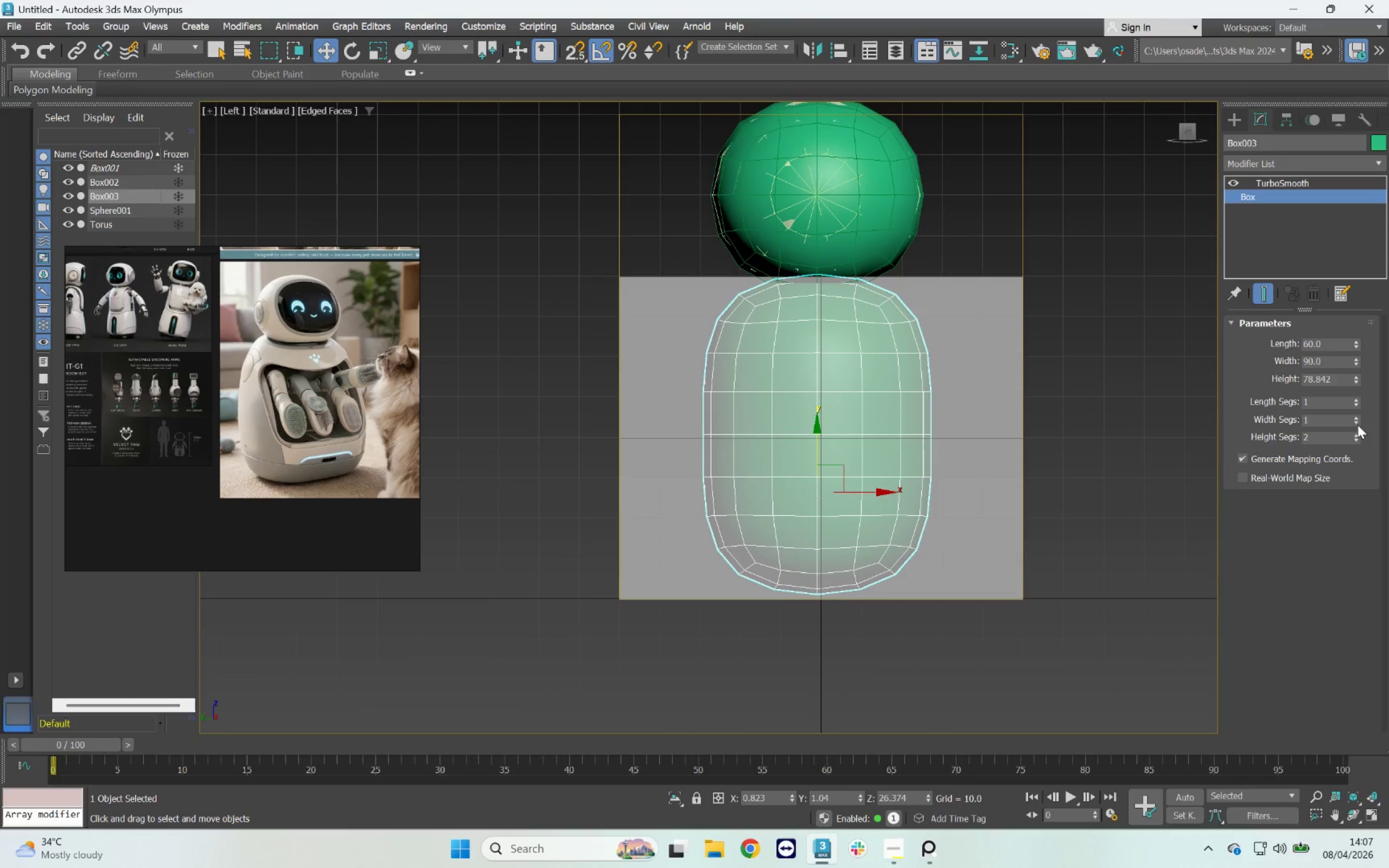 
left_click([1354, 416])
 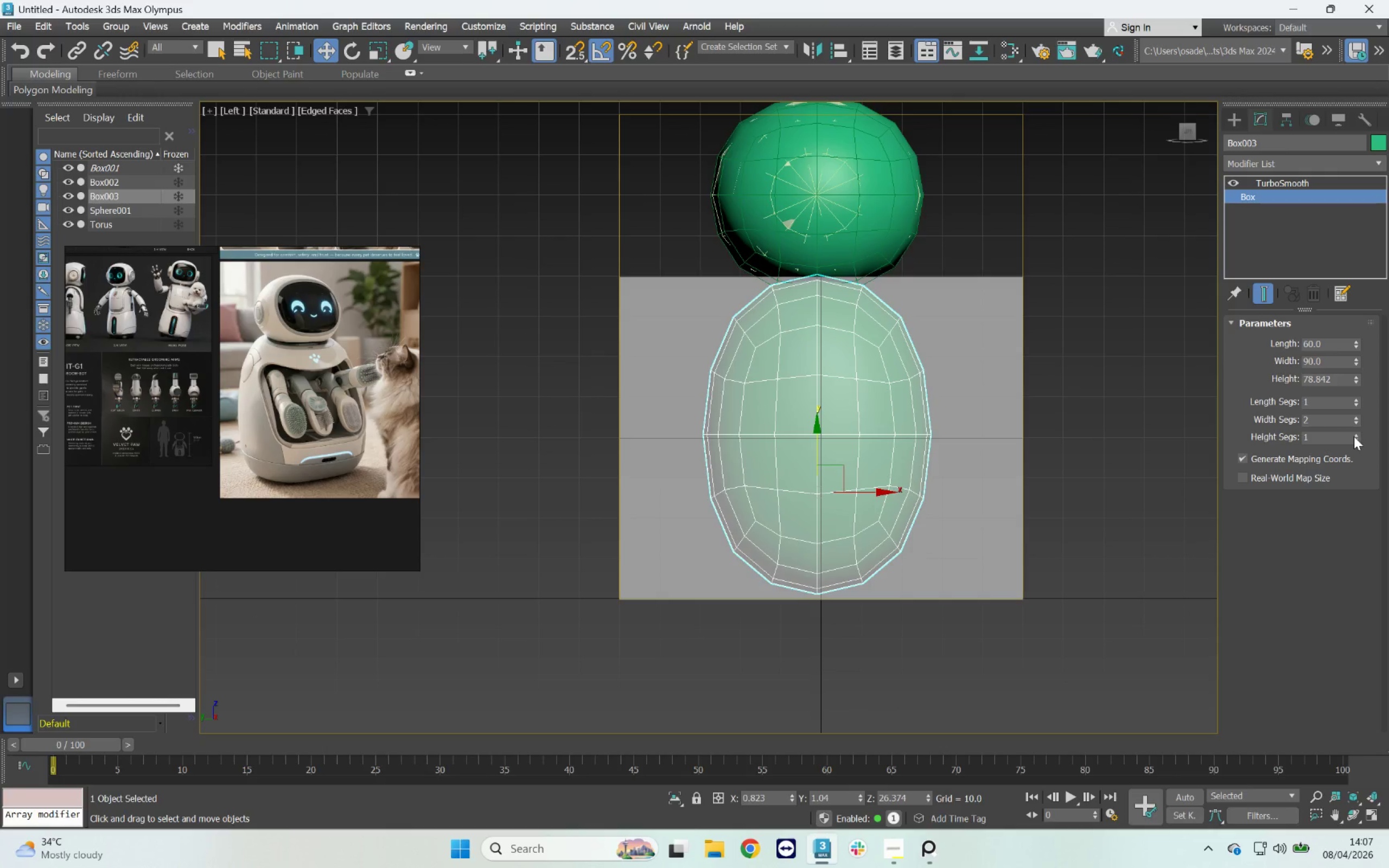 
left_click([1354, 435])
 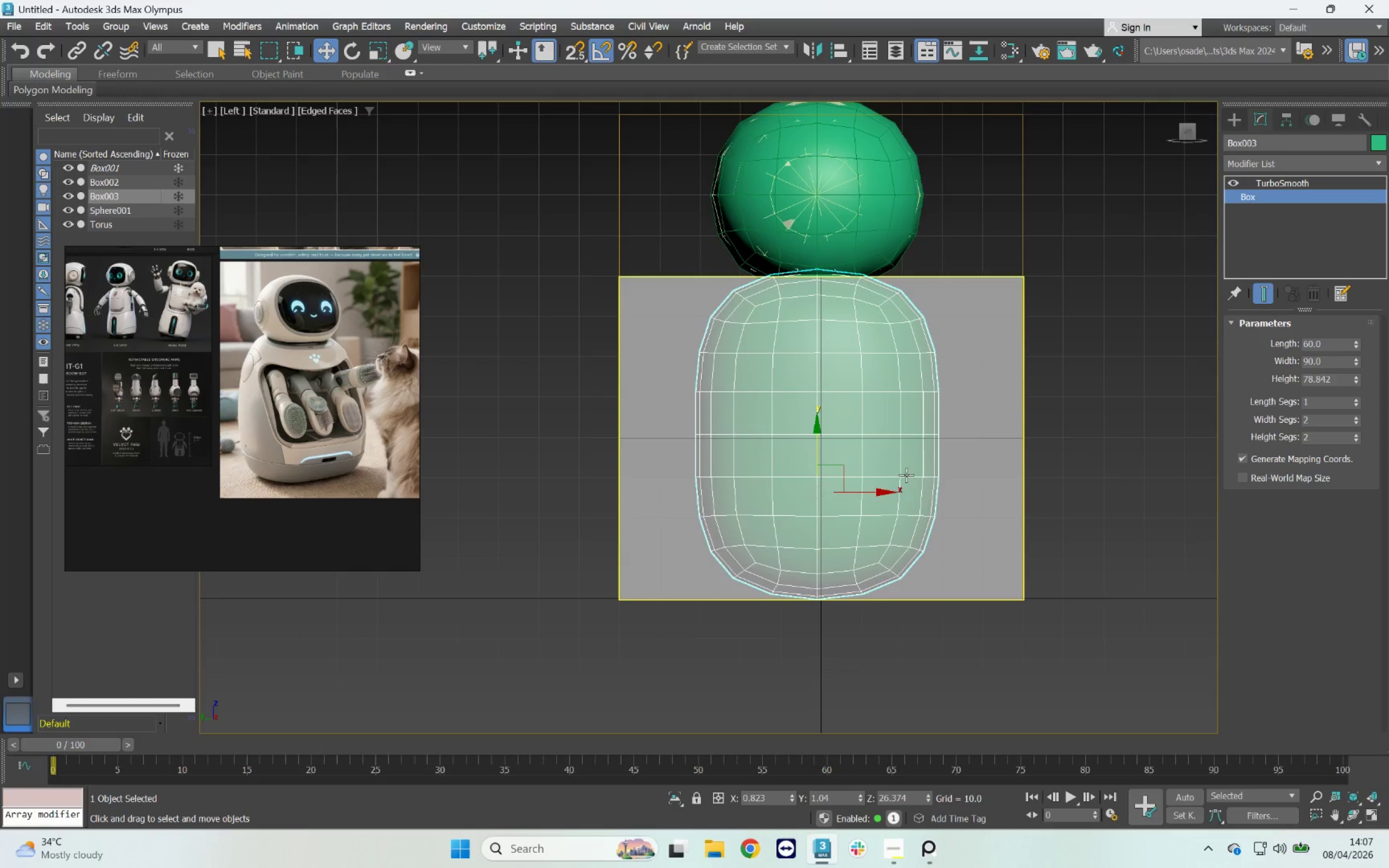 
scroll: coordinate [906, 474], scroll_direction: down, amount: 1.0
 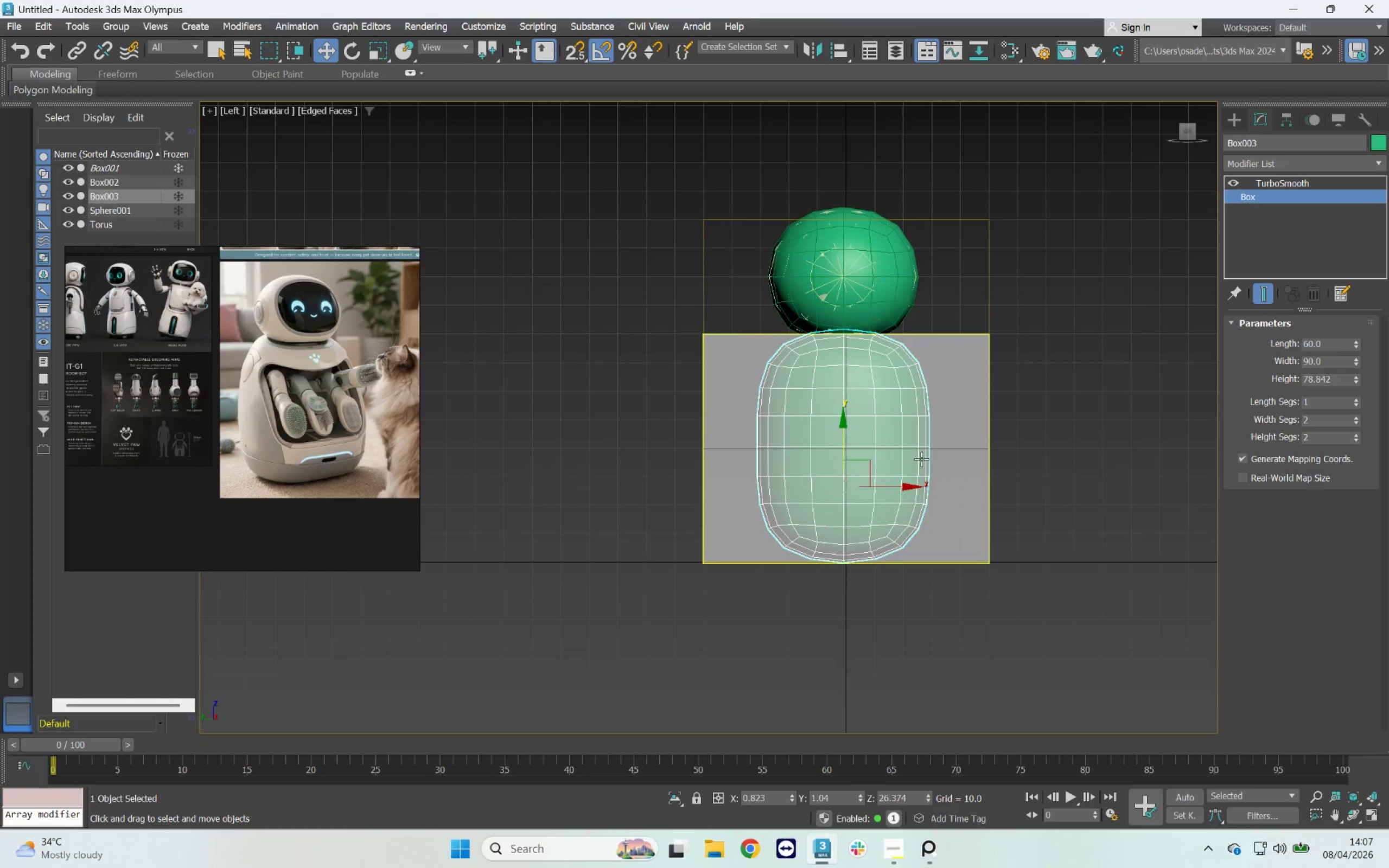 
hold_key(key=AltLeft, duration=2.4)
 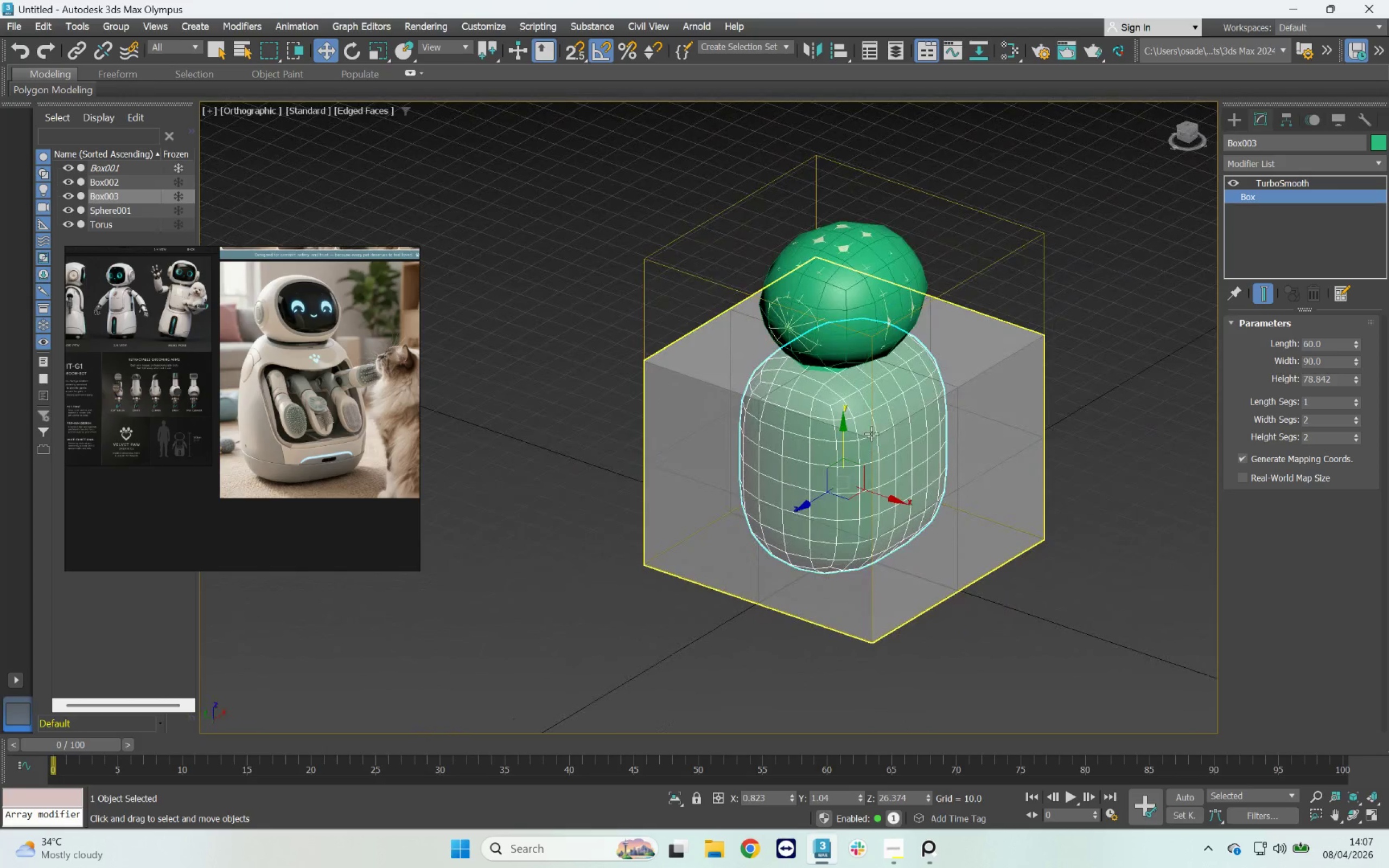 
scroll: coordinate [874, 433], scroll_direction: up, amount: 2.0
 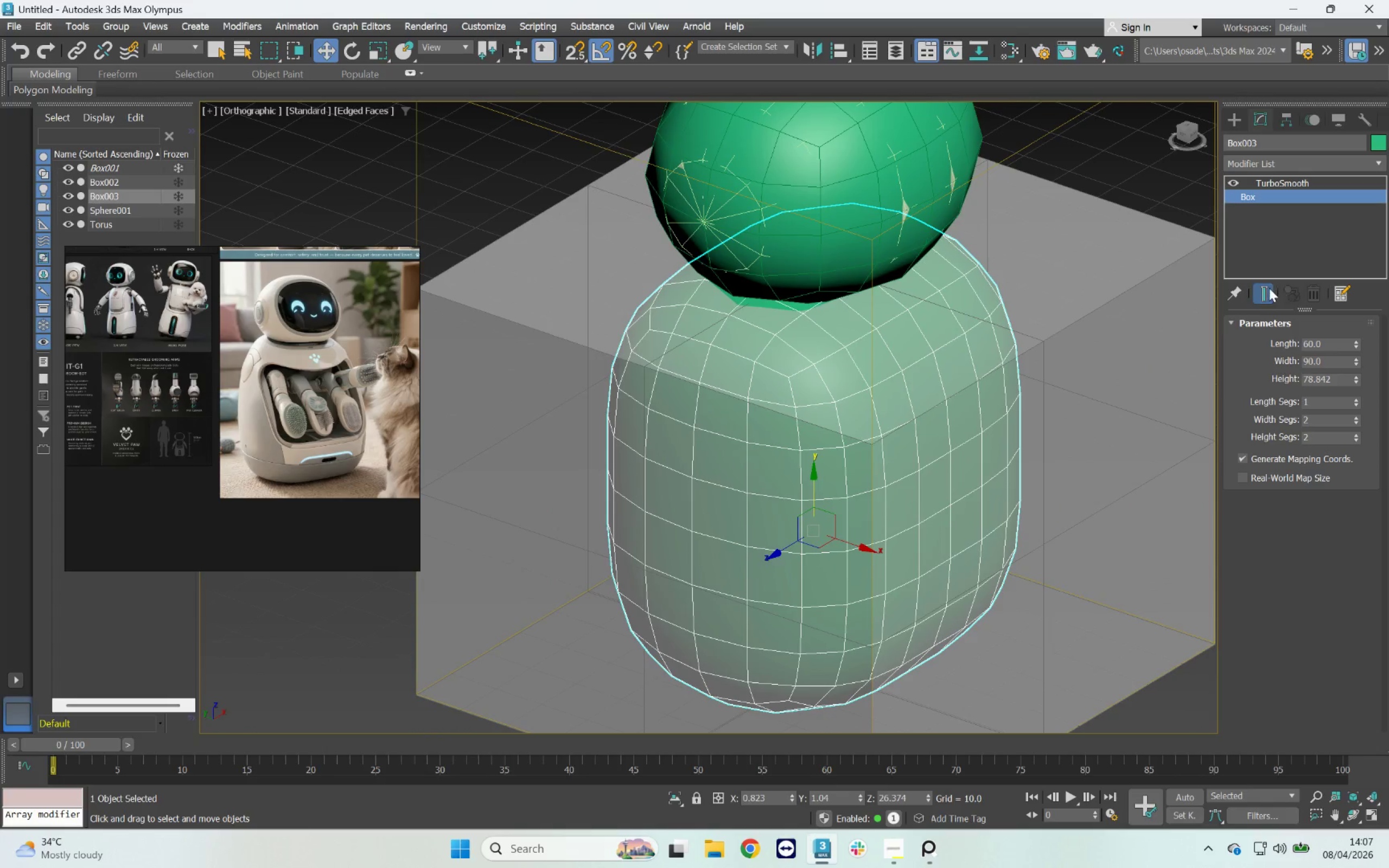 
hold_key(key=AltLeft, duration=2.64)
 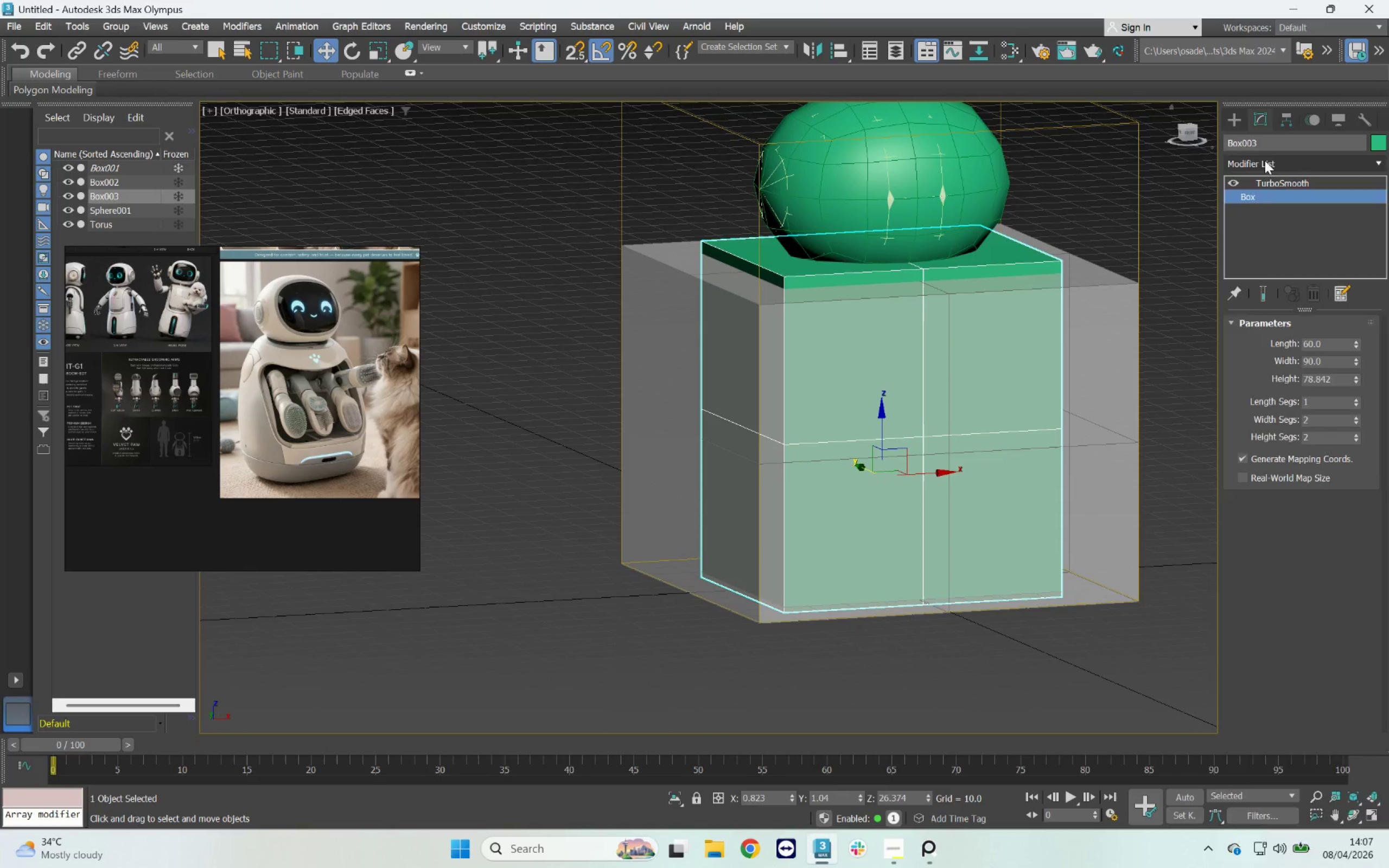 
scroll: coordinate [1046, 324], scroll_direction: down, amount: 1.0
 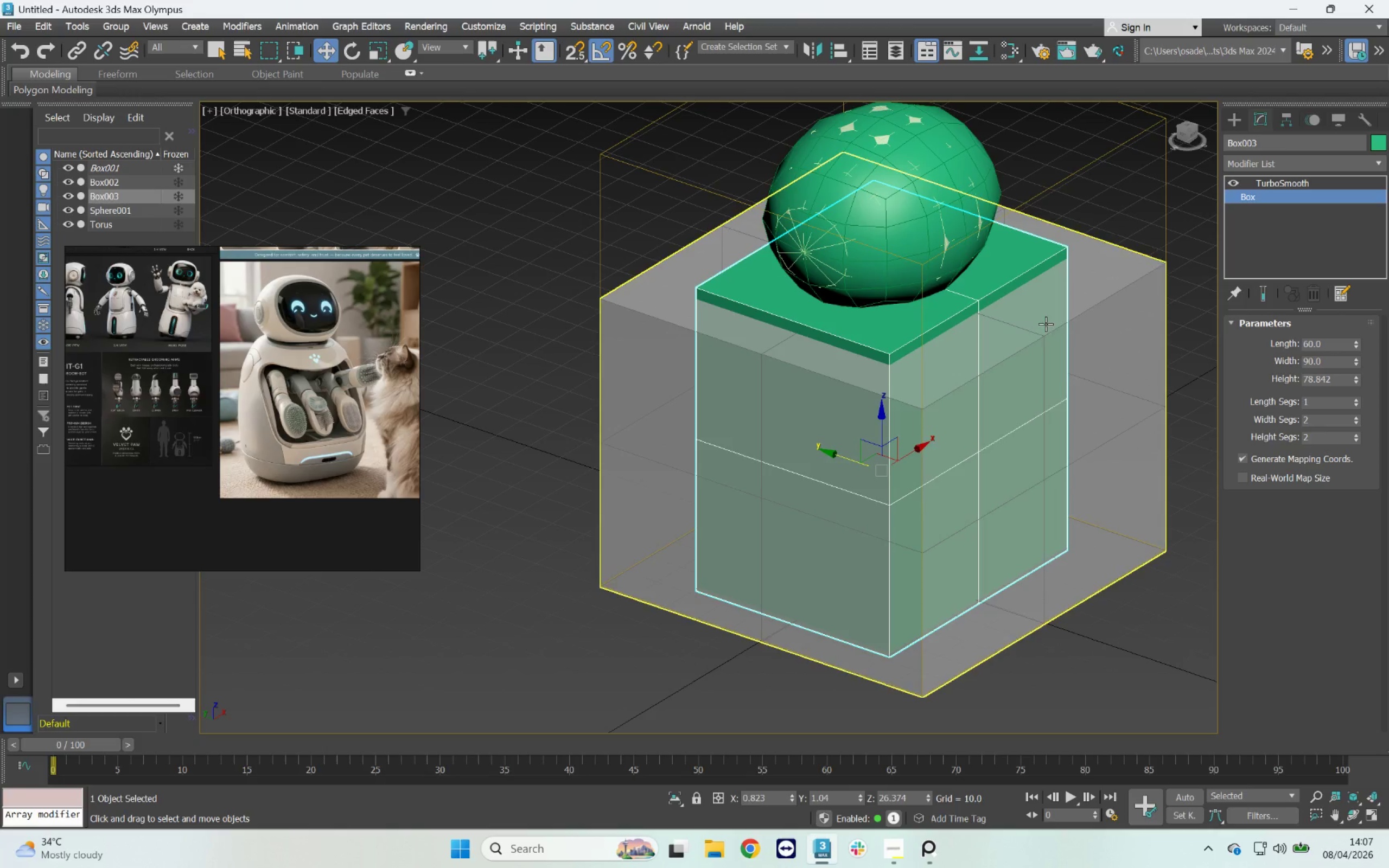 
type(ed)
 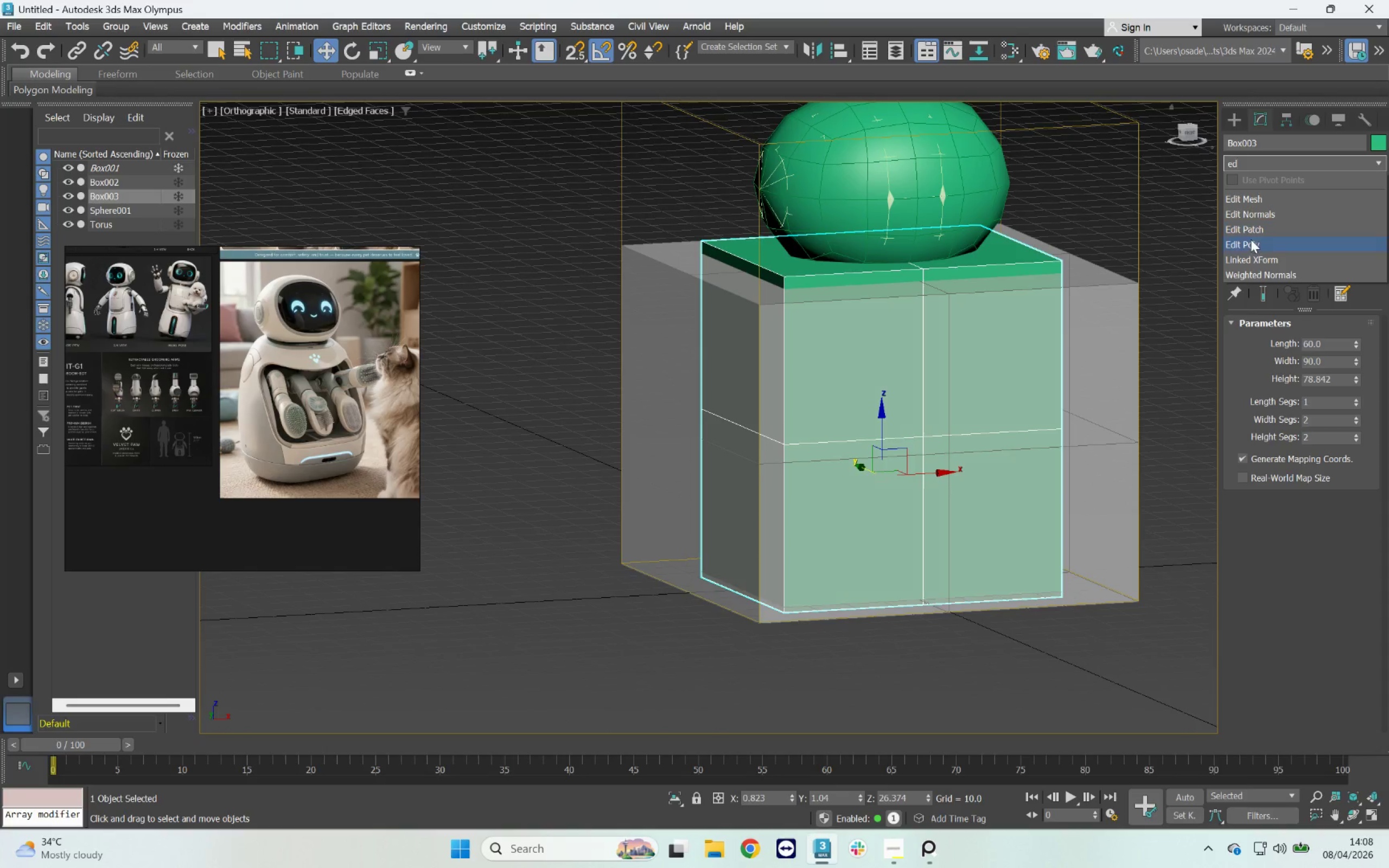 
left_click([1251, 241])
 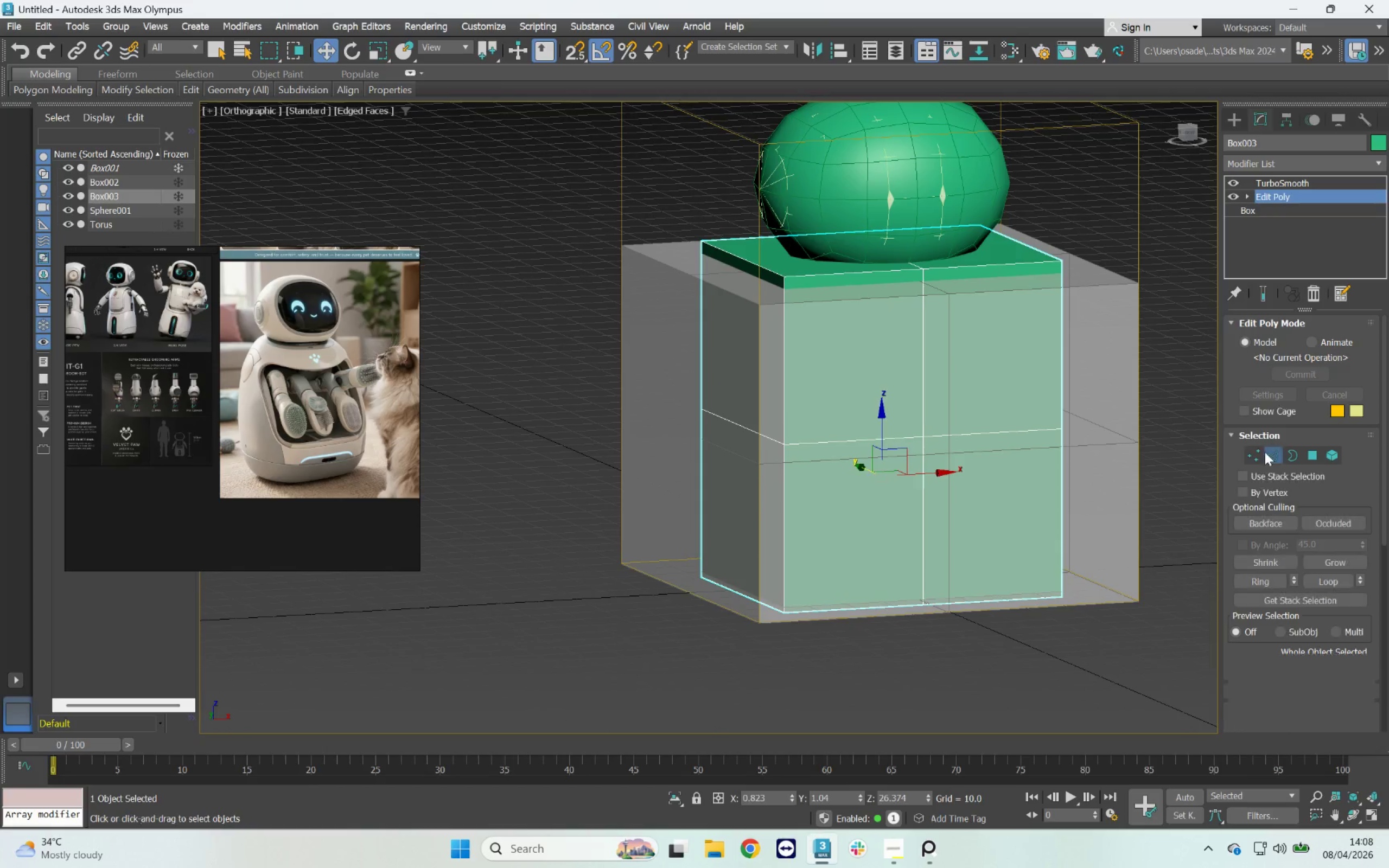 
double_click([993, 429])
 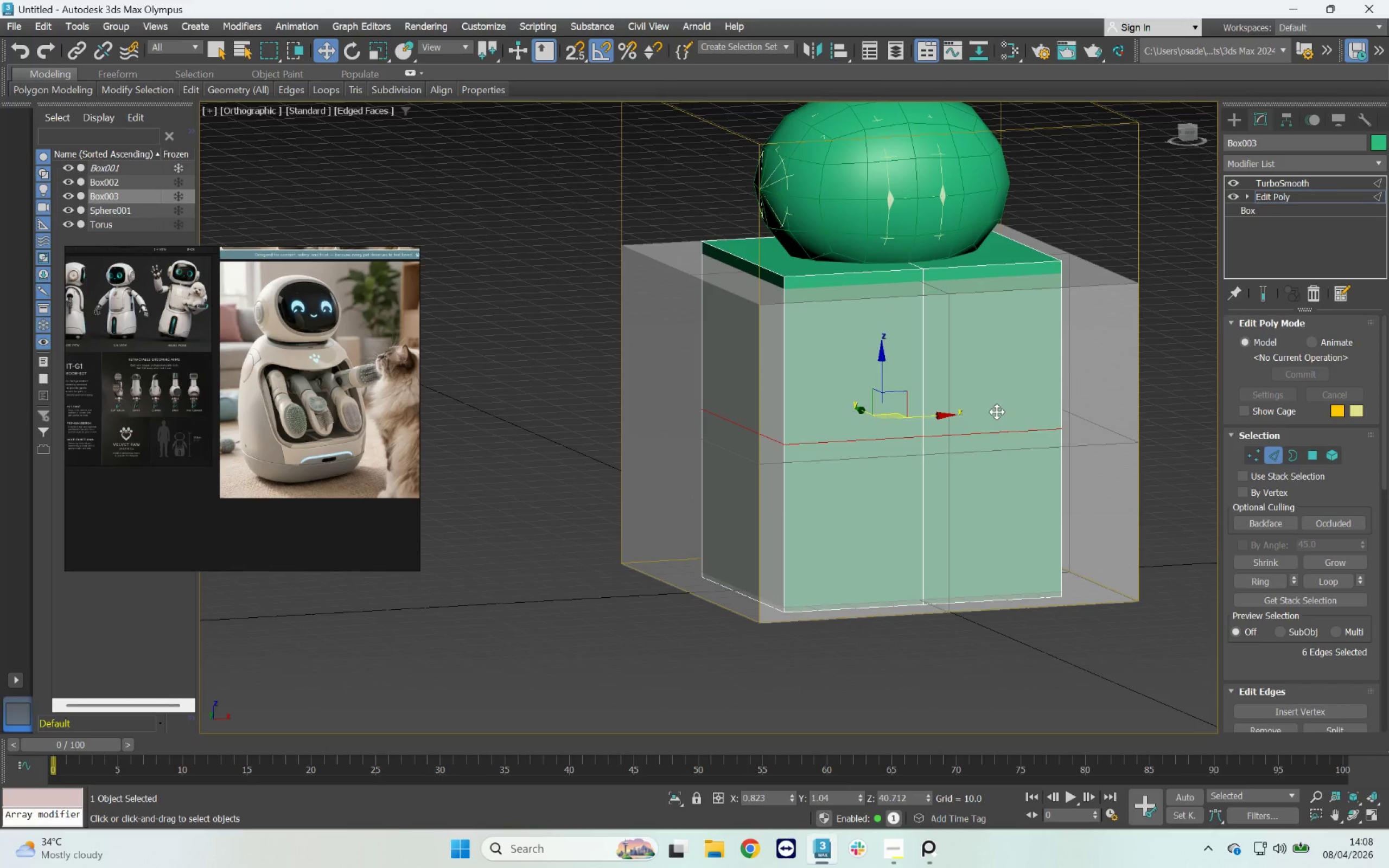 
key(Control+Backspace)
 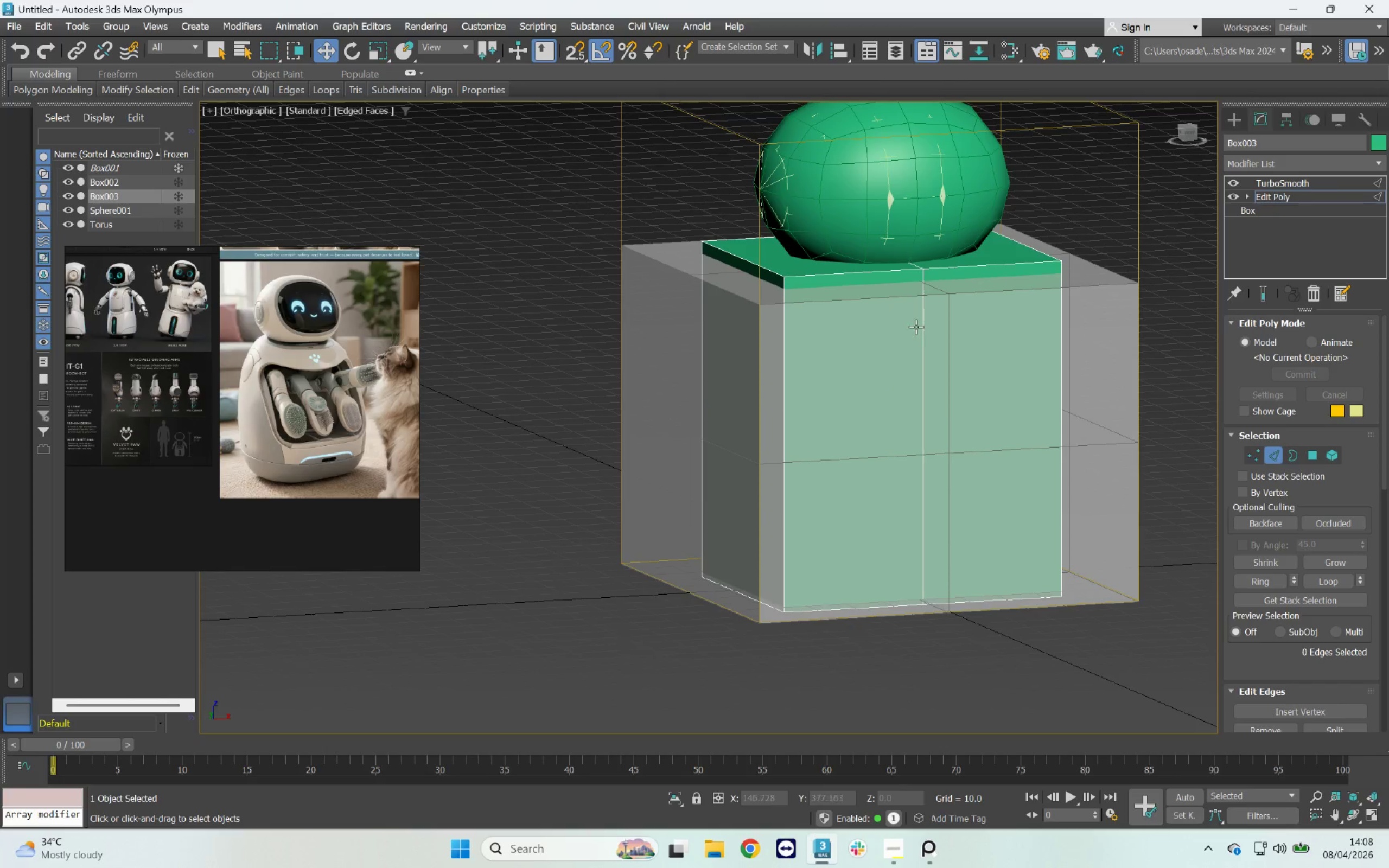 
double_click([920, 314])
 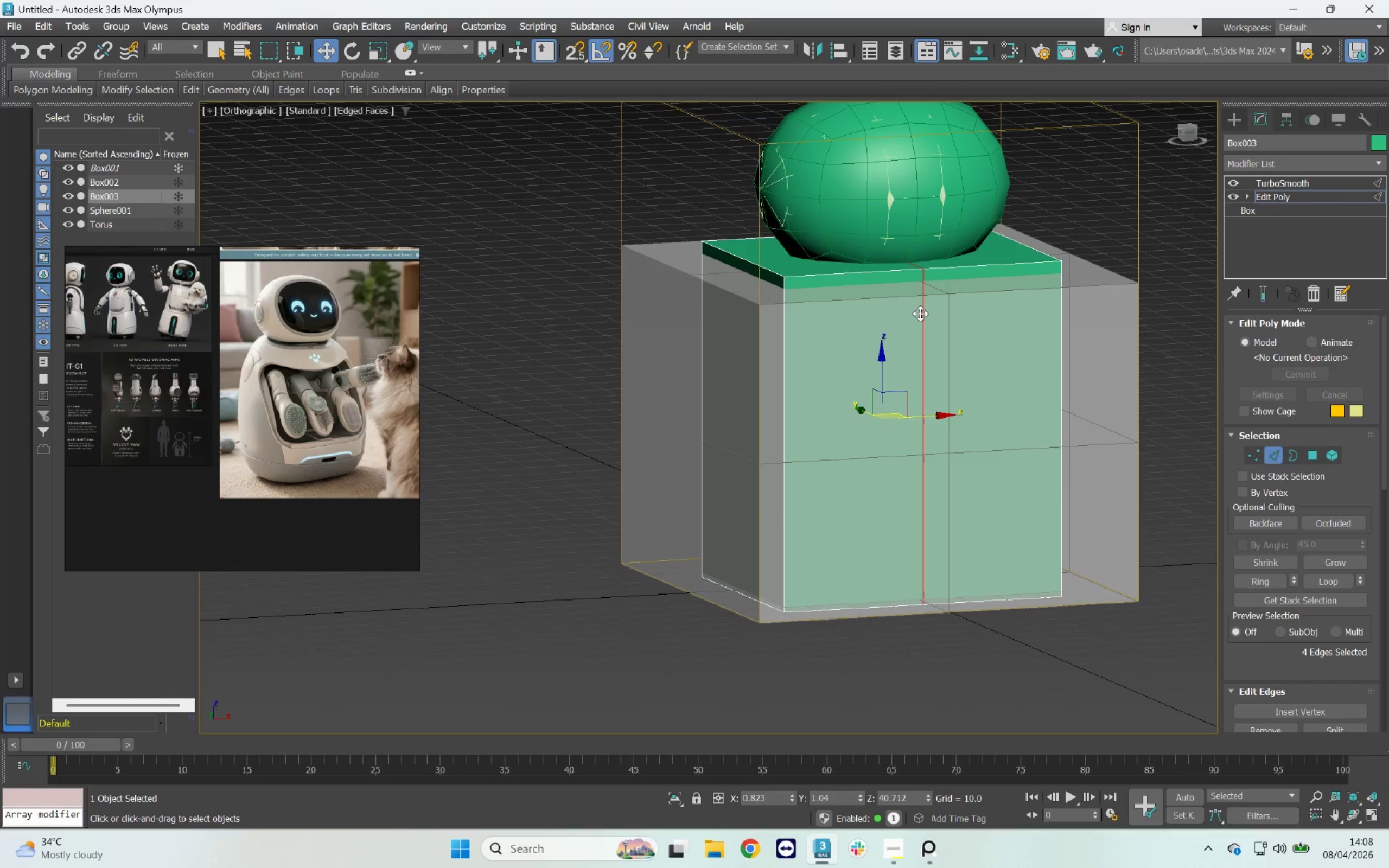 
key(Control+Backspace)
 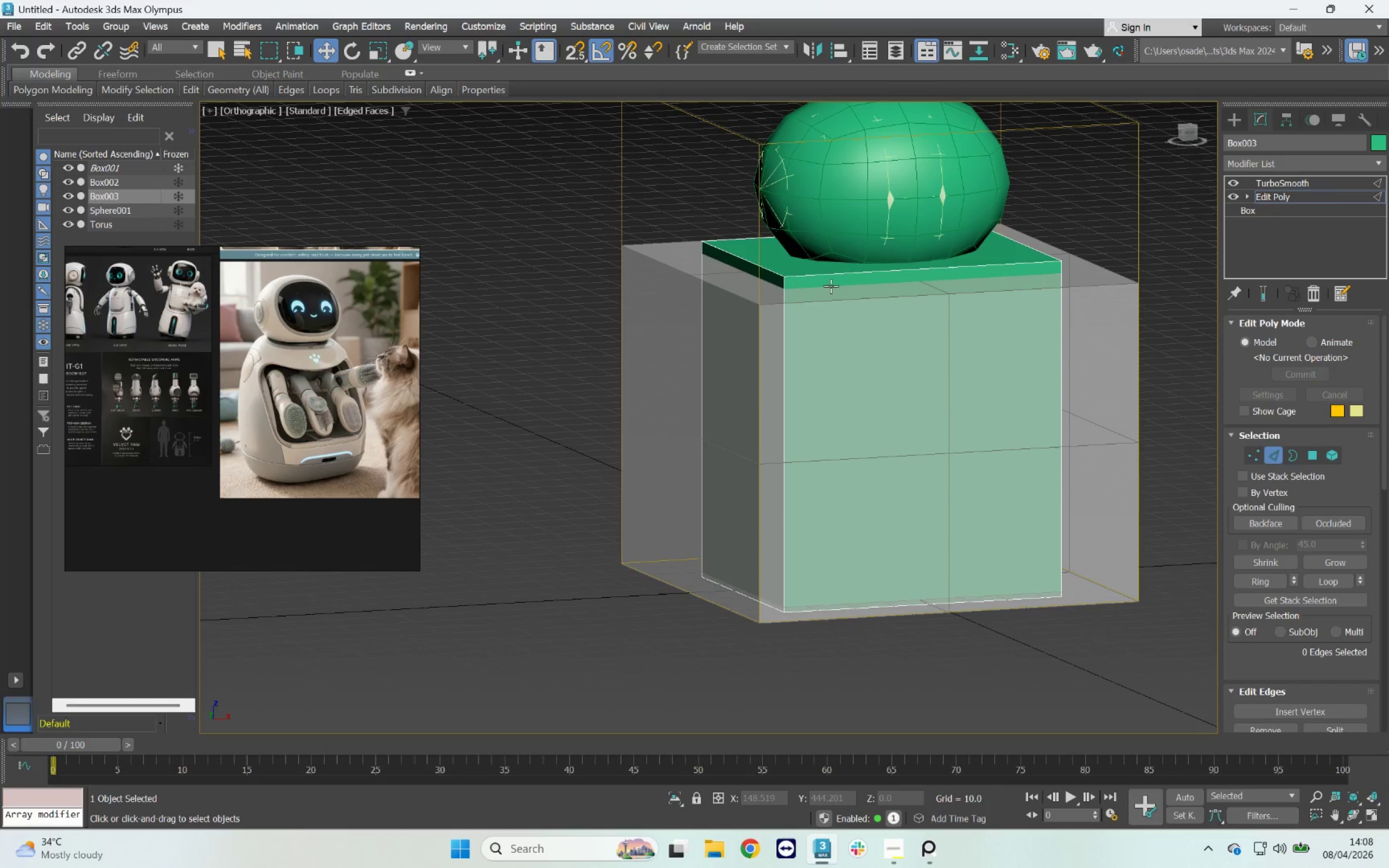 
double_click([838, 276])
 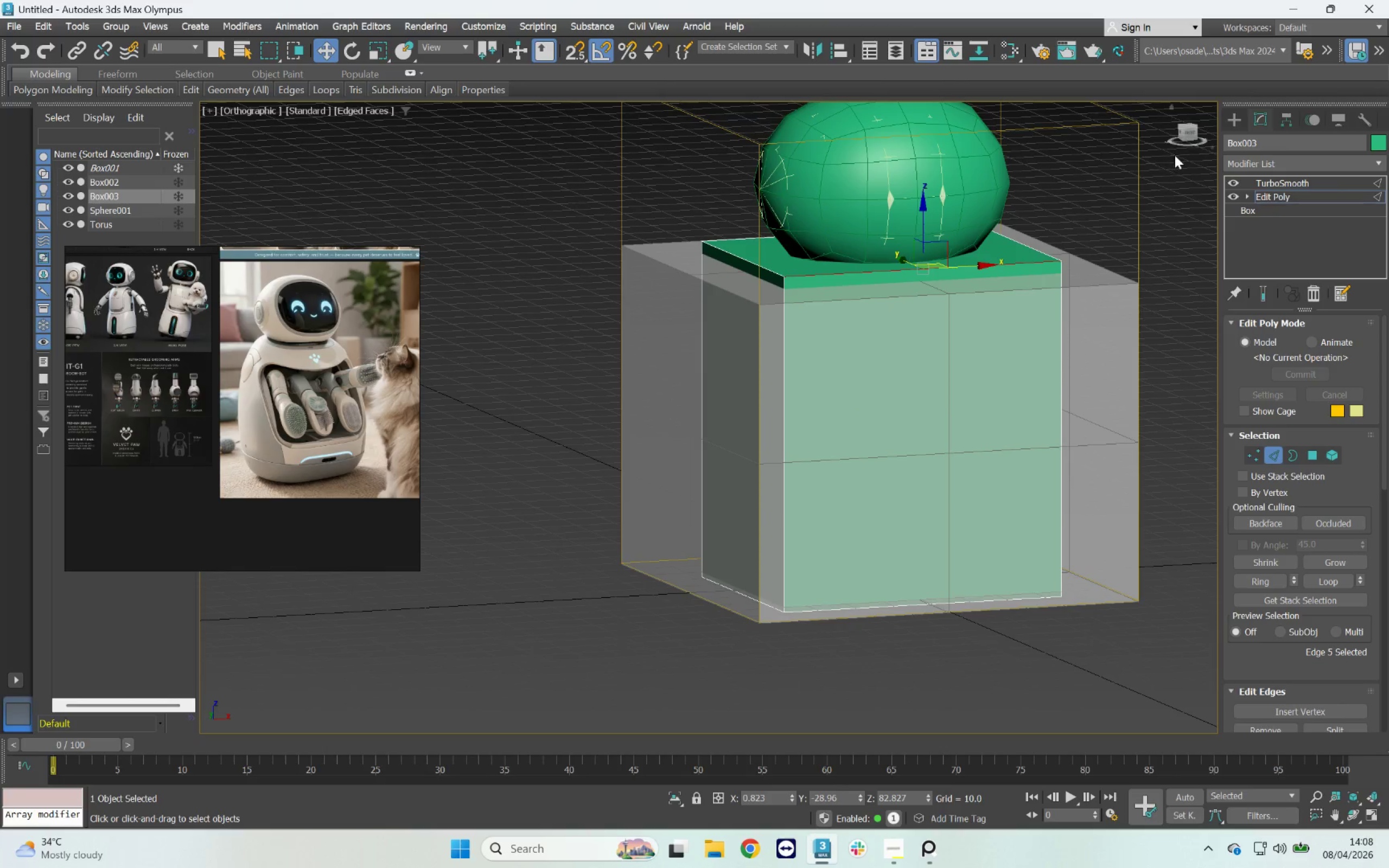 
left_click([1187, 129])
 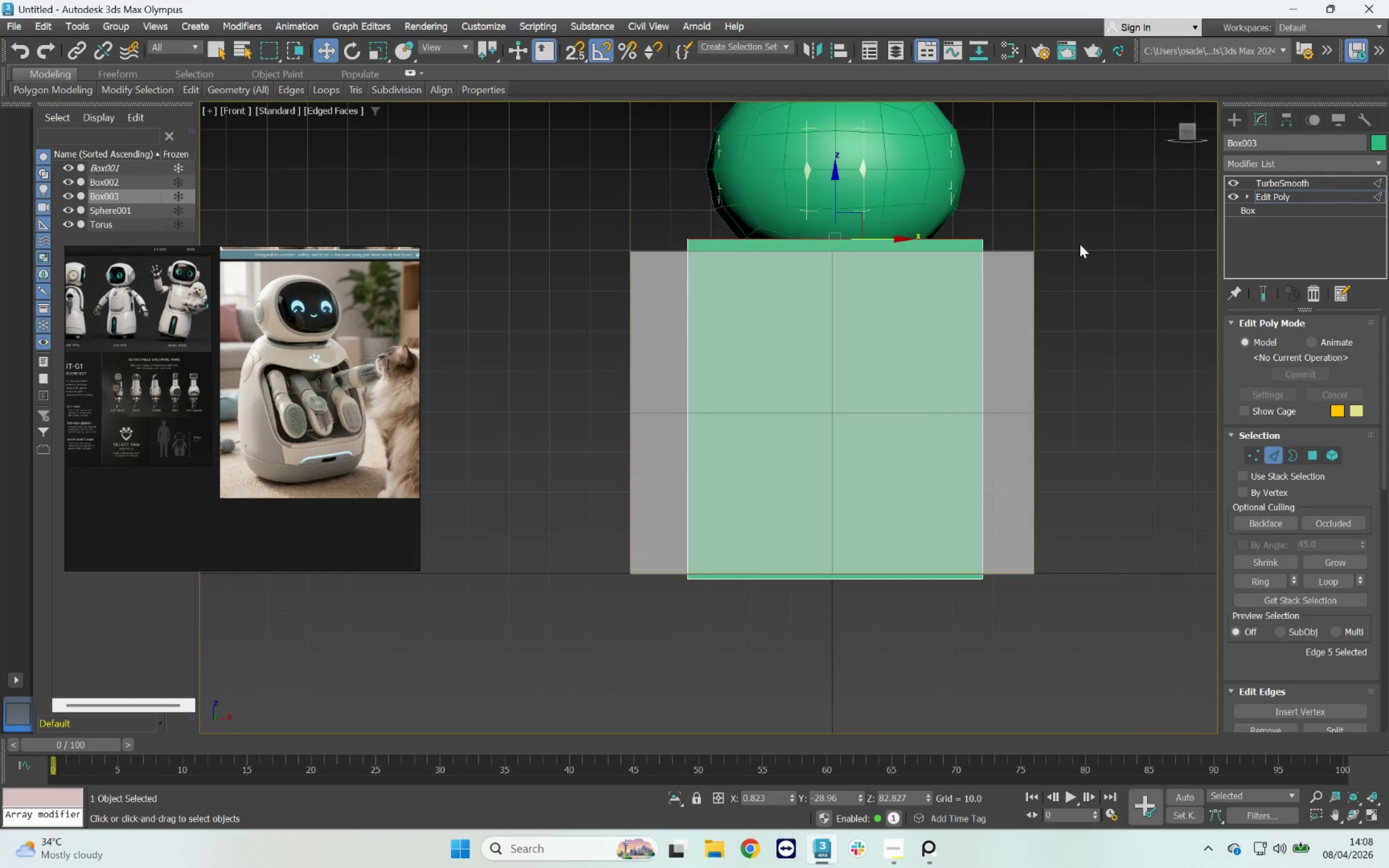 
left_click_drag(start_coordinate=[1007, 221], to_coordinate=[645, 307])
 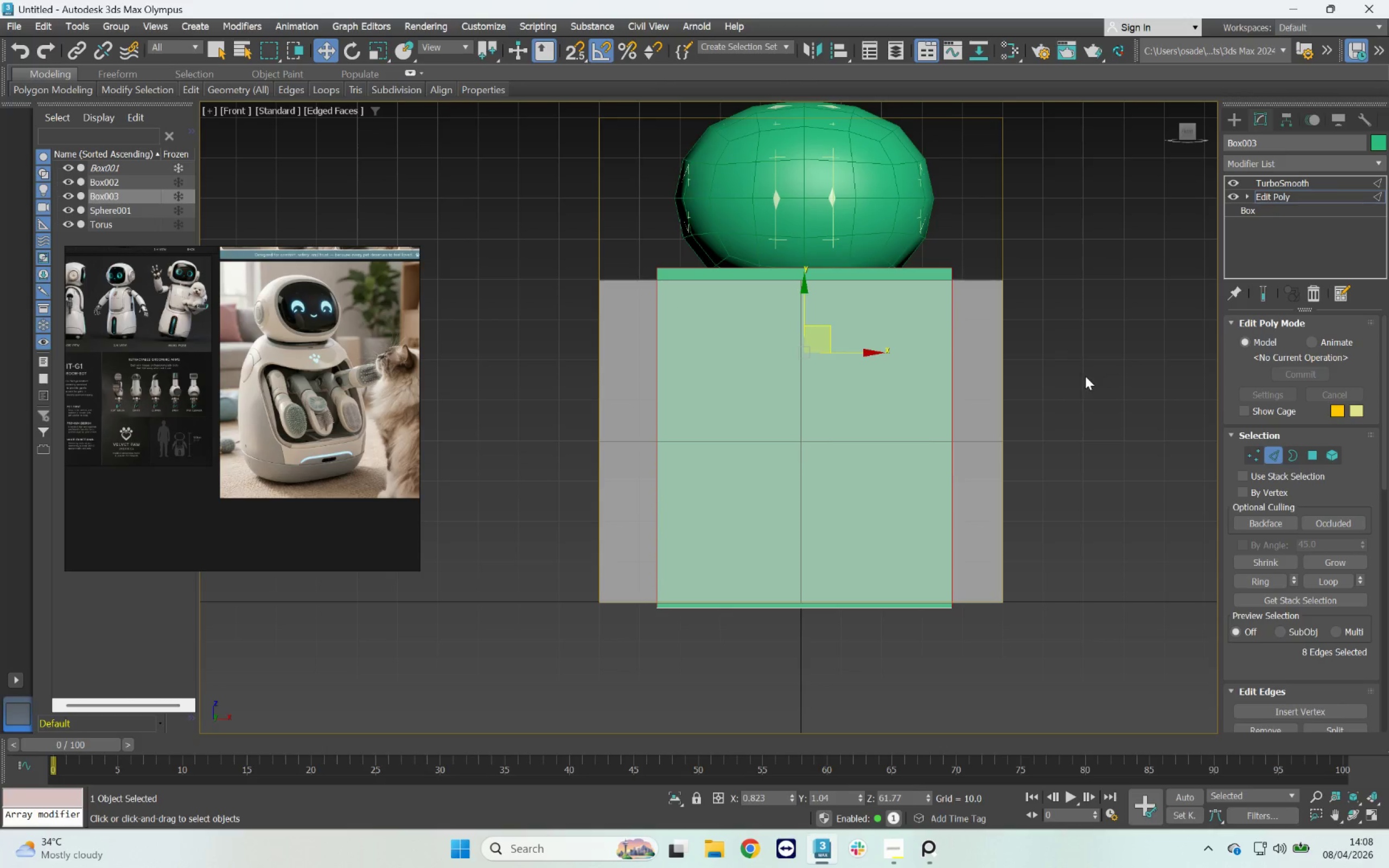 
hold_key(key=AltLeft, duration=0.58)
left_click_drag(start_coordinate=[1106, 358], to_coordinate=[543, 479])
 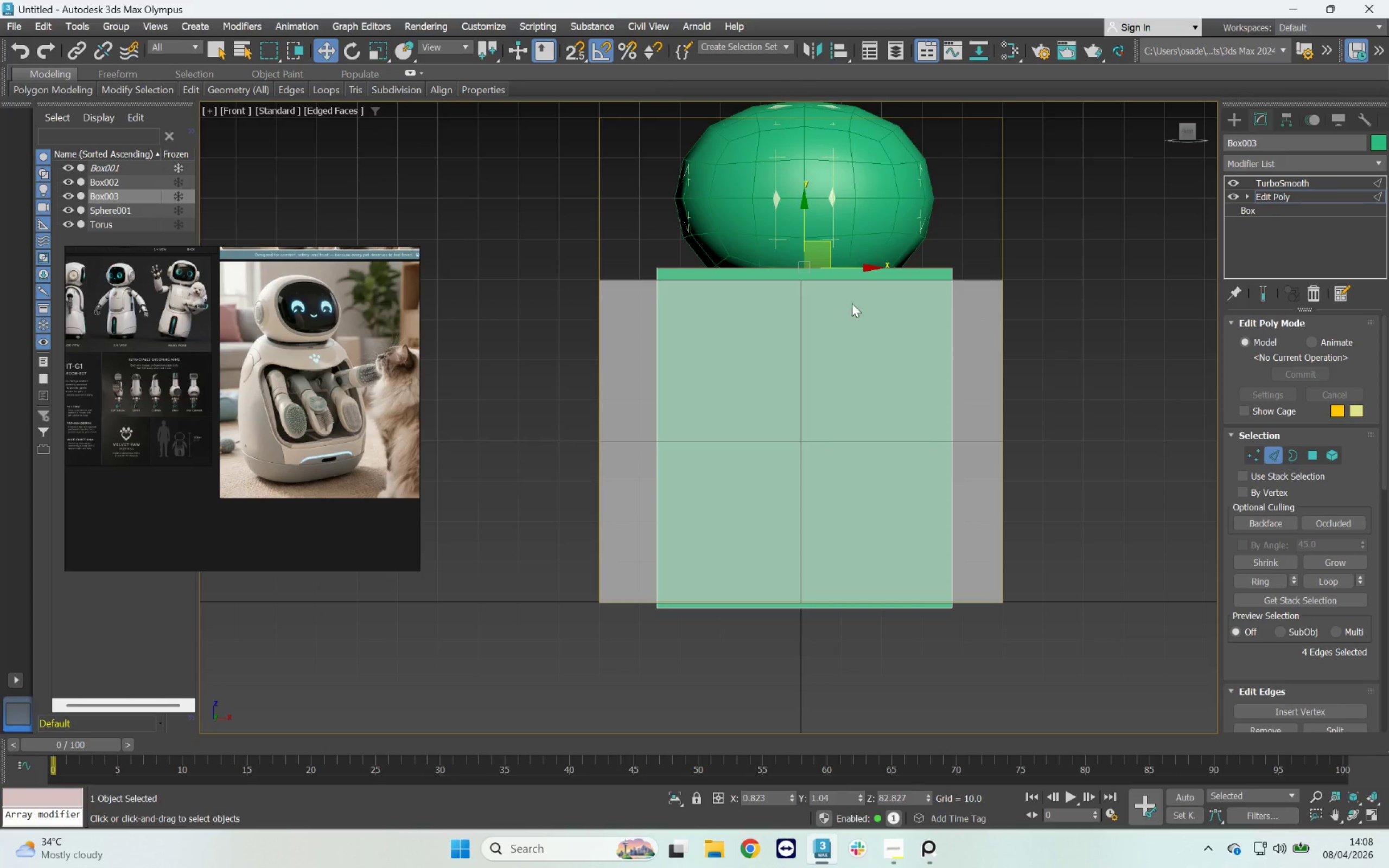 
scroll: coordinate [800, 287], scroll_direction: up, amount: 1.0
 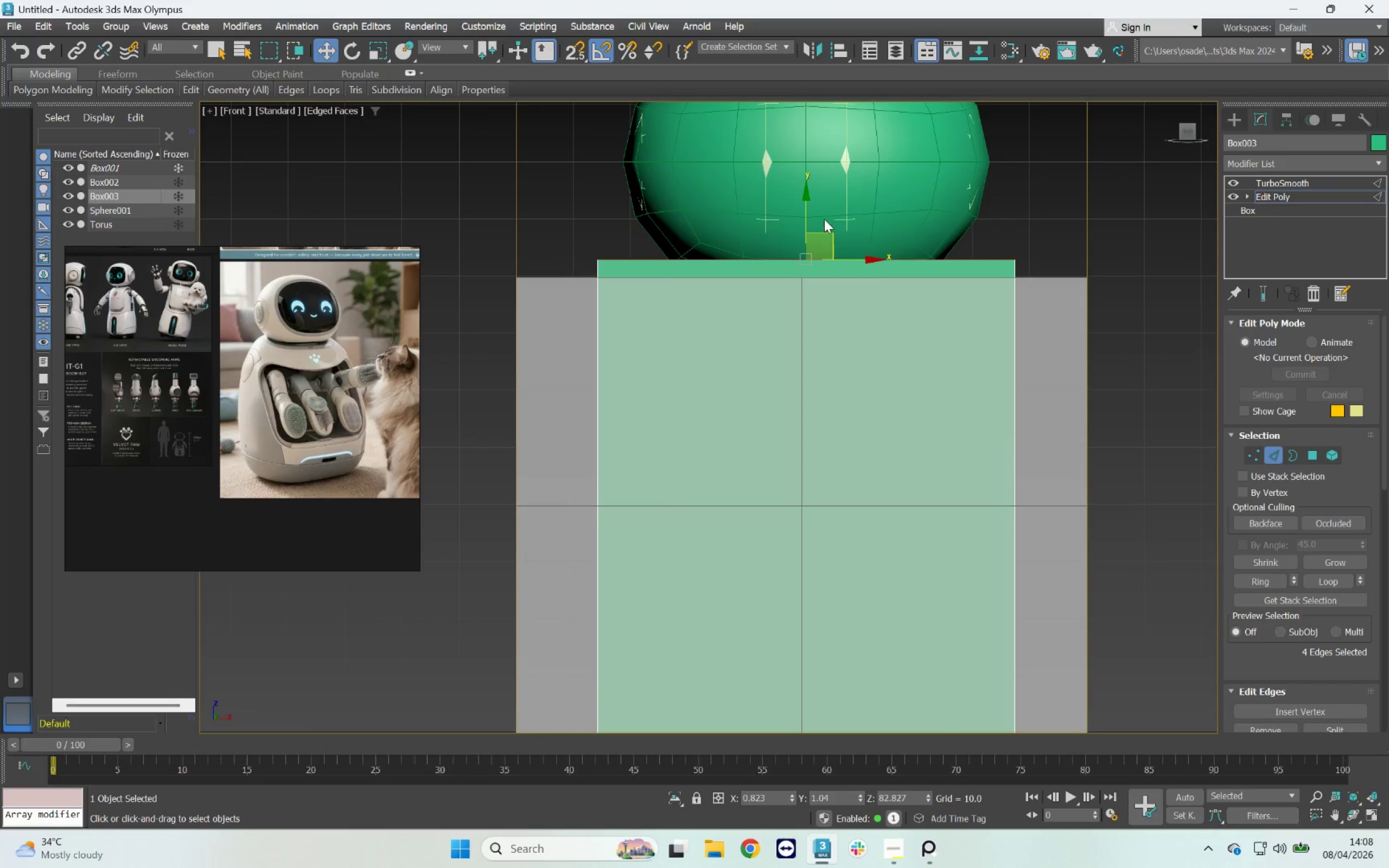 
left_click_drag(start_coordinate=[806, 218], to_coordinate=[806, 240])
 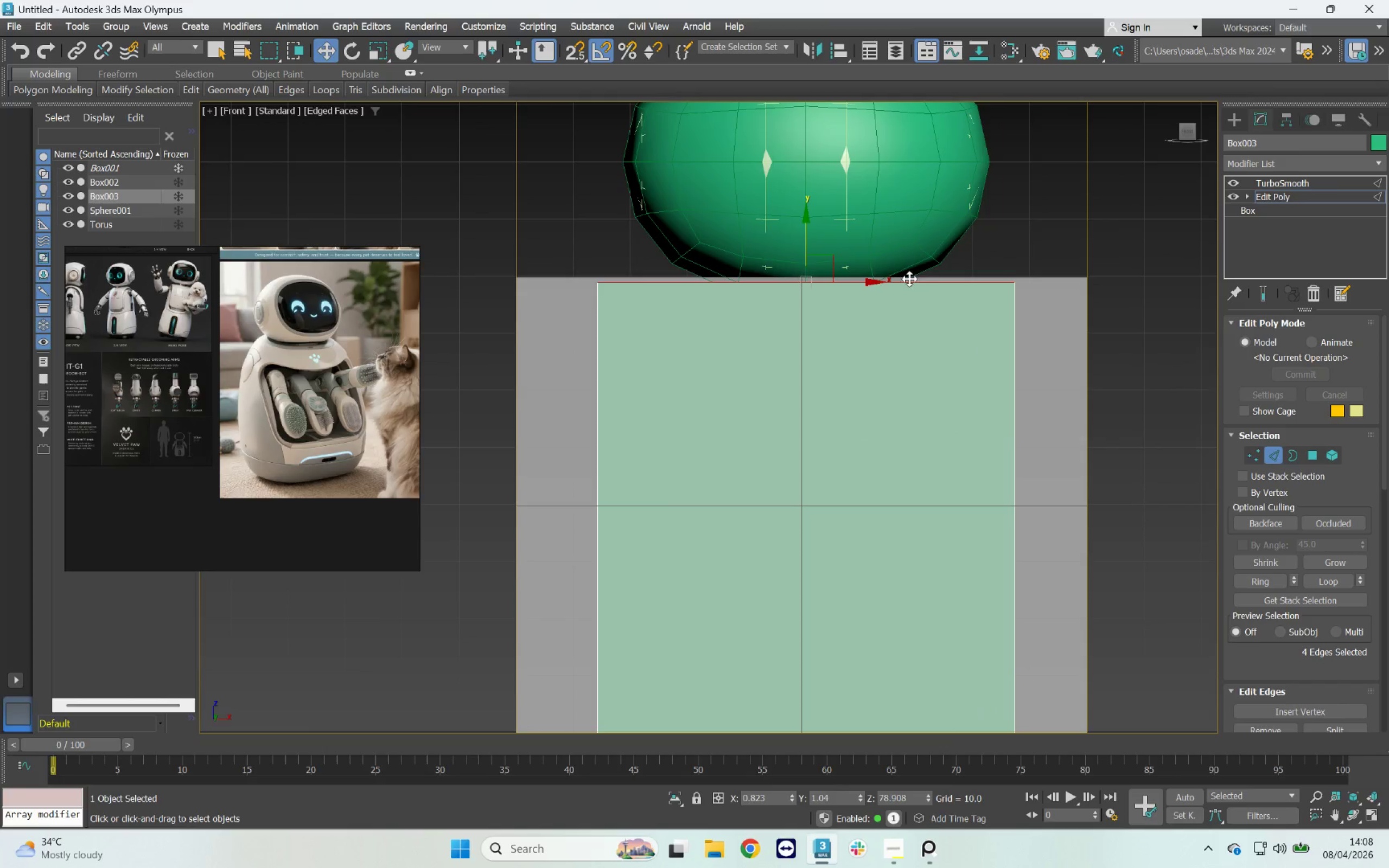 
left_click_drag(start_coordinate=[1008, 434], to_coordinate=[745, 494])
 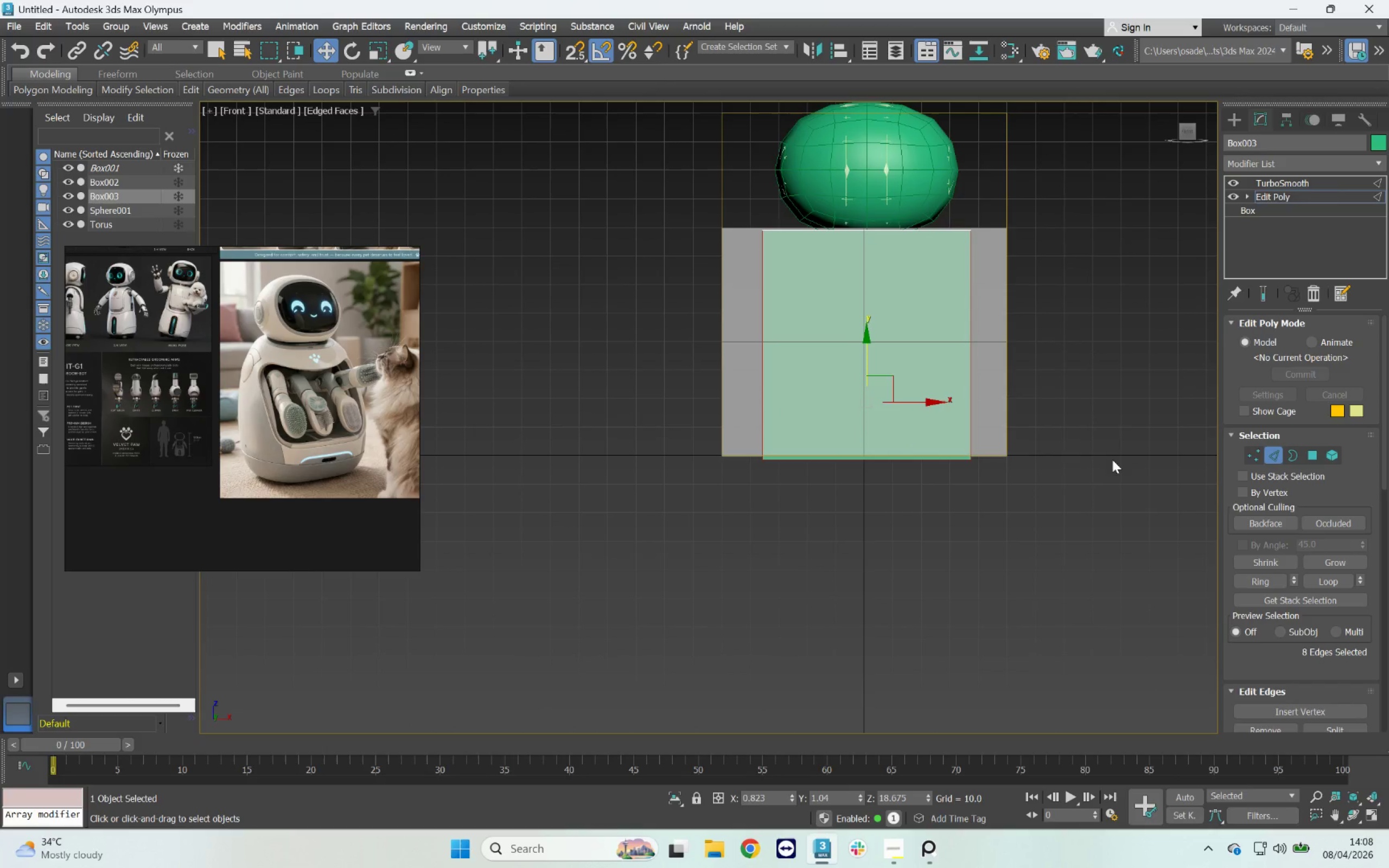 
scroll: coordinate [902, 422], scroll_direction: down, amount: 2.0
 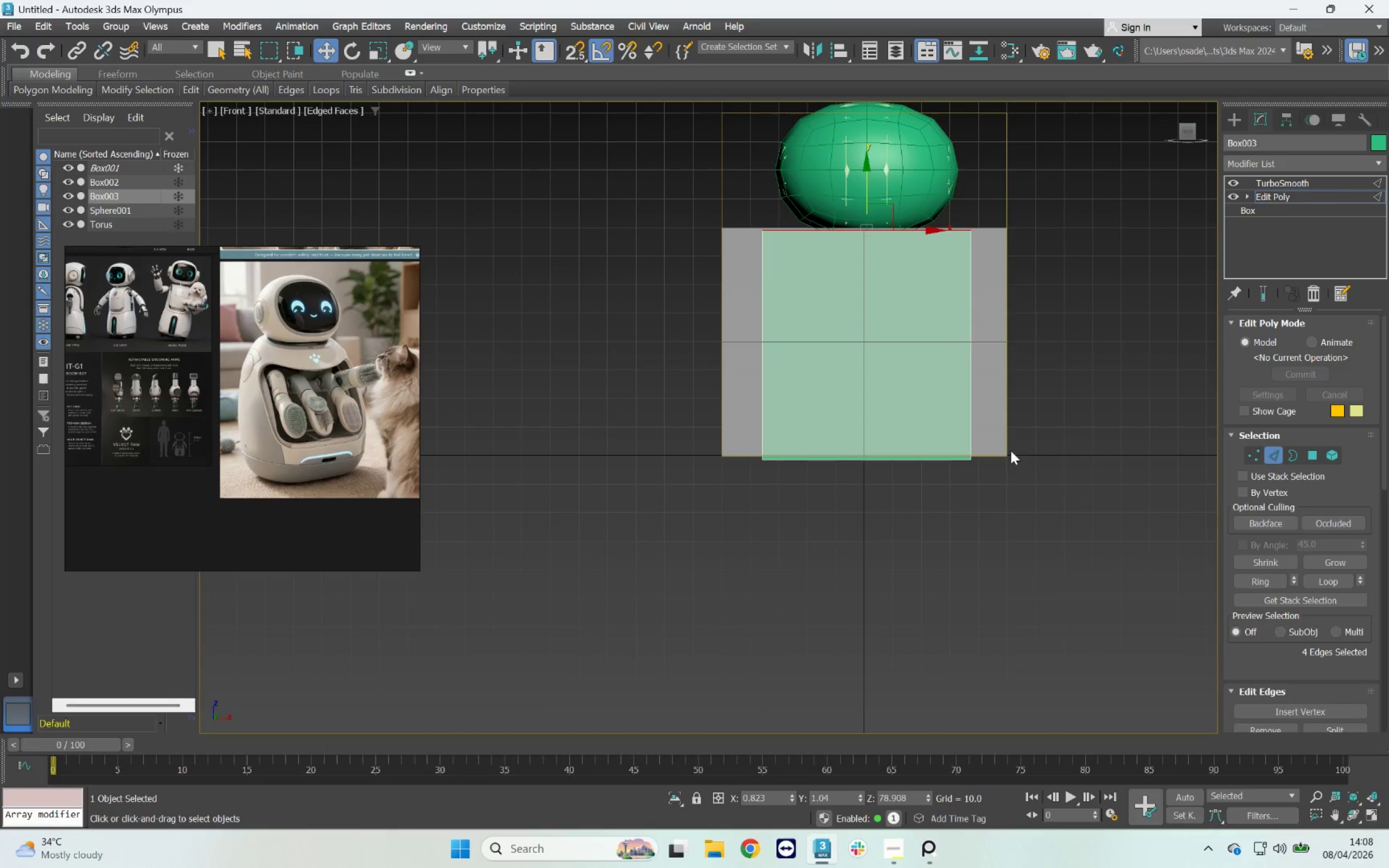 
left_click_drag(start_coordinate=[1097, 442], to_coordinate=[461, 537])
 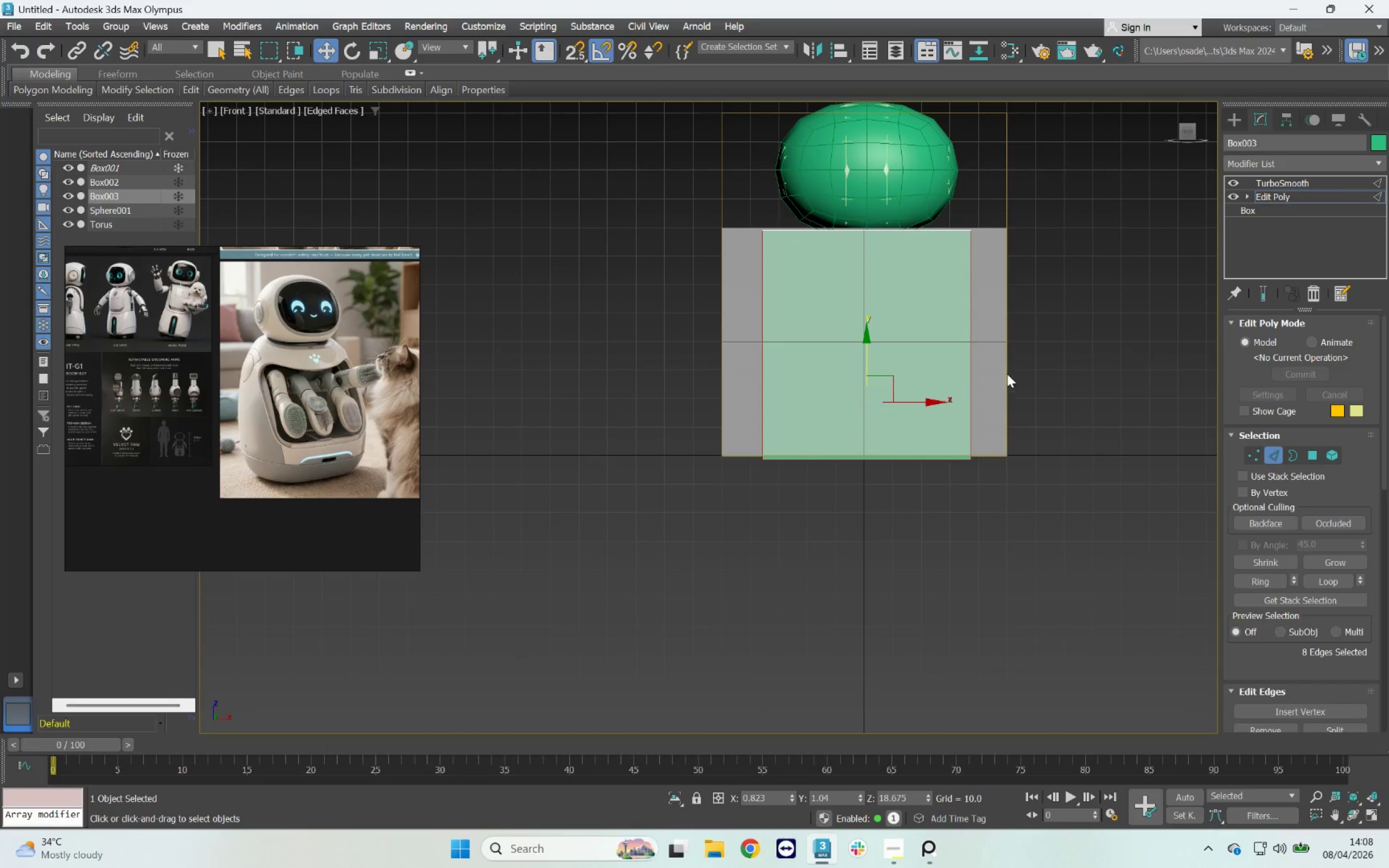 
hold_key(key=AltLeft, duration=1.41)
left_click_drag(start_coordinate=[1096, 343], to_coordinate=[581, 401])
 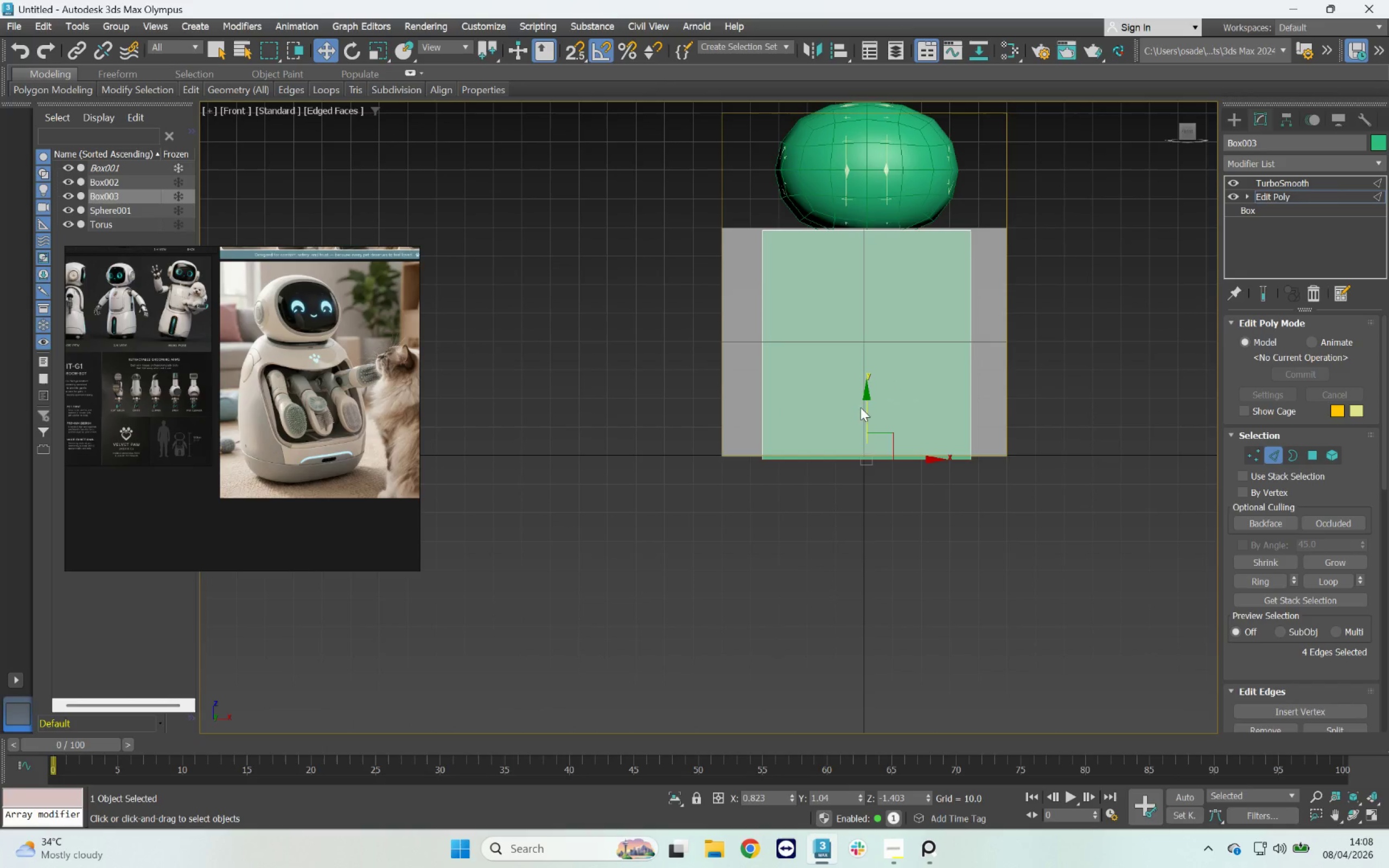 
left_click_drag(start_coordinate=[867, 411], to_coordinate=[722, 456])
 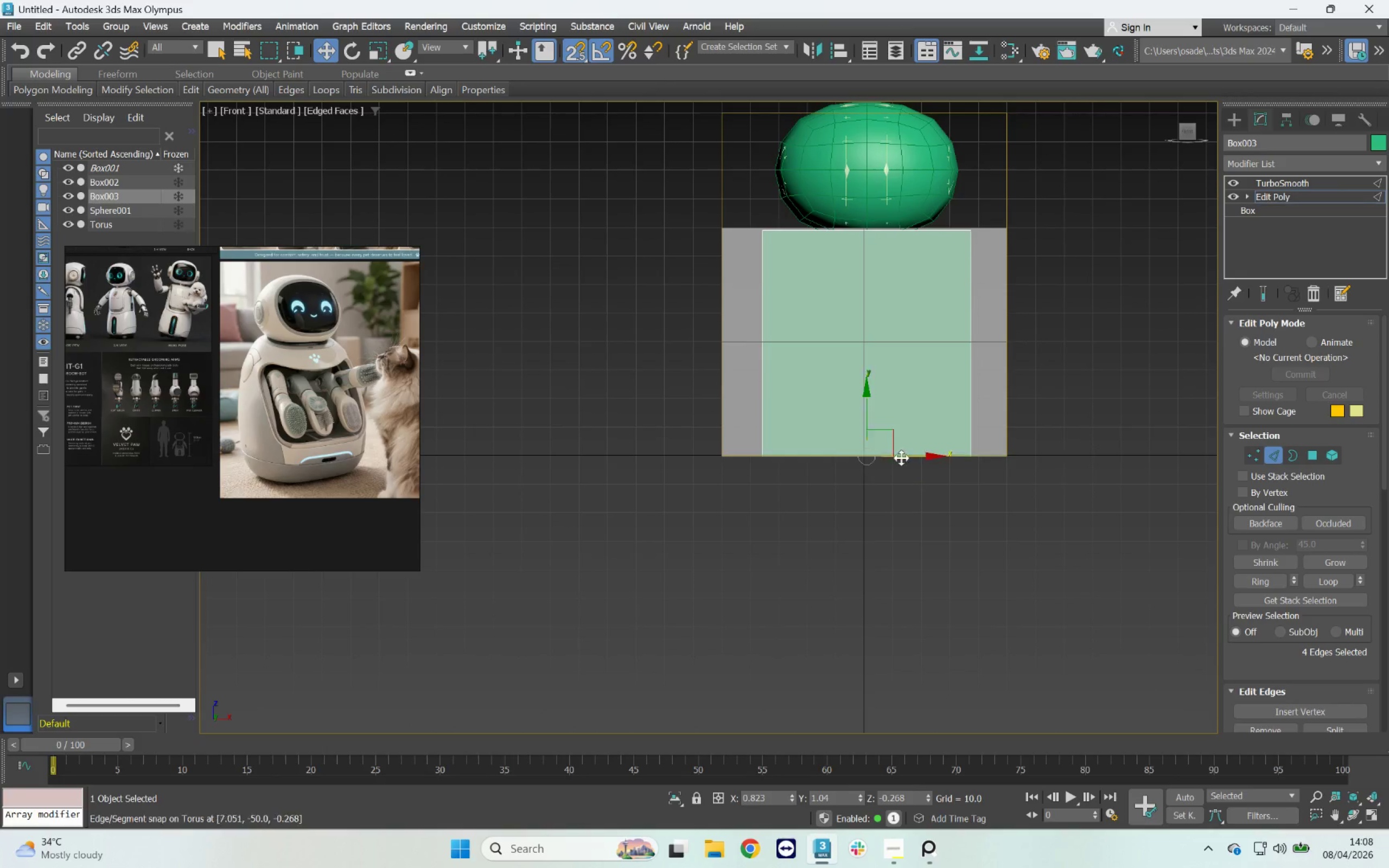 
key(S)
 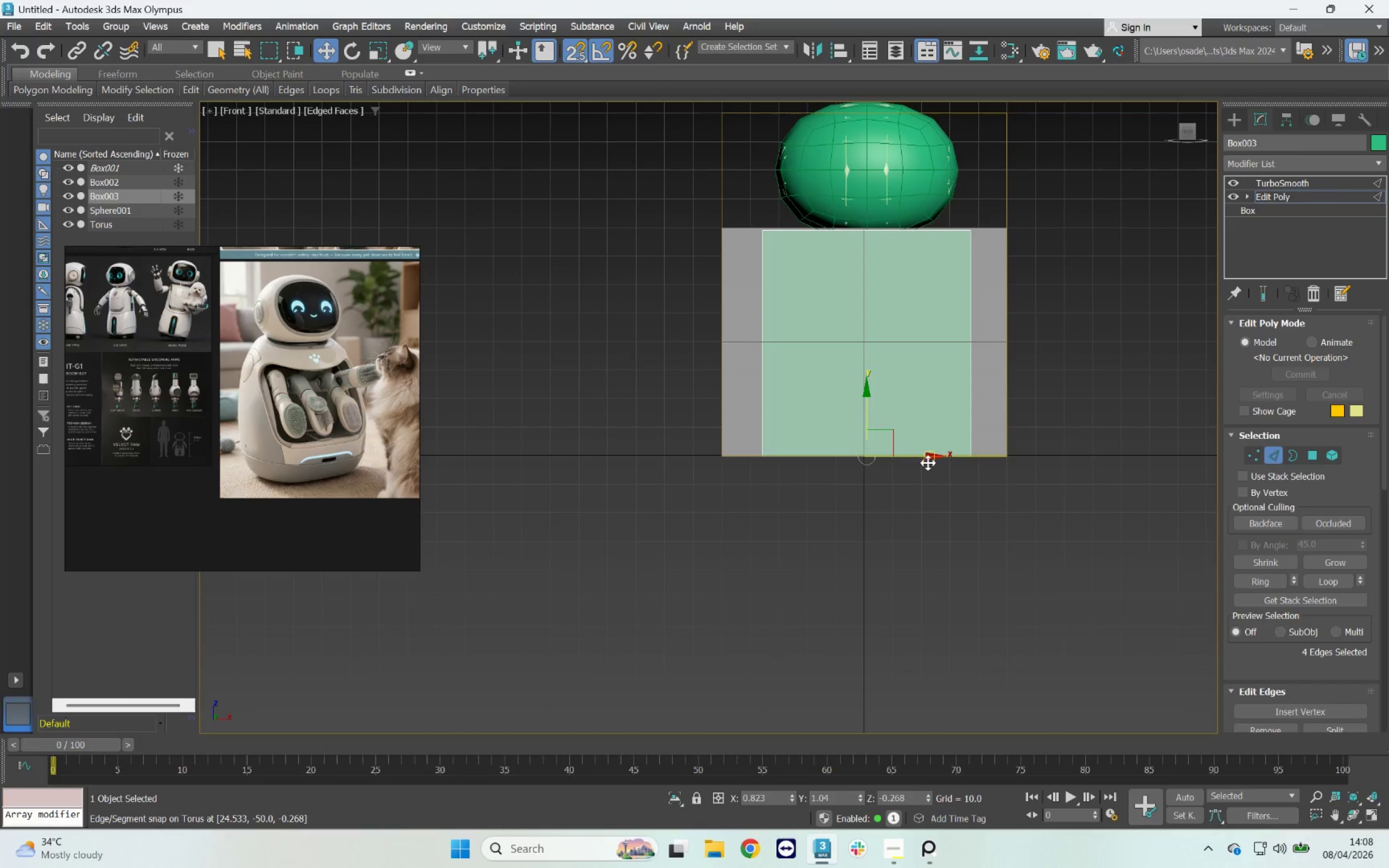 
hold_key(key=AltLeft, duration=1.37)
 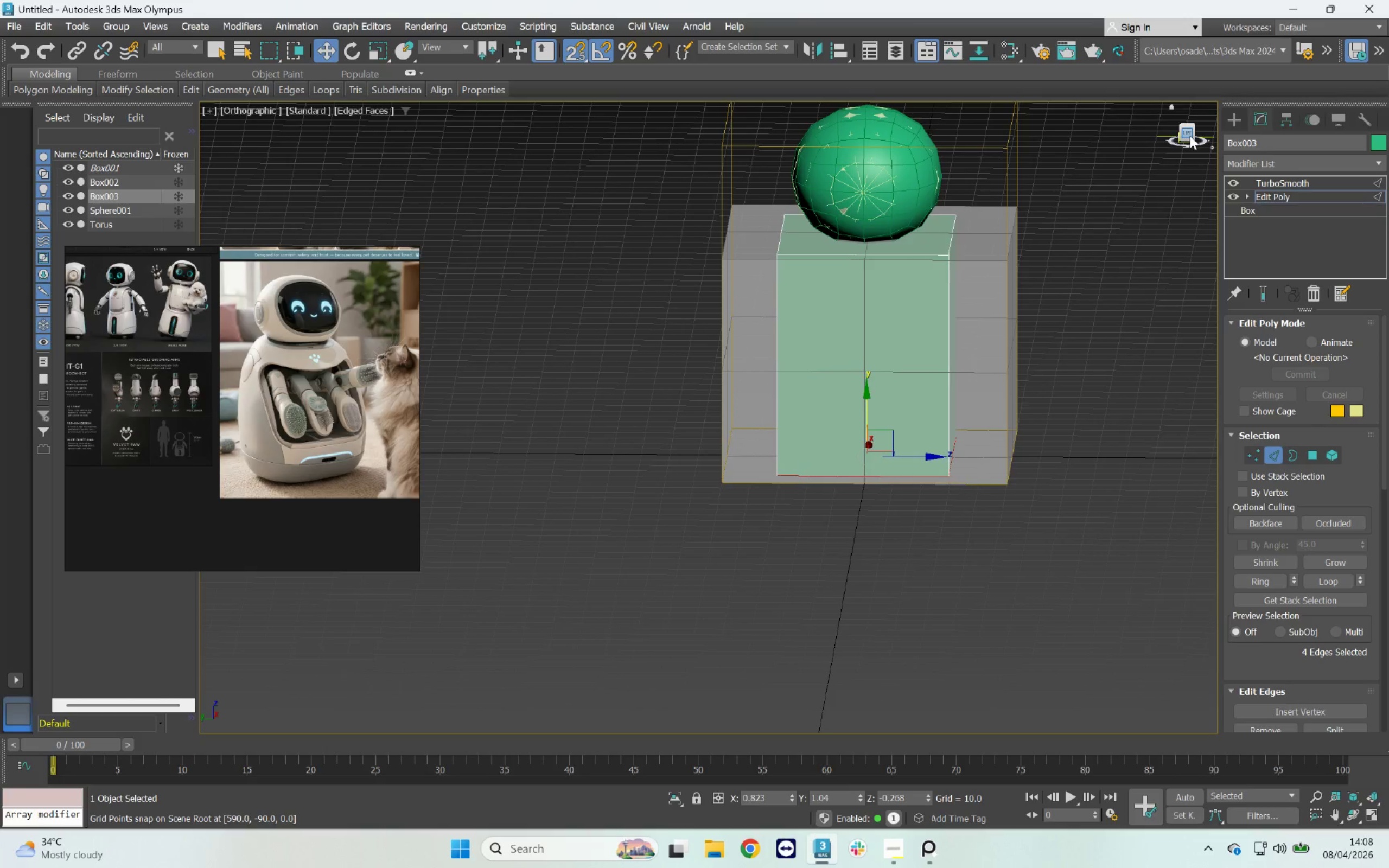 
left_click([1190, 136])
 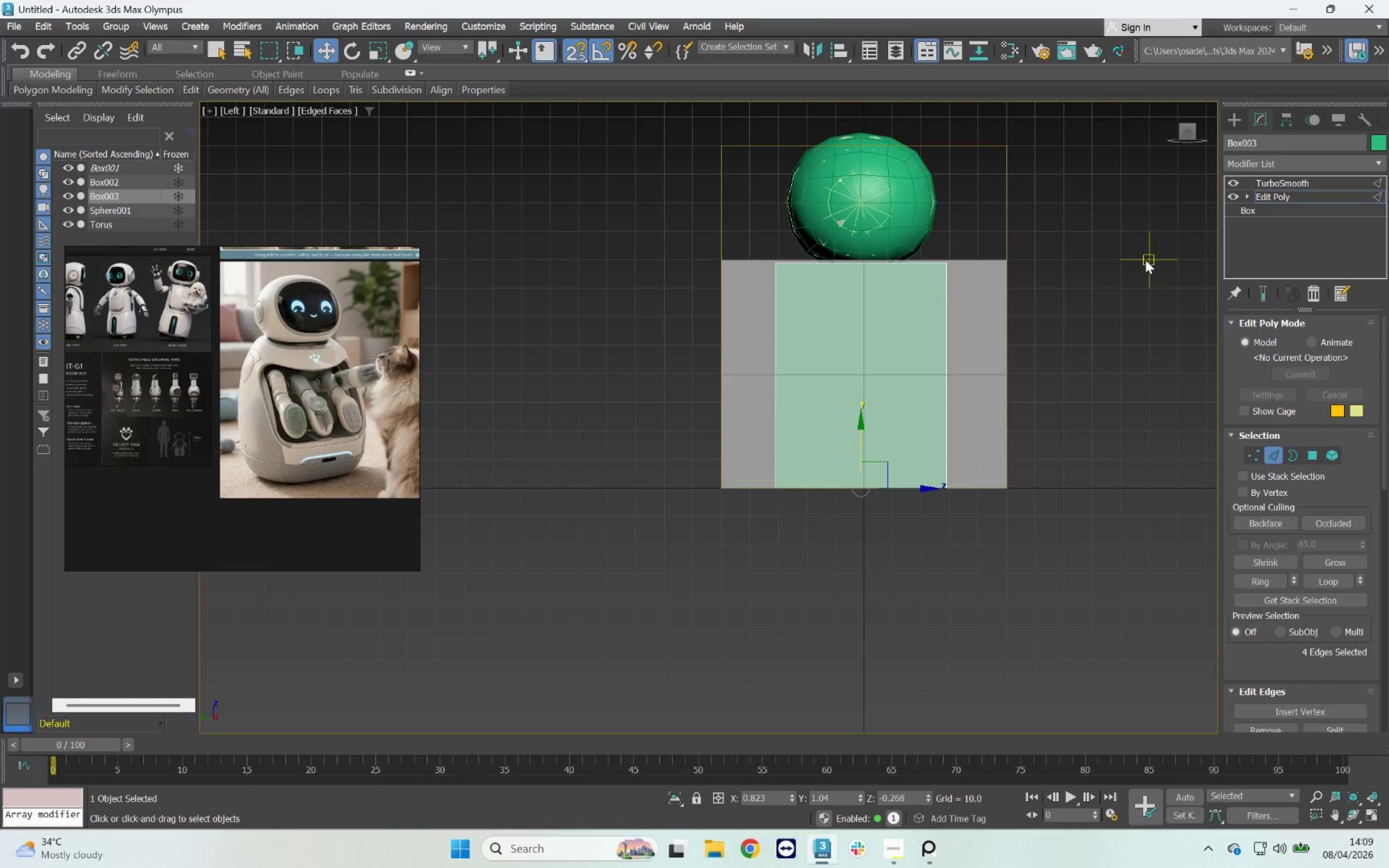 
wait(28.62)
 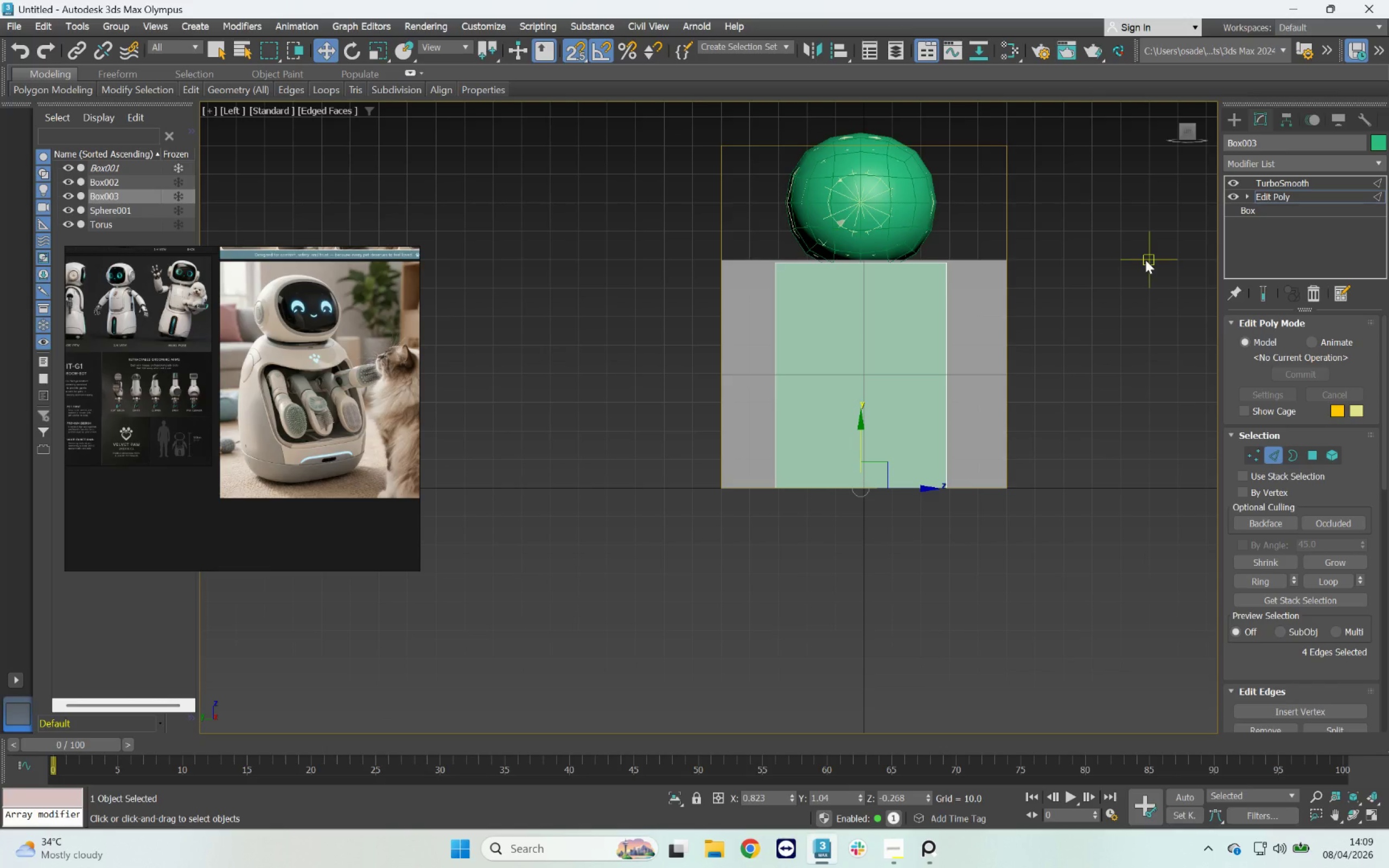 
key(R)
 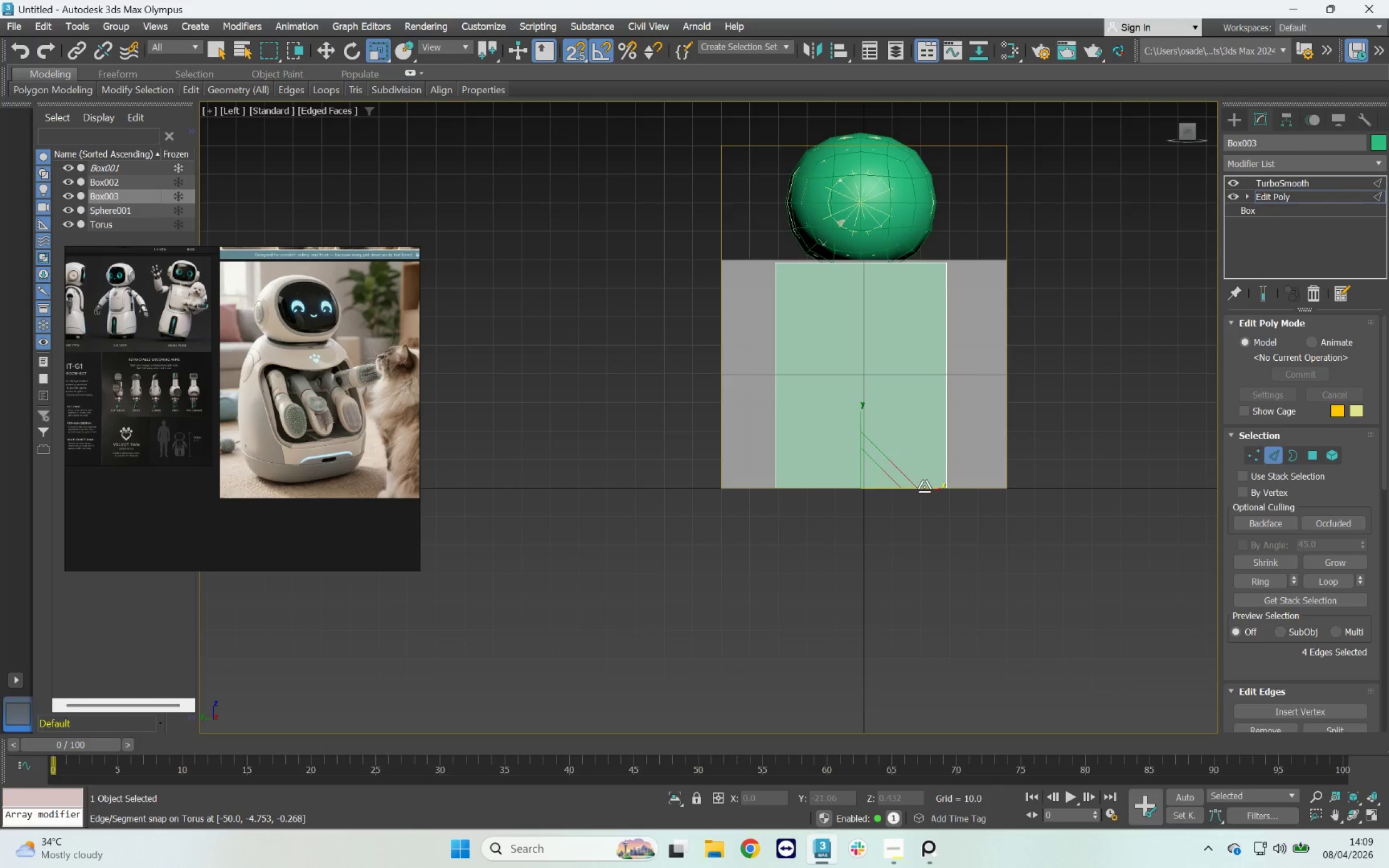 
left_click_drag(start_coordinate=[924, 487], to_coordinate=[931, 486])
 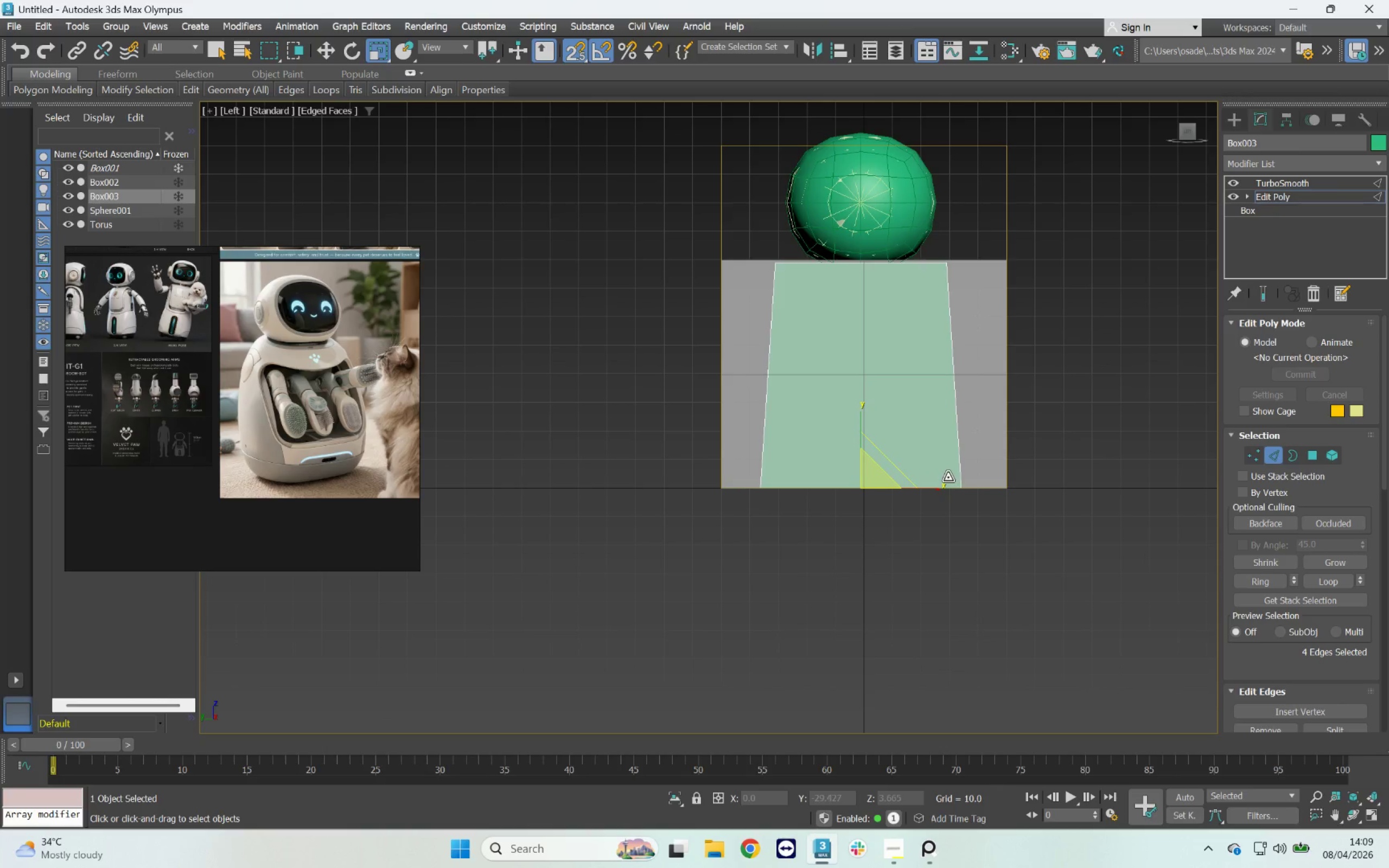 
hold_key(key=AltLeft, duration=0.69)
 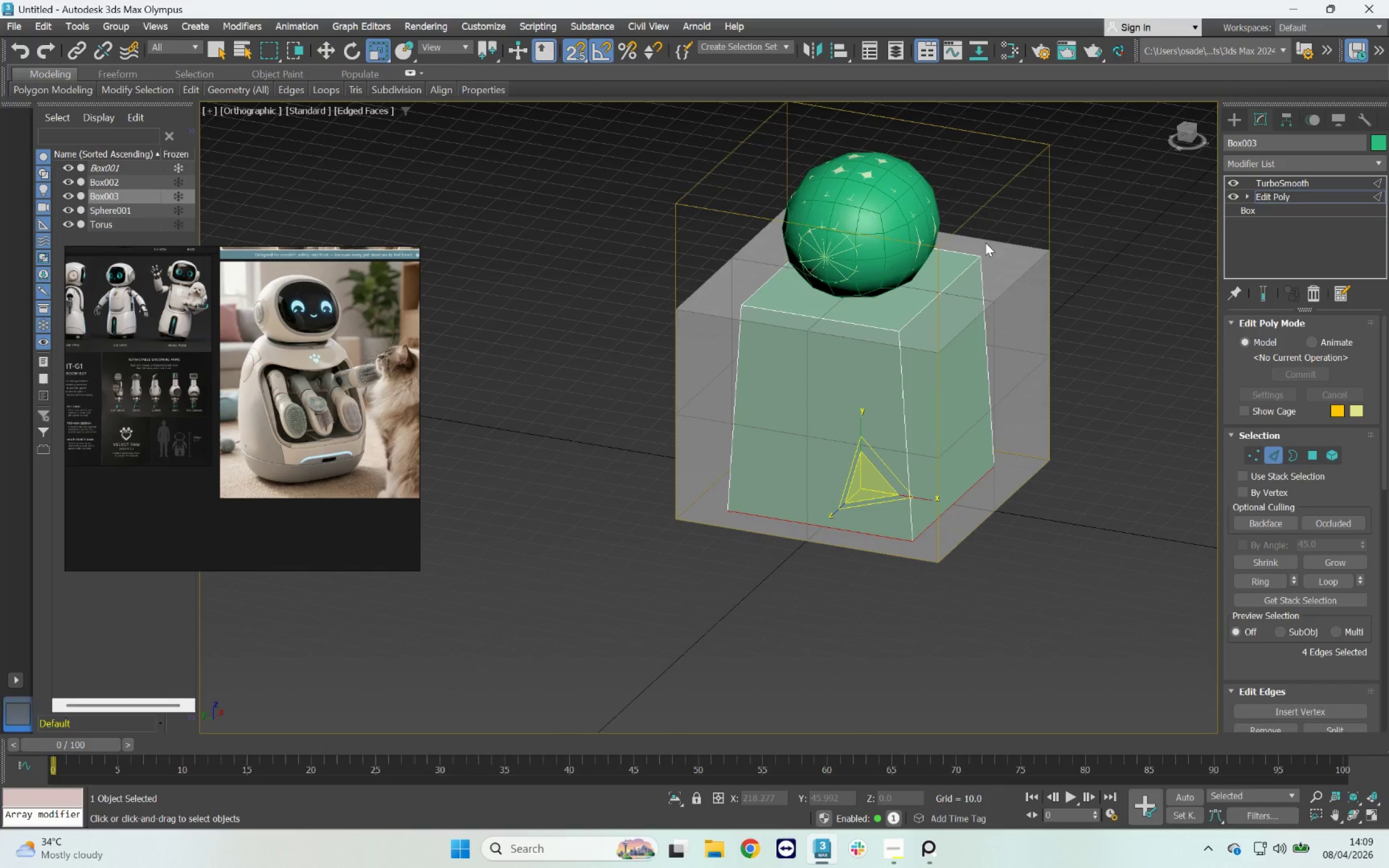 
hold_key(key=AltLeft, duration=0.32)
left_click([1008, 188])
 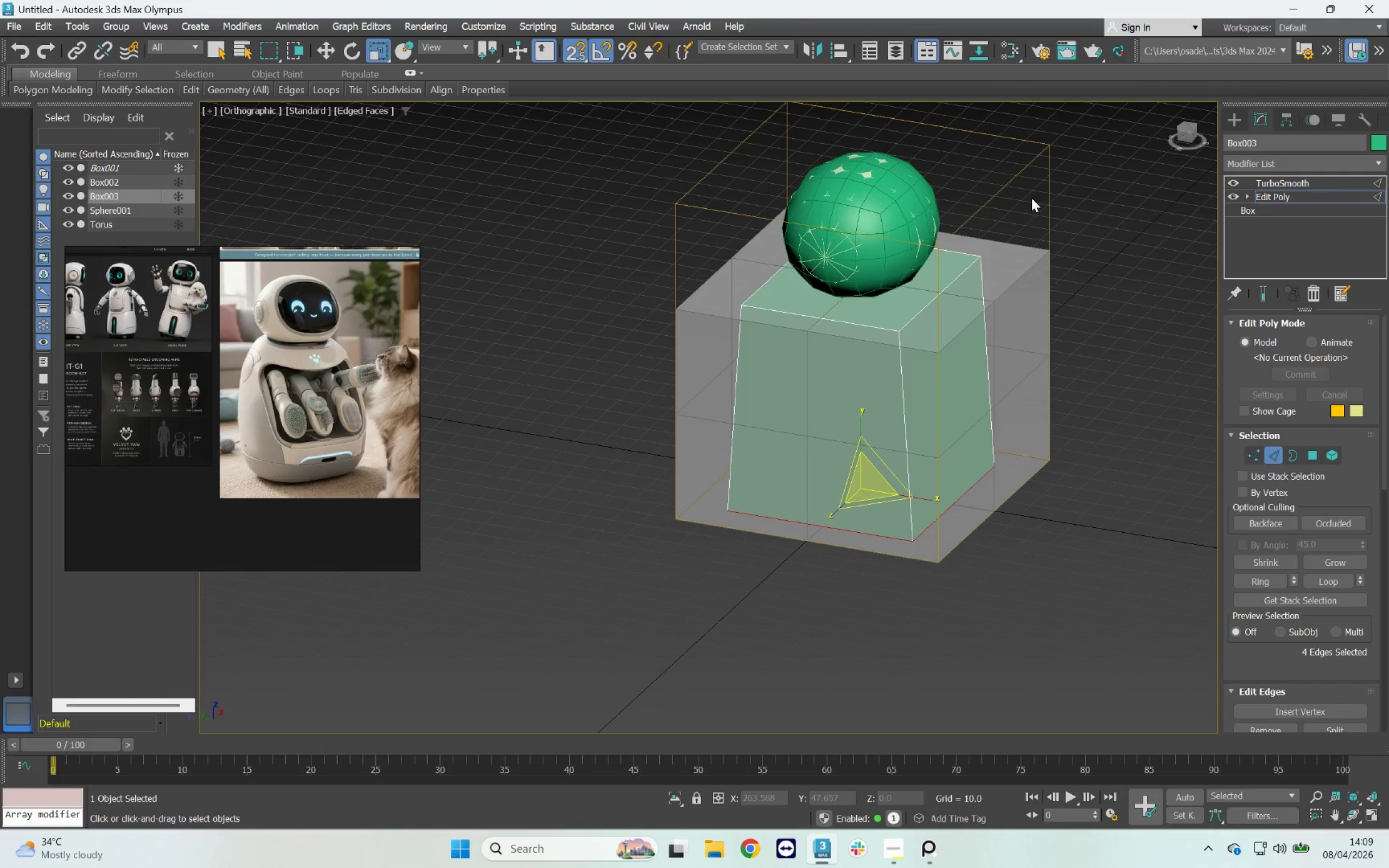 
hold_key(key=ControlLeft, duration=0.69)
left_click_drag(start_coordinate=[1066, 201], to_coordinate=[690, 362])
 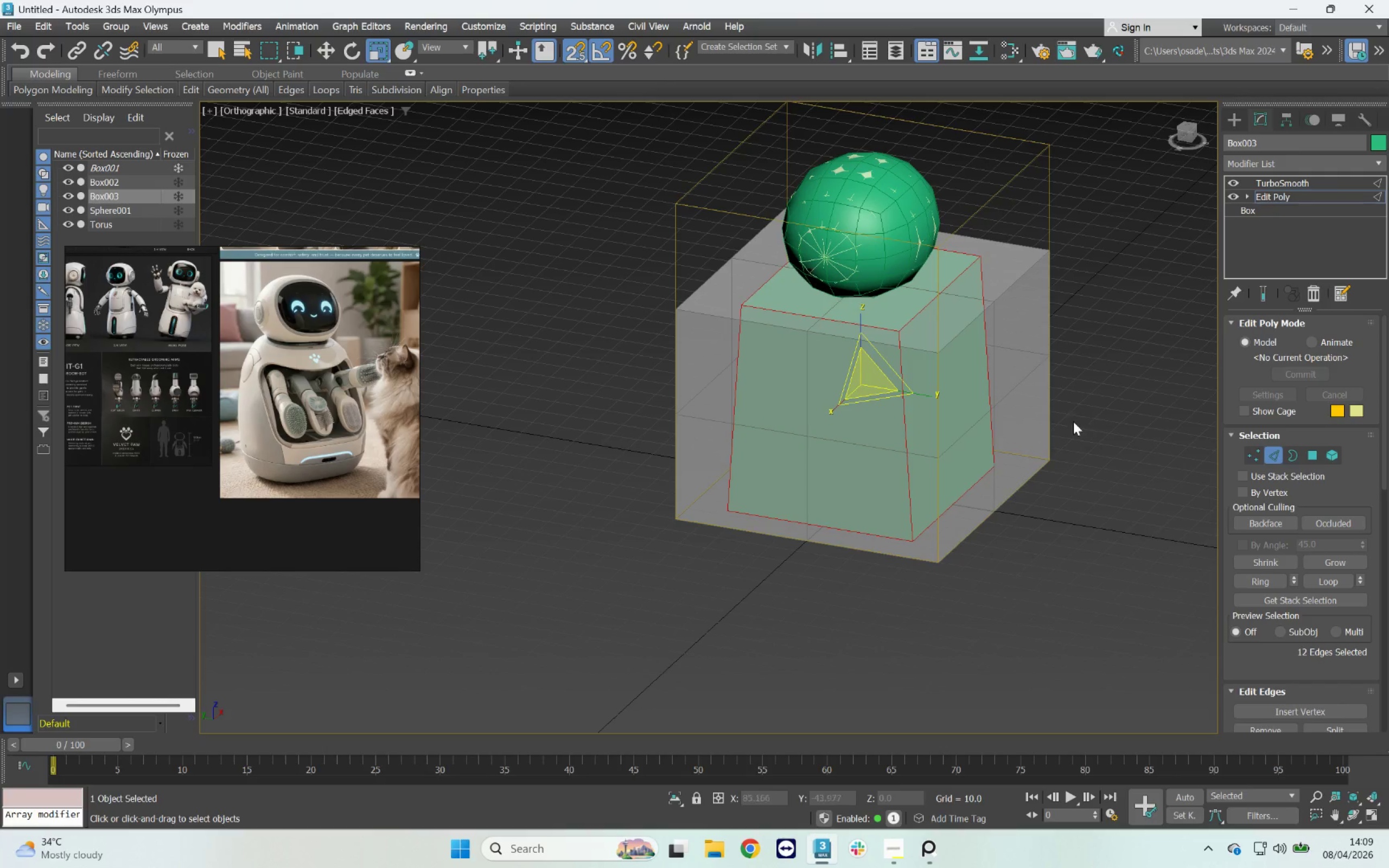 
hold_key(key=AltLeft, duration=1.59)
left_click_drag(start_coordinate=[1114, 393], to_coordinate=[607, 421])
 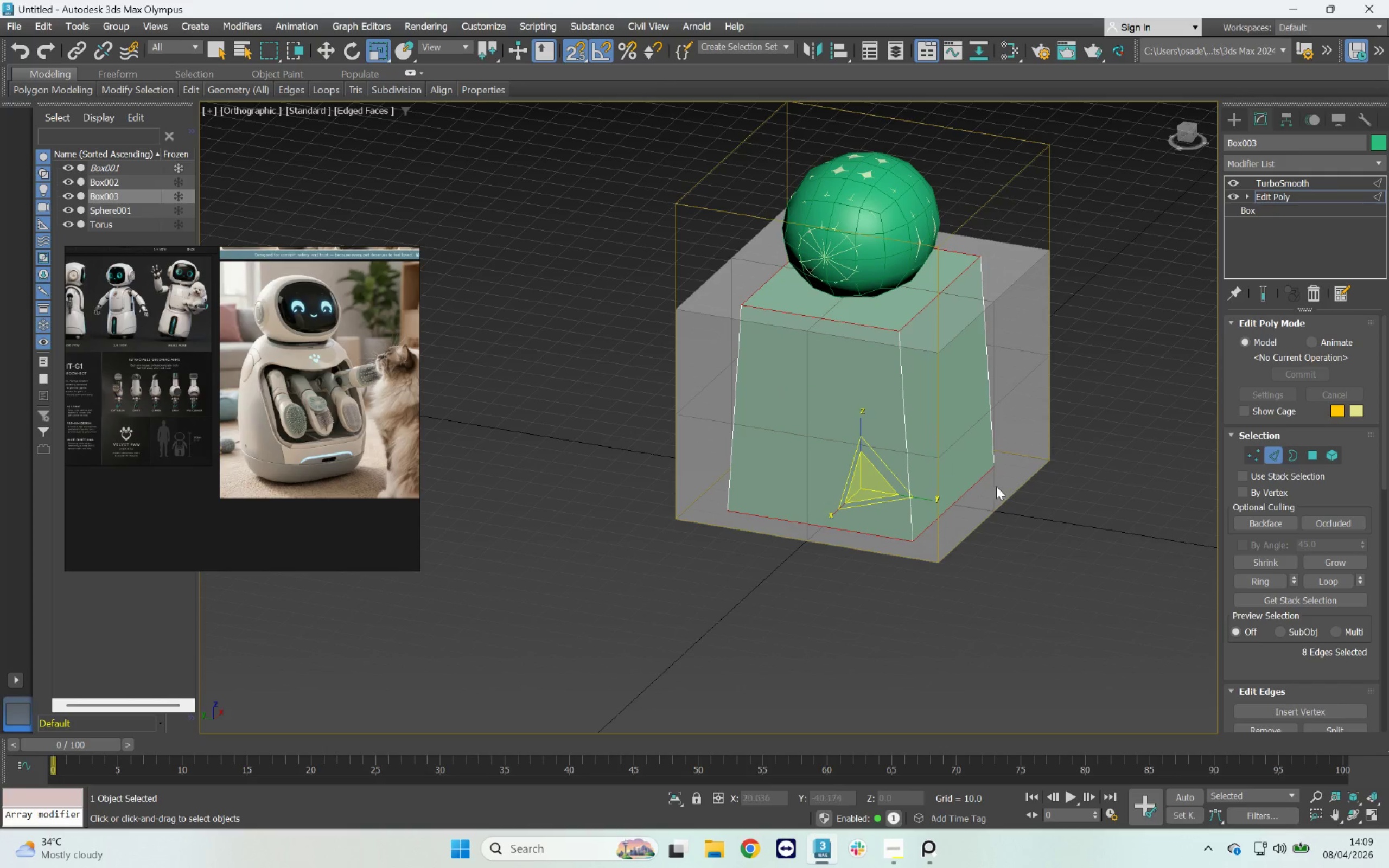 
hold_key(key=AltLeft, duration=0.95)
 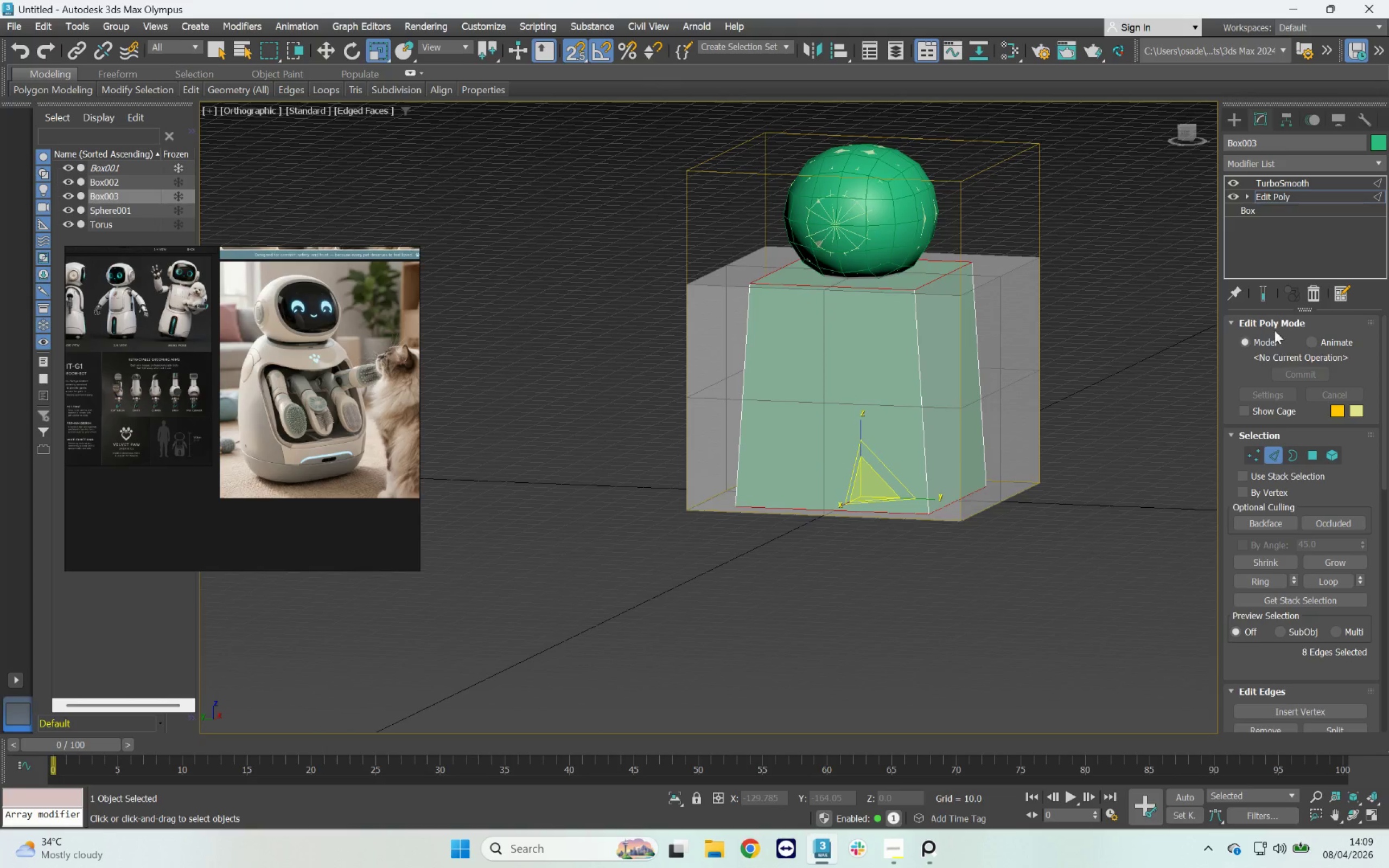 
left_click([1267, 292])
 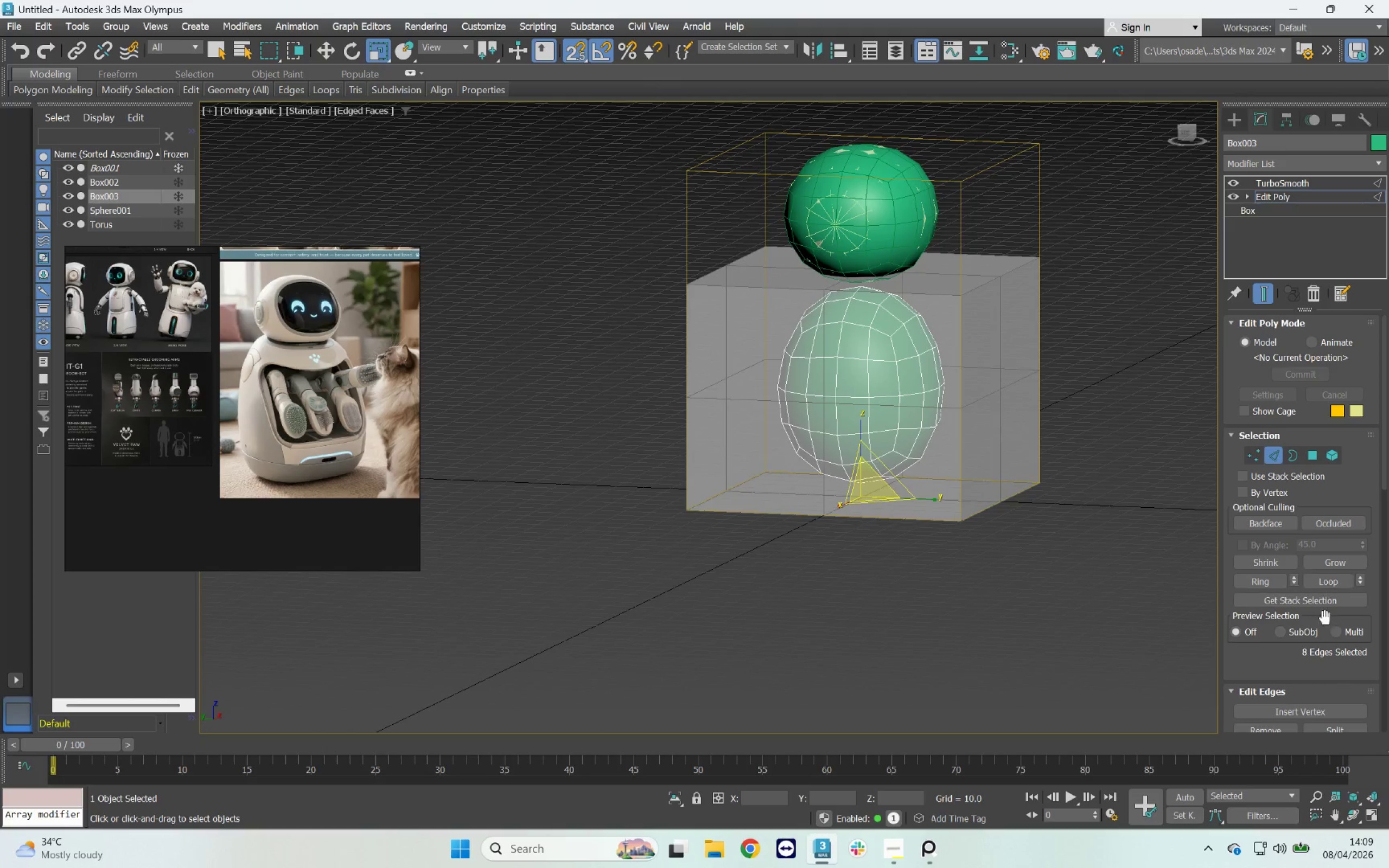 
scroll: coordinate [1377, 621], scroll_direction: down, amount: 11.0
 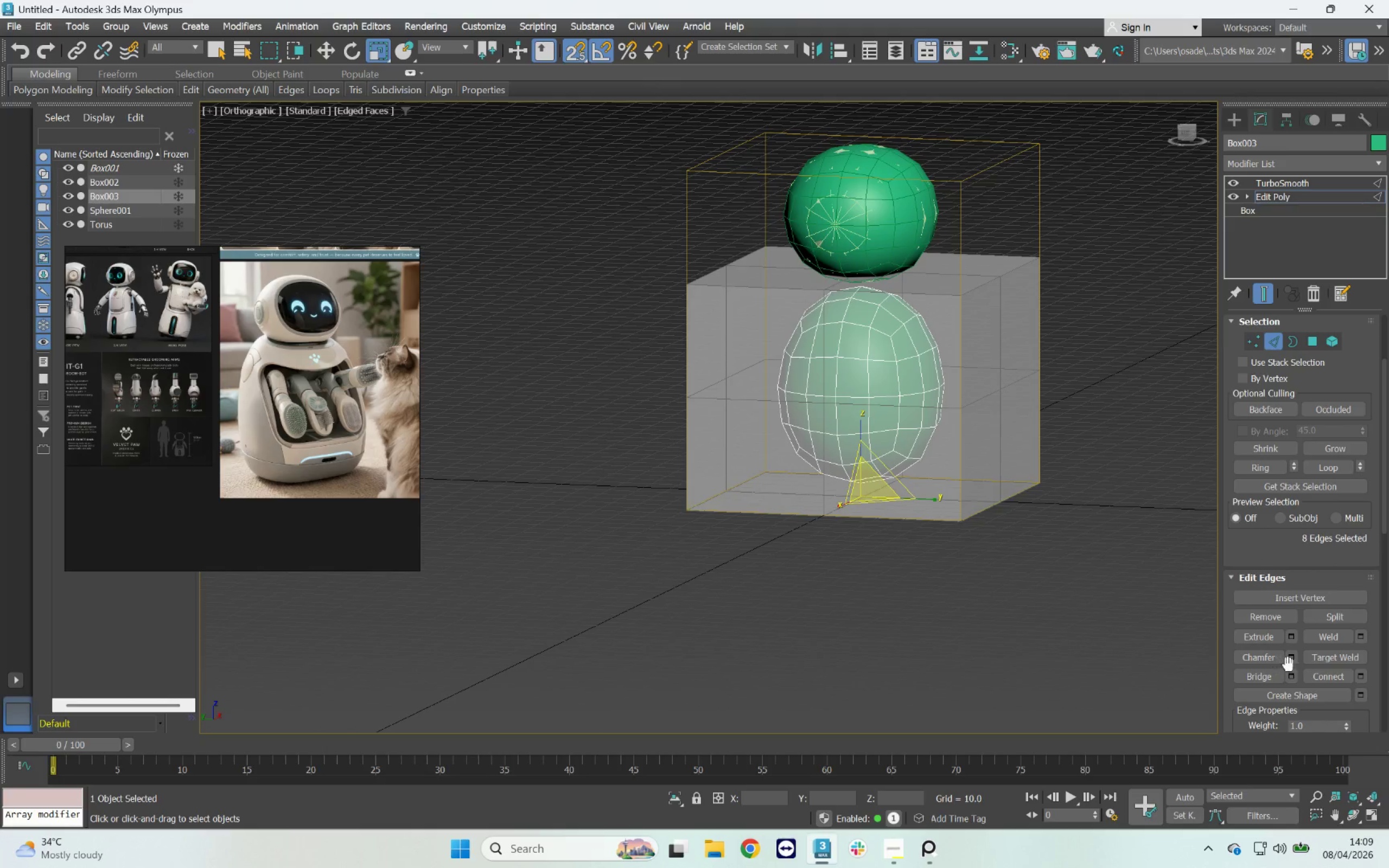 
left_click([1293, 661])
 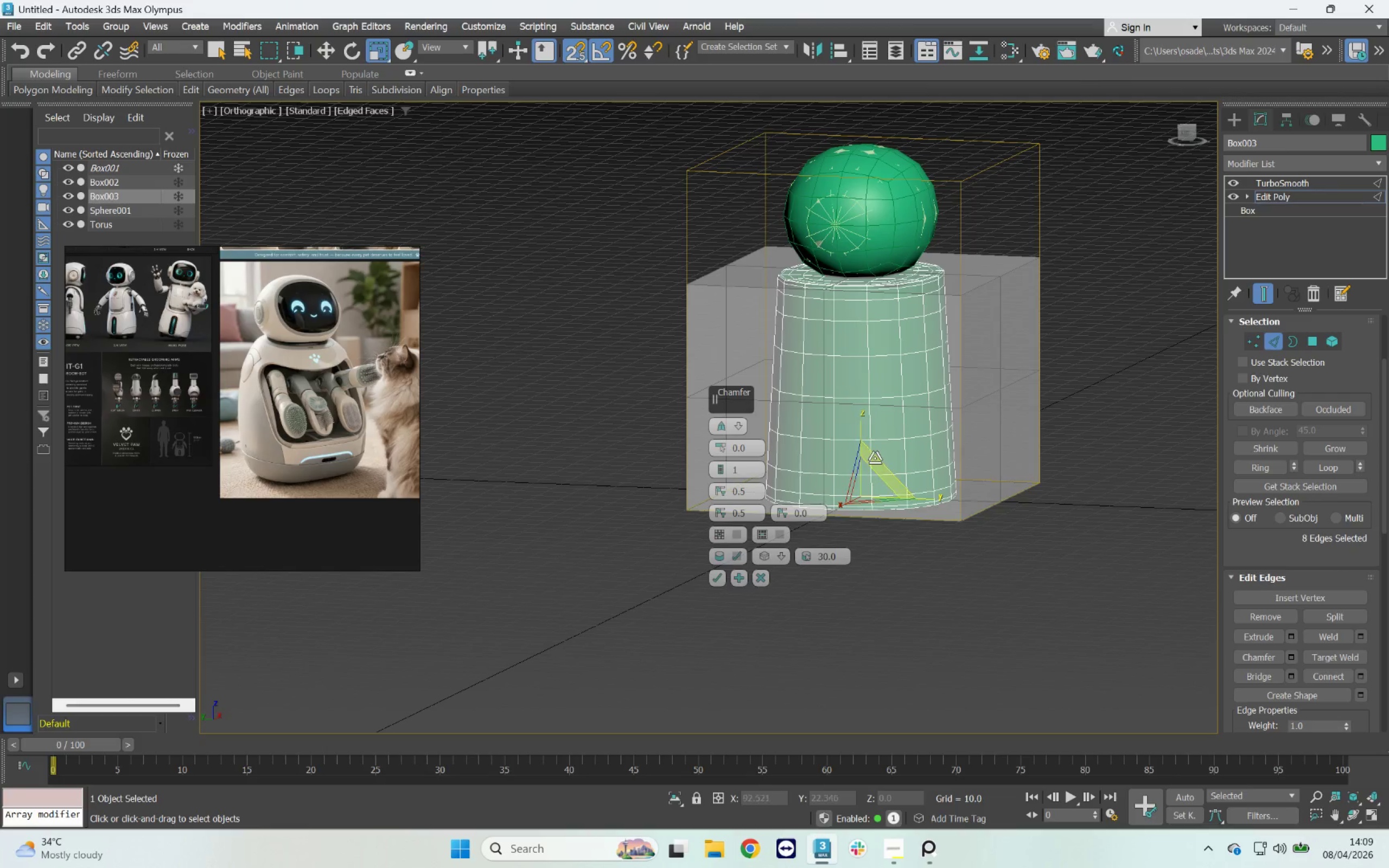 
key(F4)
 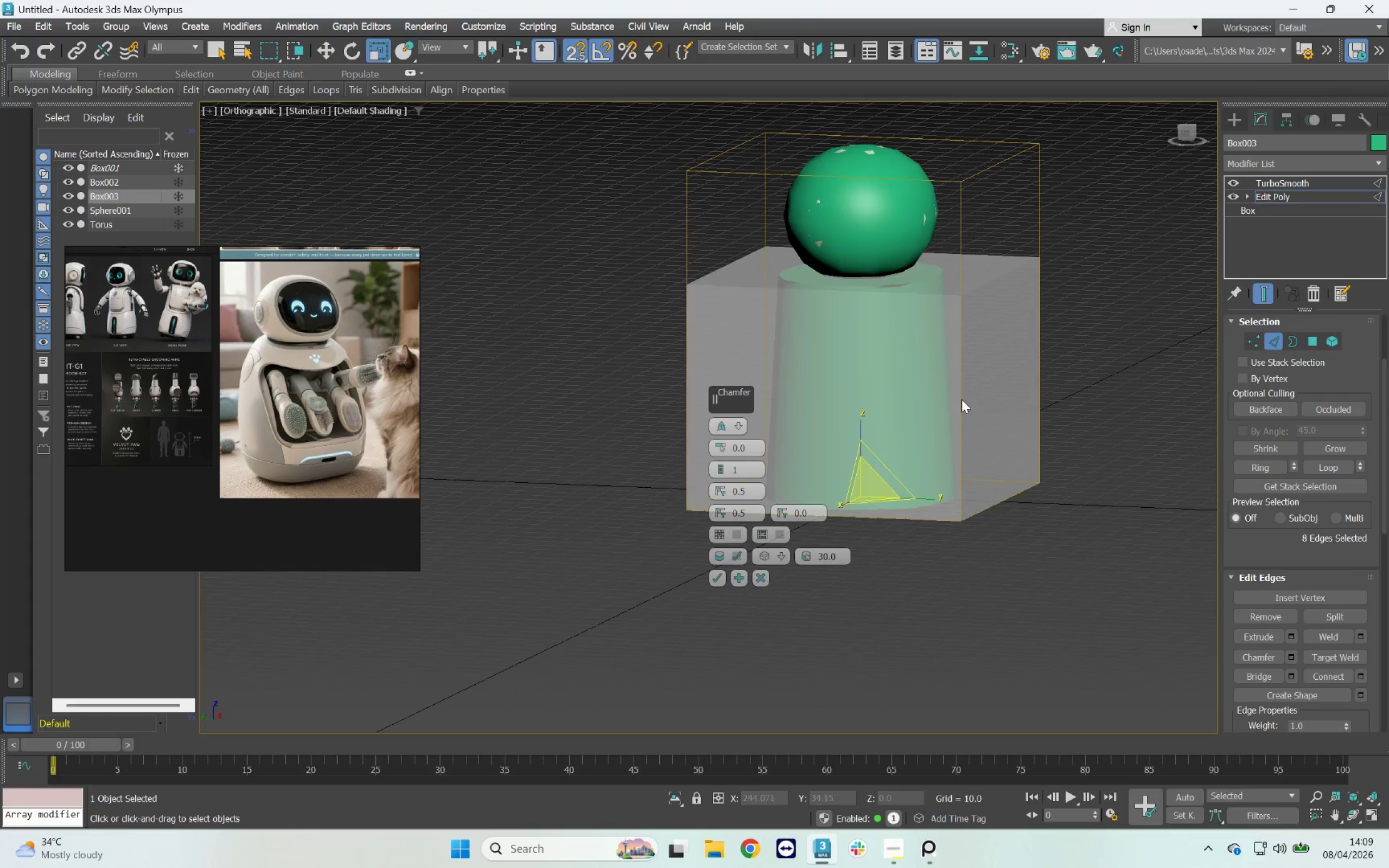 
key(F4)
 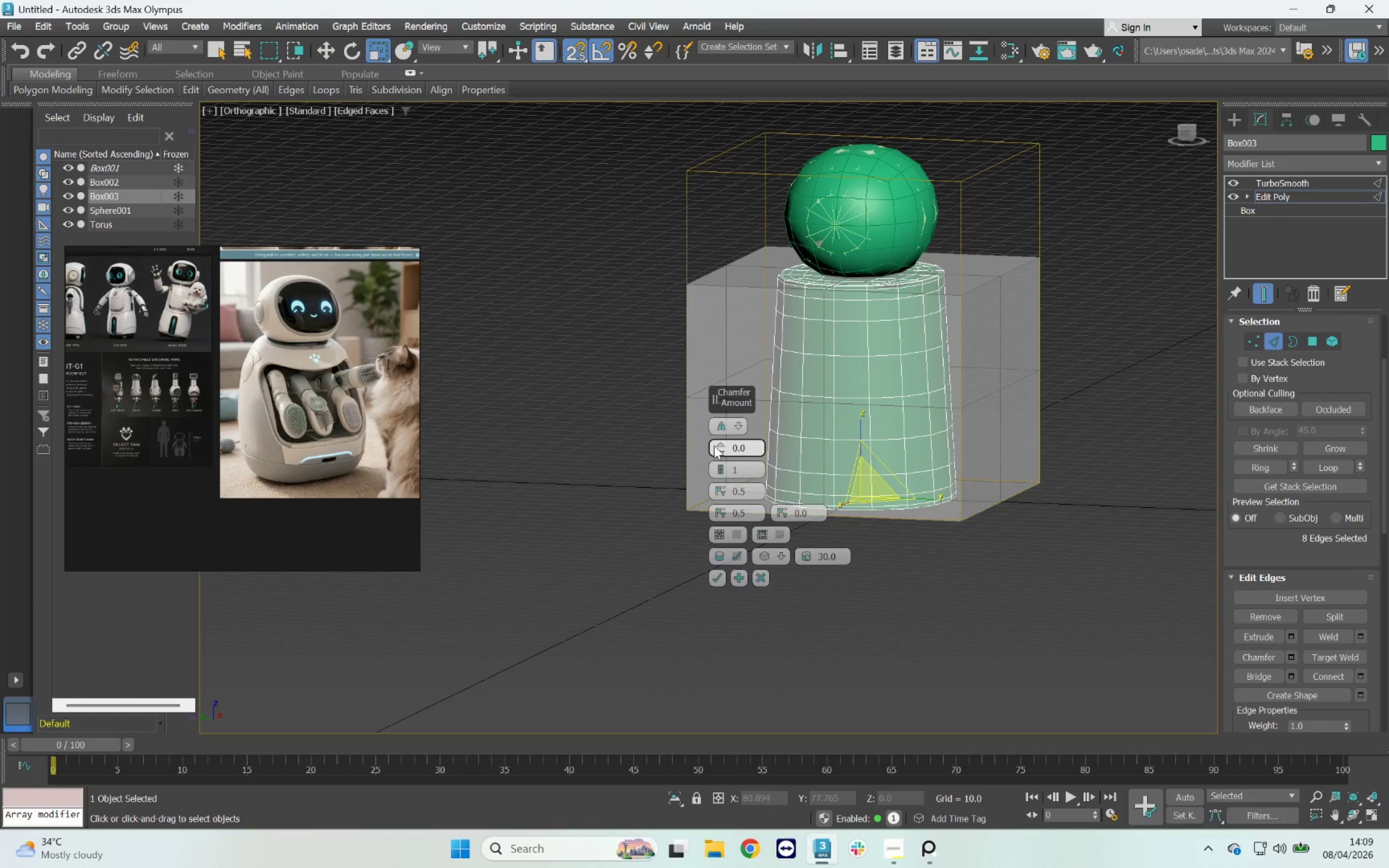 
left_click_drag(start_coordinate=[716, 445], to_coordinate=[715, 405])
 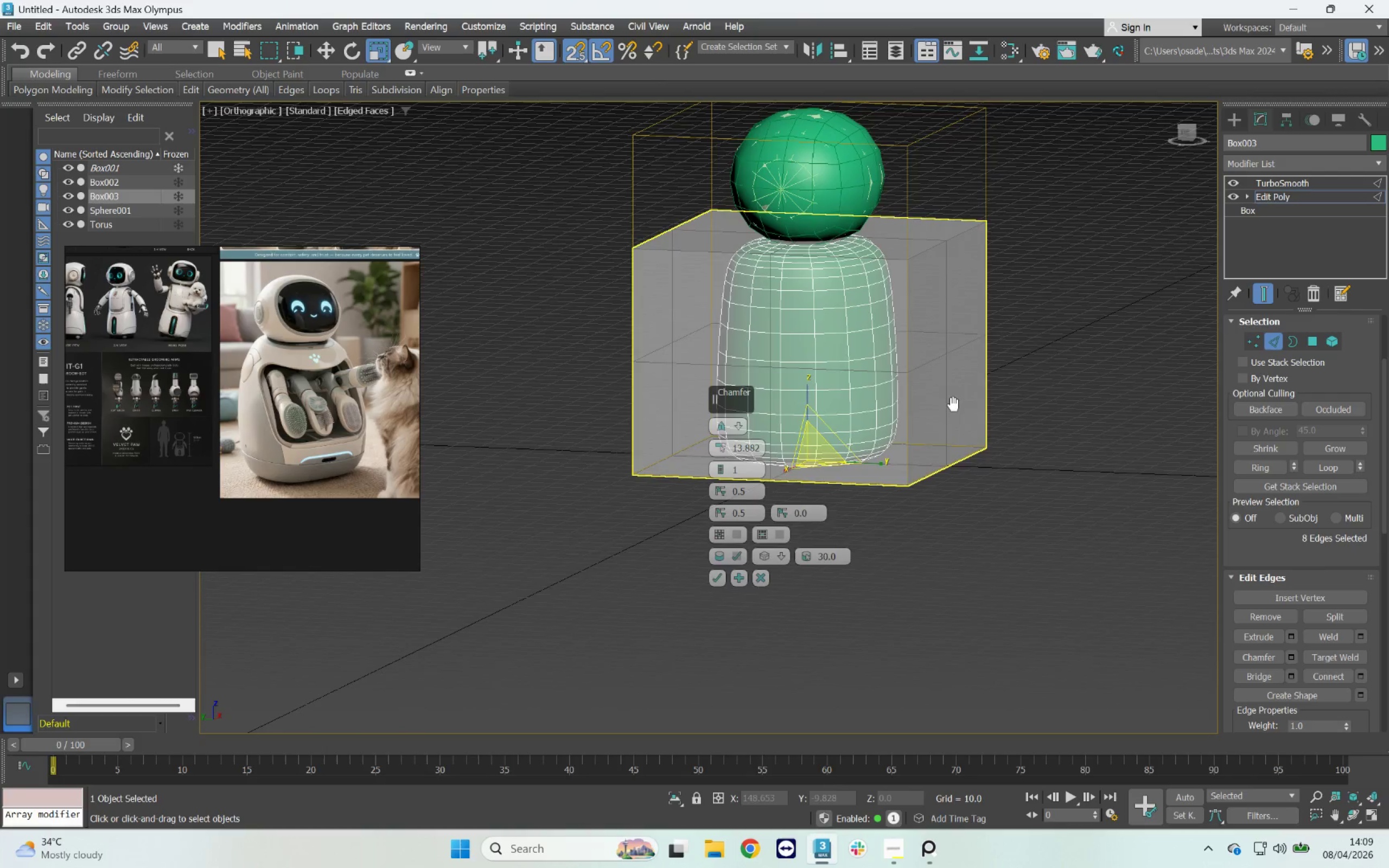 
hold_key(key=AltLeft, duration=1.73)
 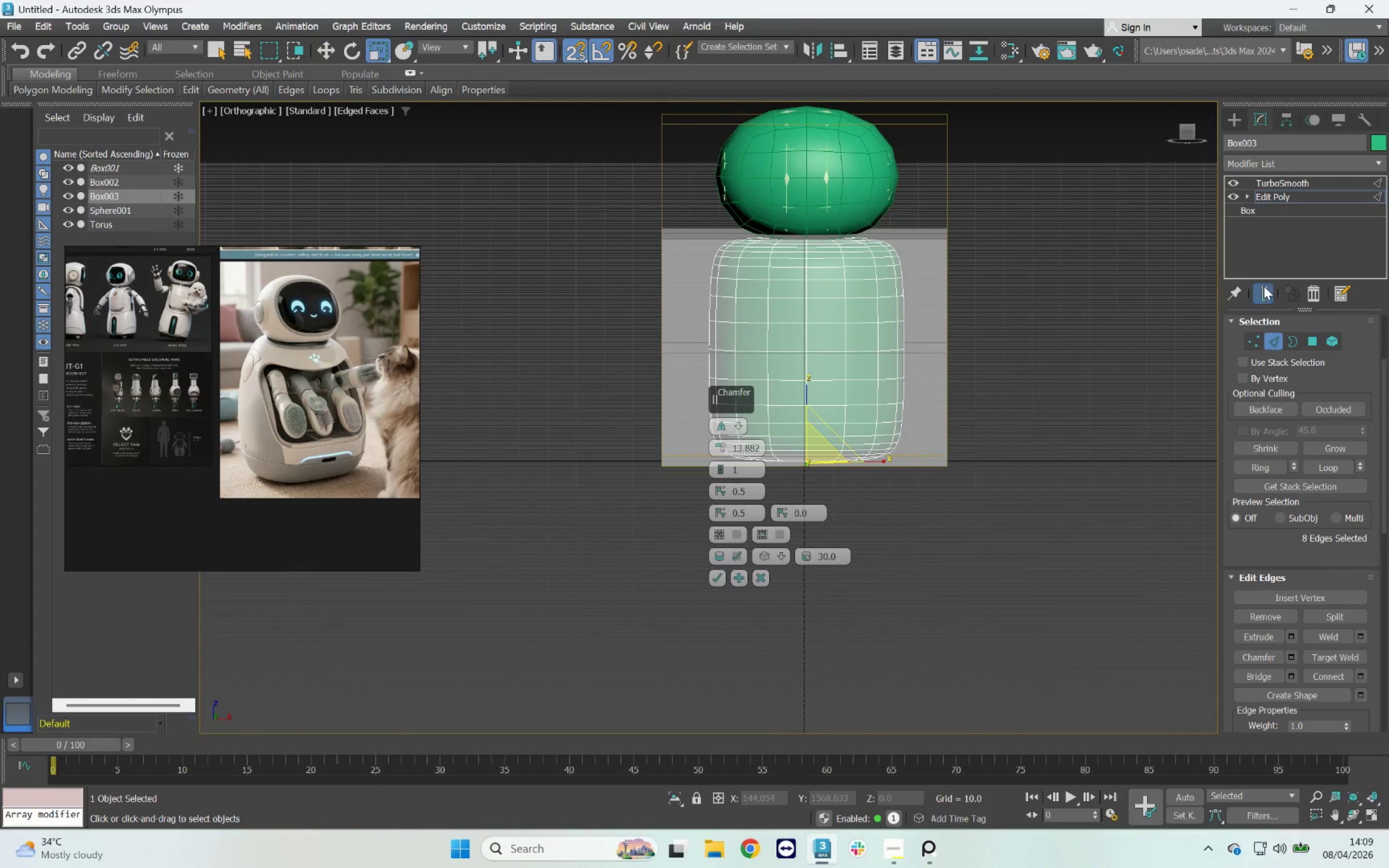 
left_click([1267, 287])
 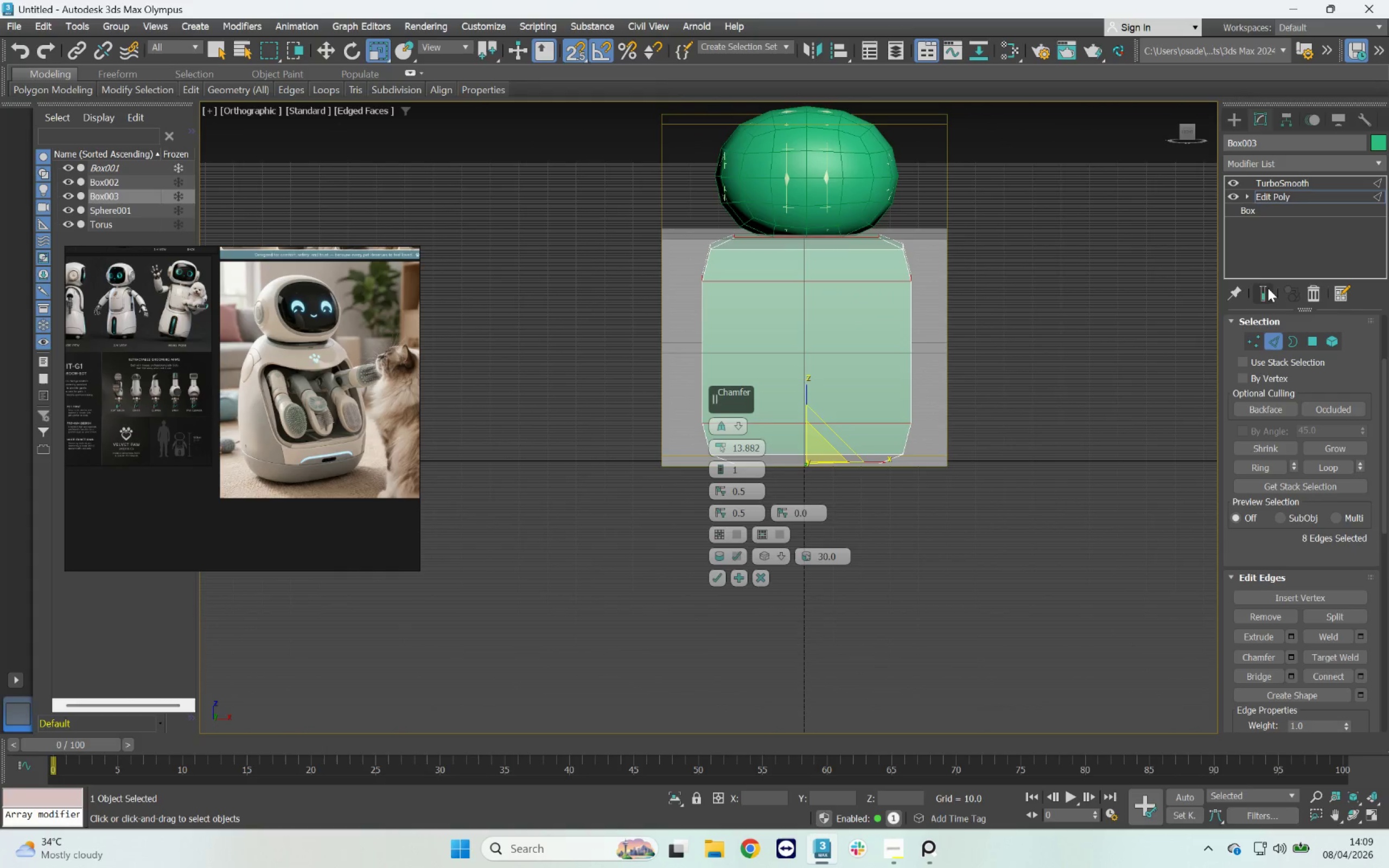 
hold_key(key=AltLeft, duration=4.45)
 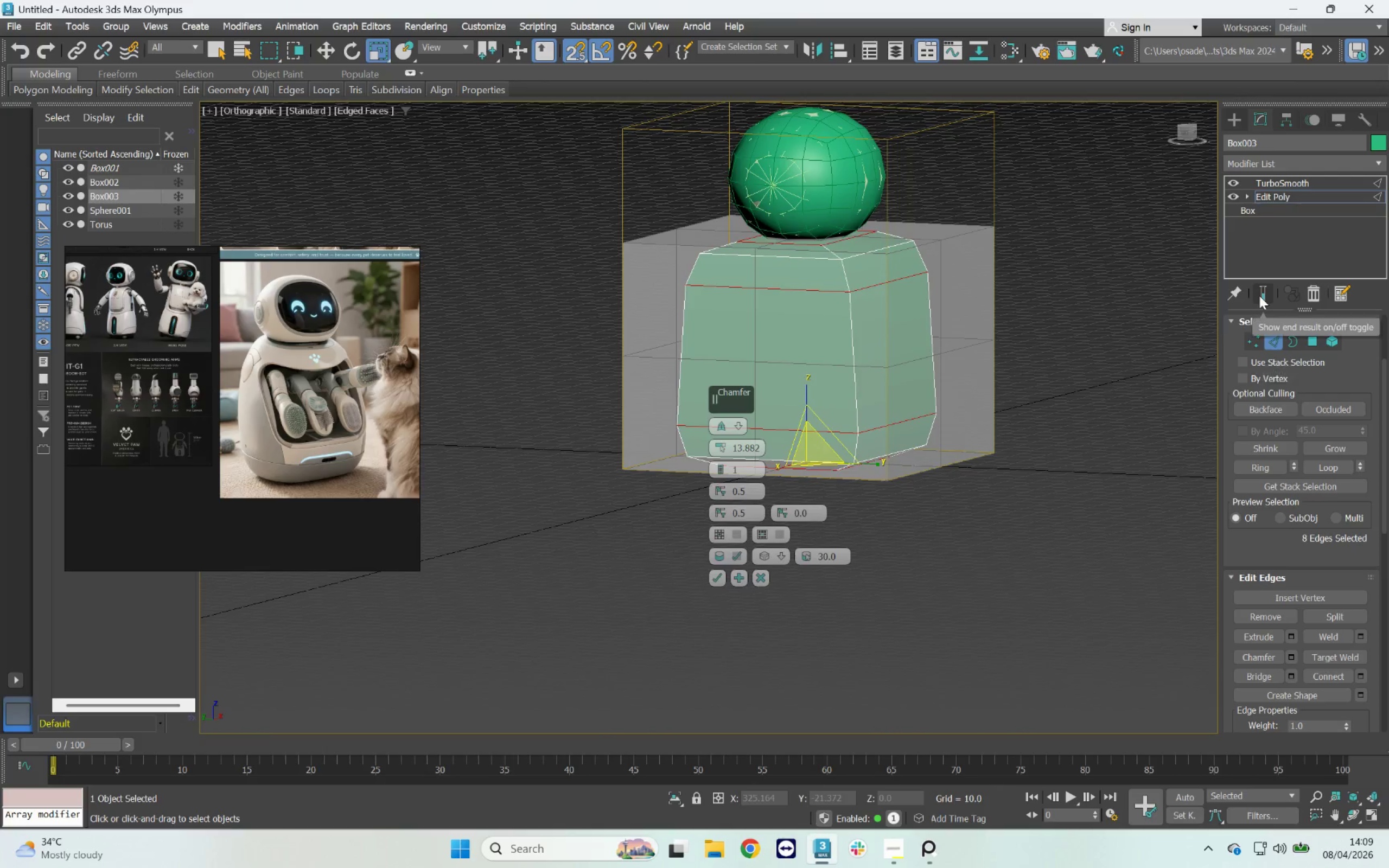 
left_click([1261, 293])
 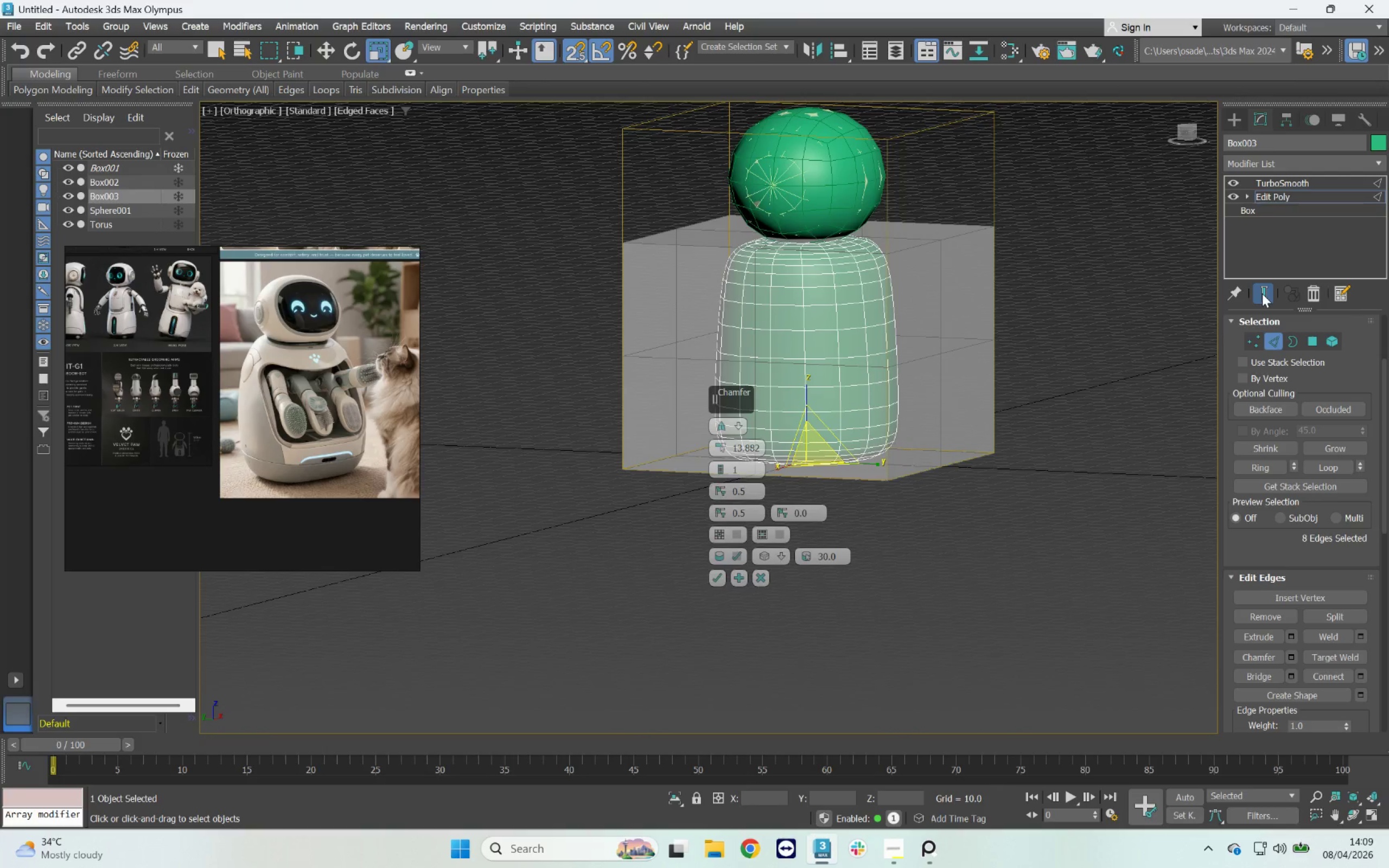 
left_click([1262, 293])
 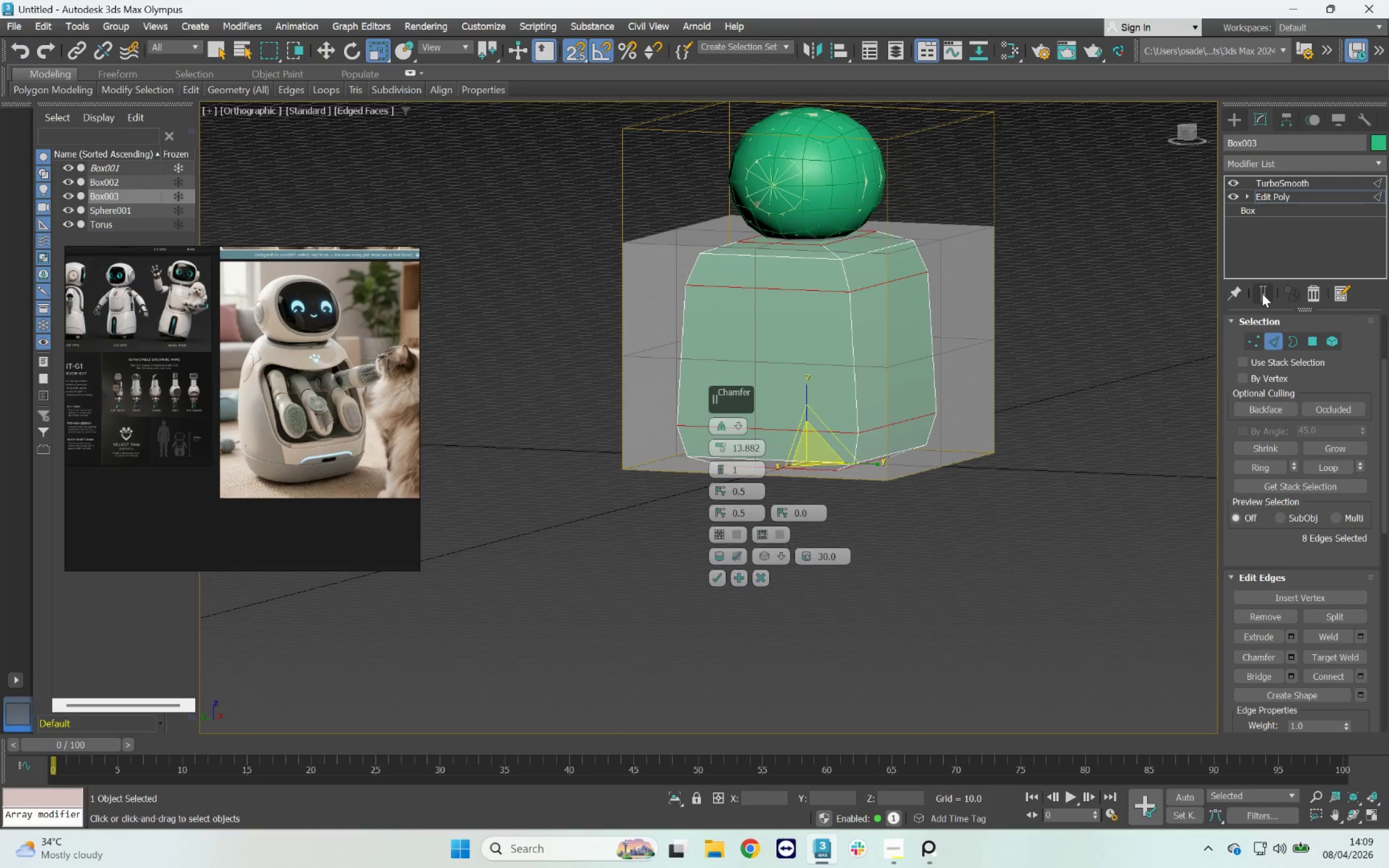 
hold_key(key=AltLeft, duration=1.89)
 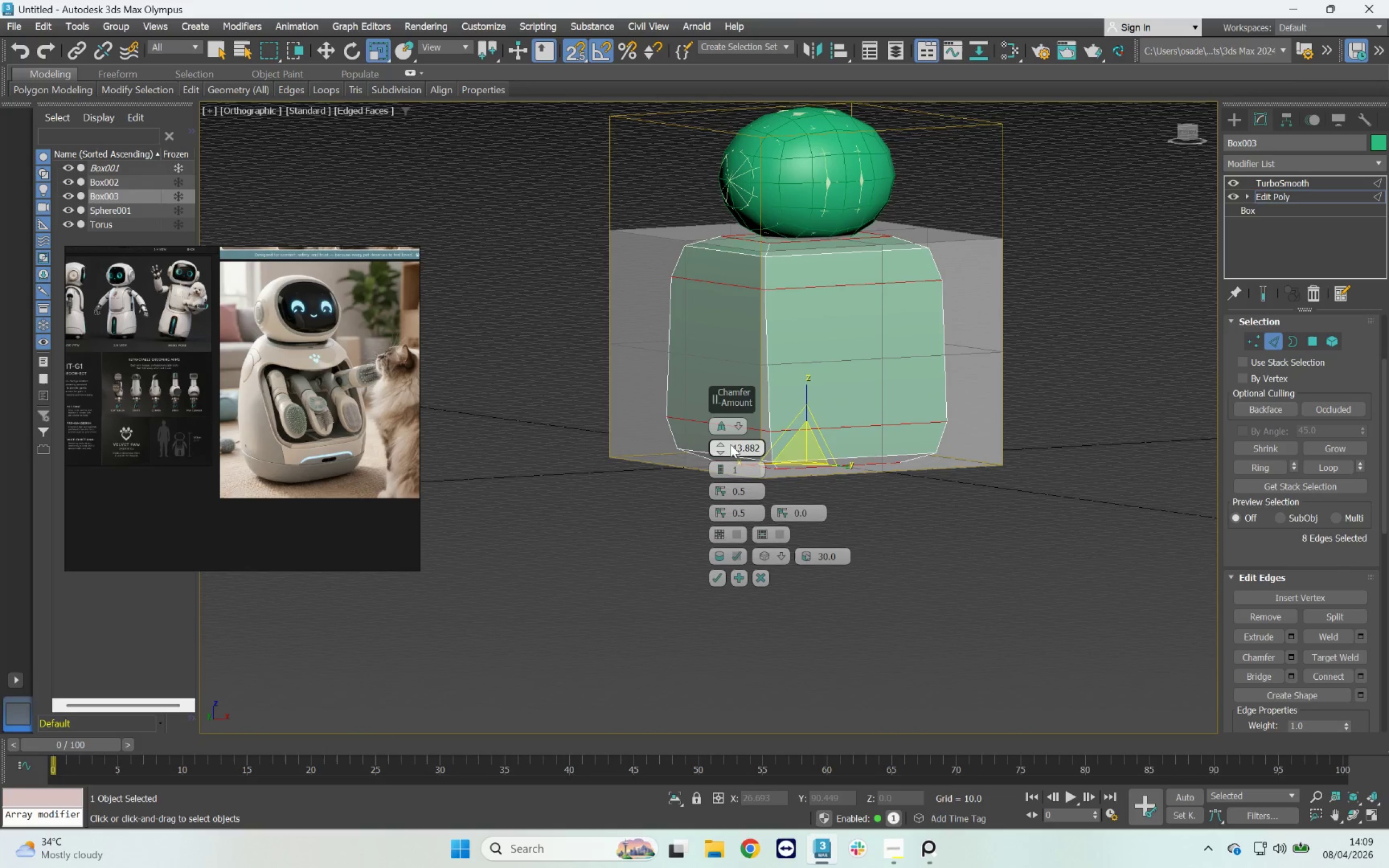 
left_click_drag(start_coordinate=[717, 445], to_coordinate=[743, 454])
 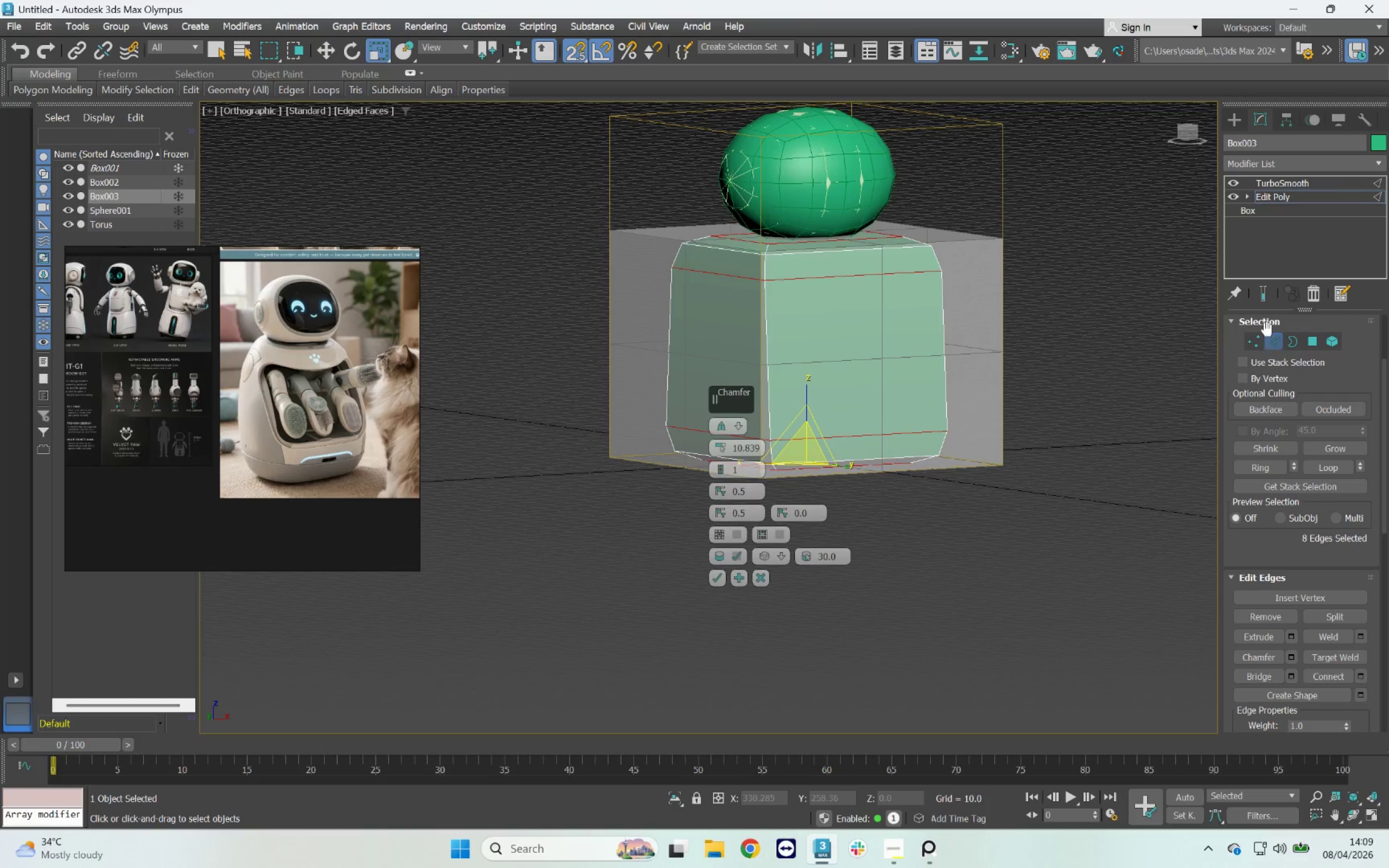 
left_click([1261, 303])
 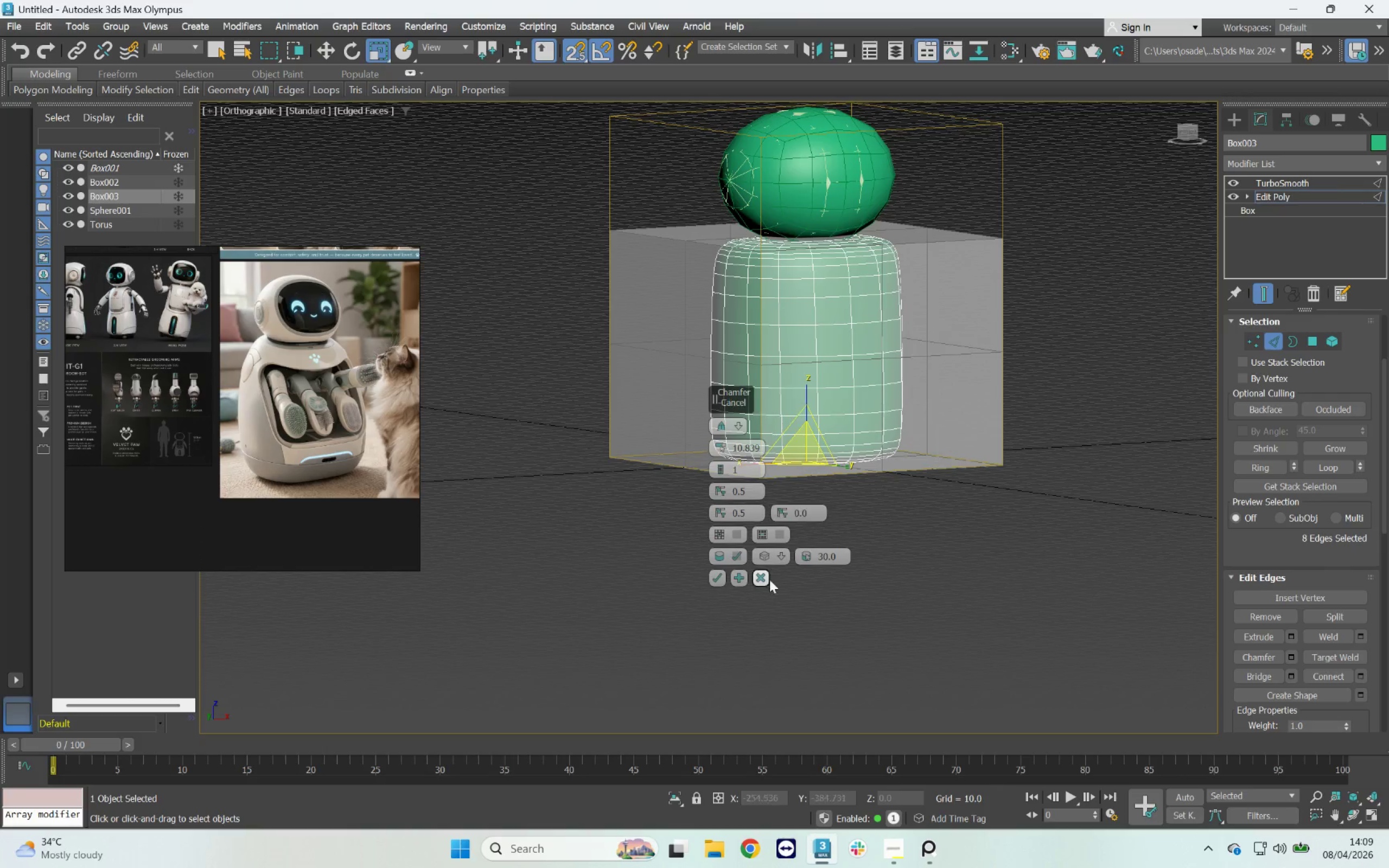 
left_click([766, 578])
 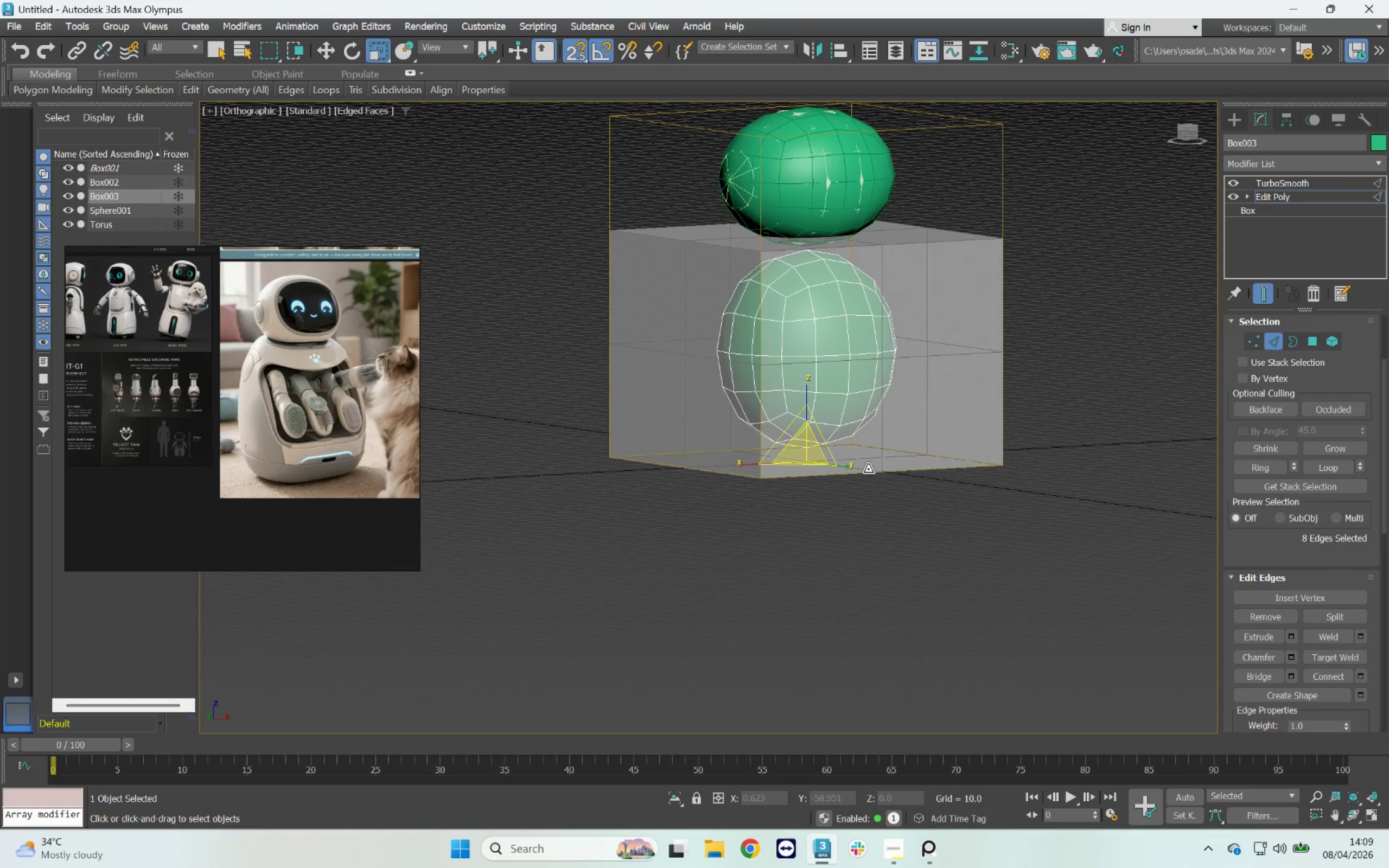 
hold_key(key=AltLeft, duration=0.86)
 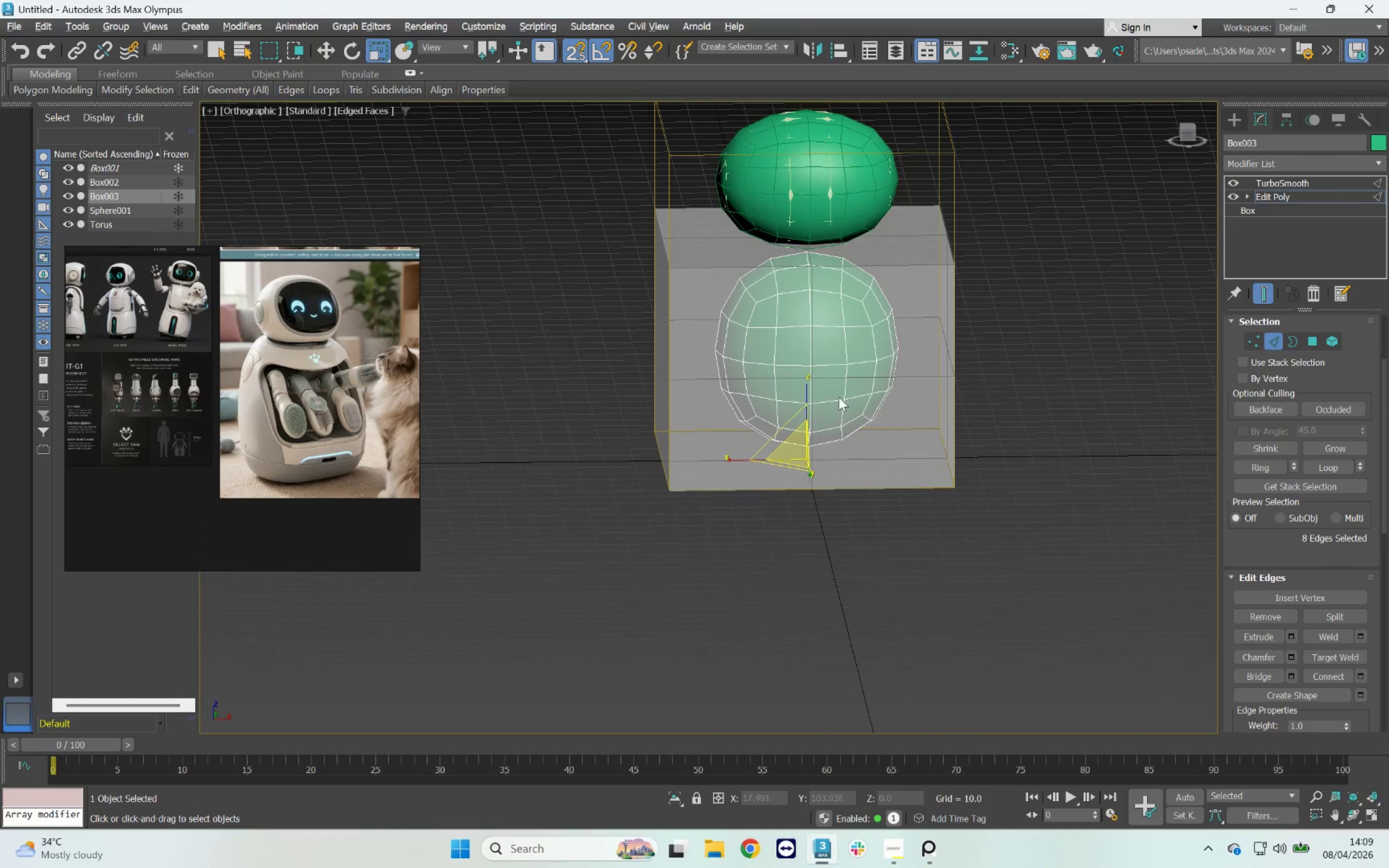 
scroll: coordinate [839, 397], scroll_direction: up, amount: 1.0
 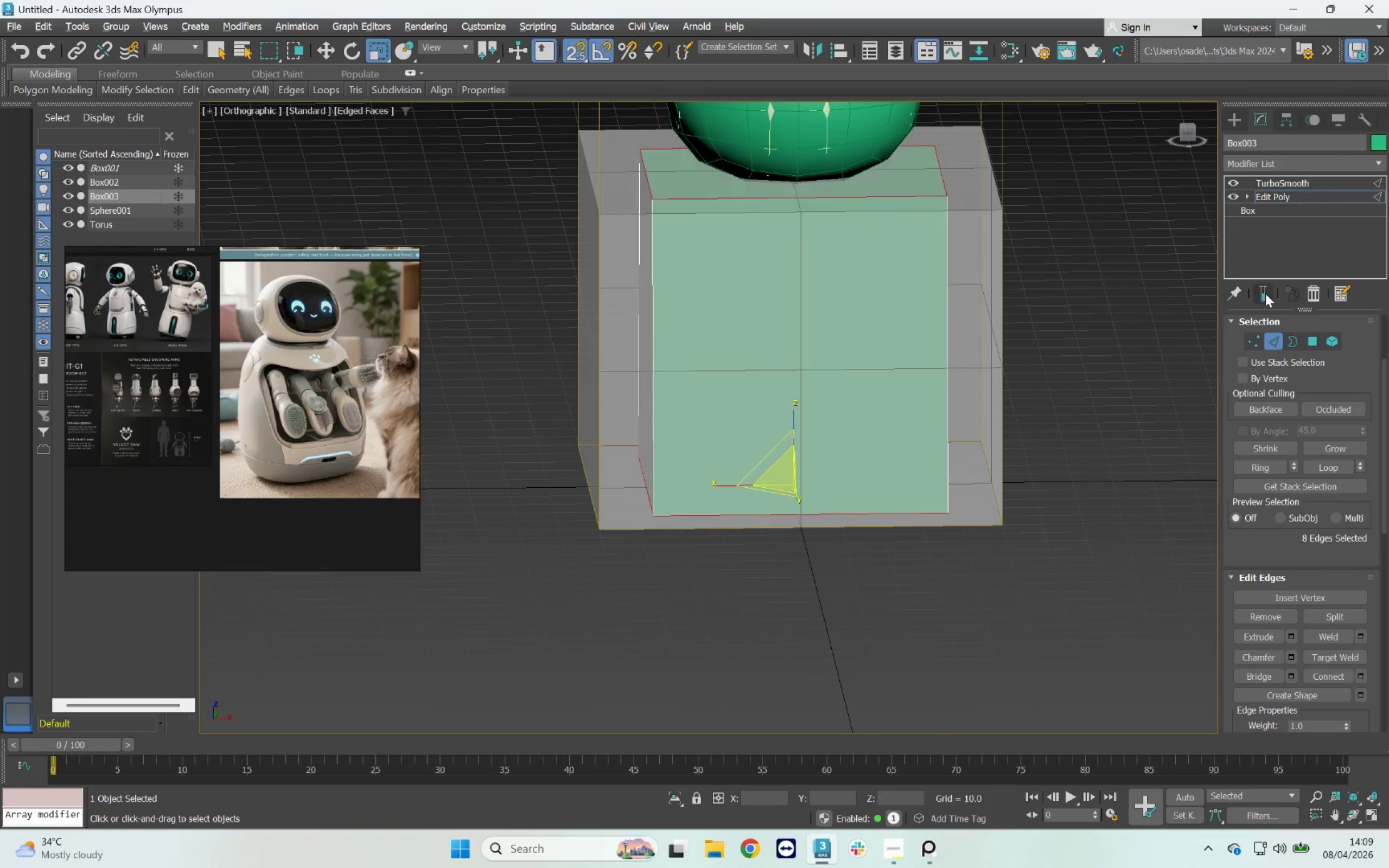 
left_click([1189, 132])
 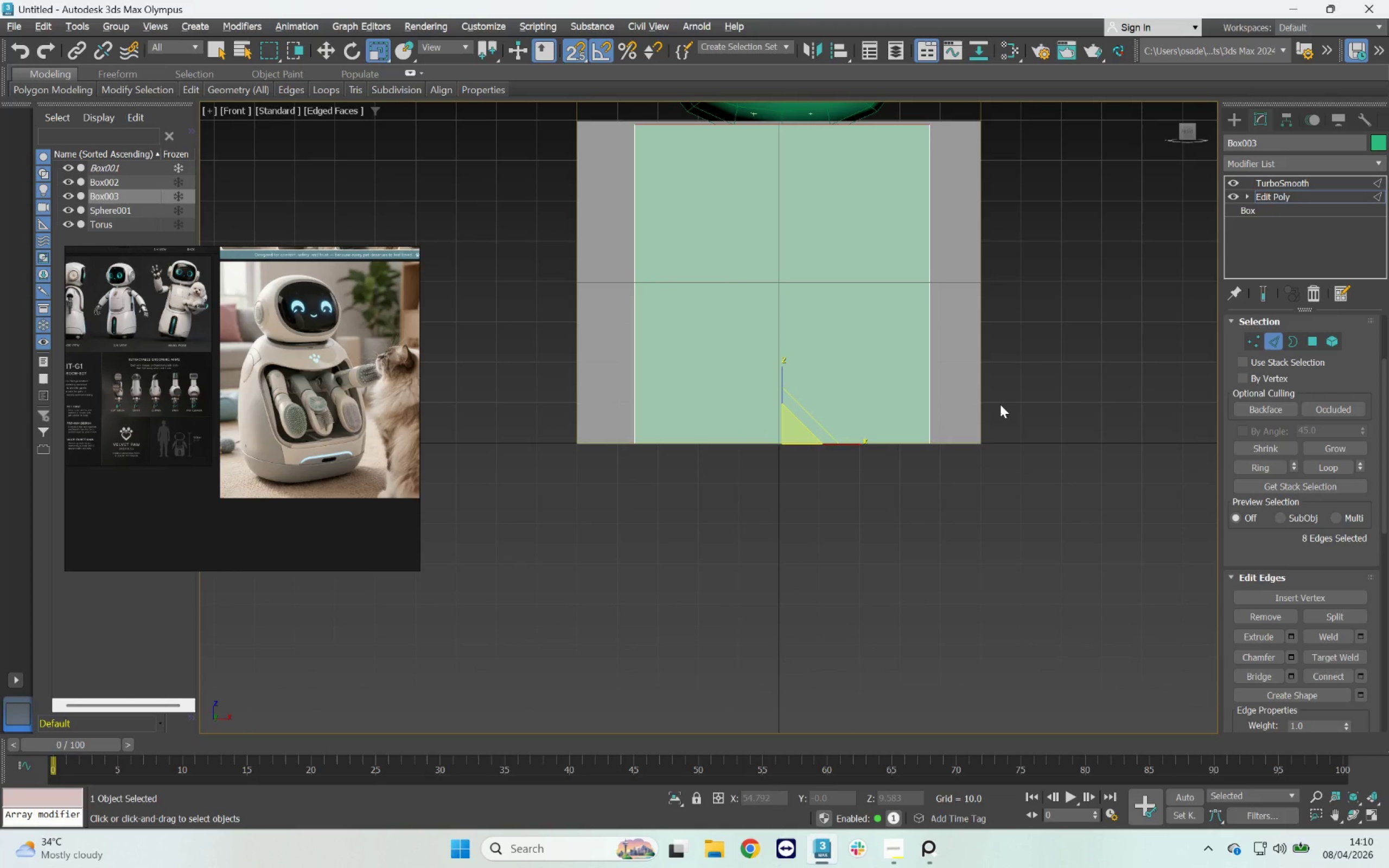 
left_click([1119, 353])
 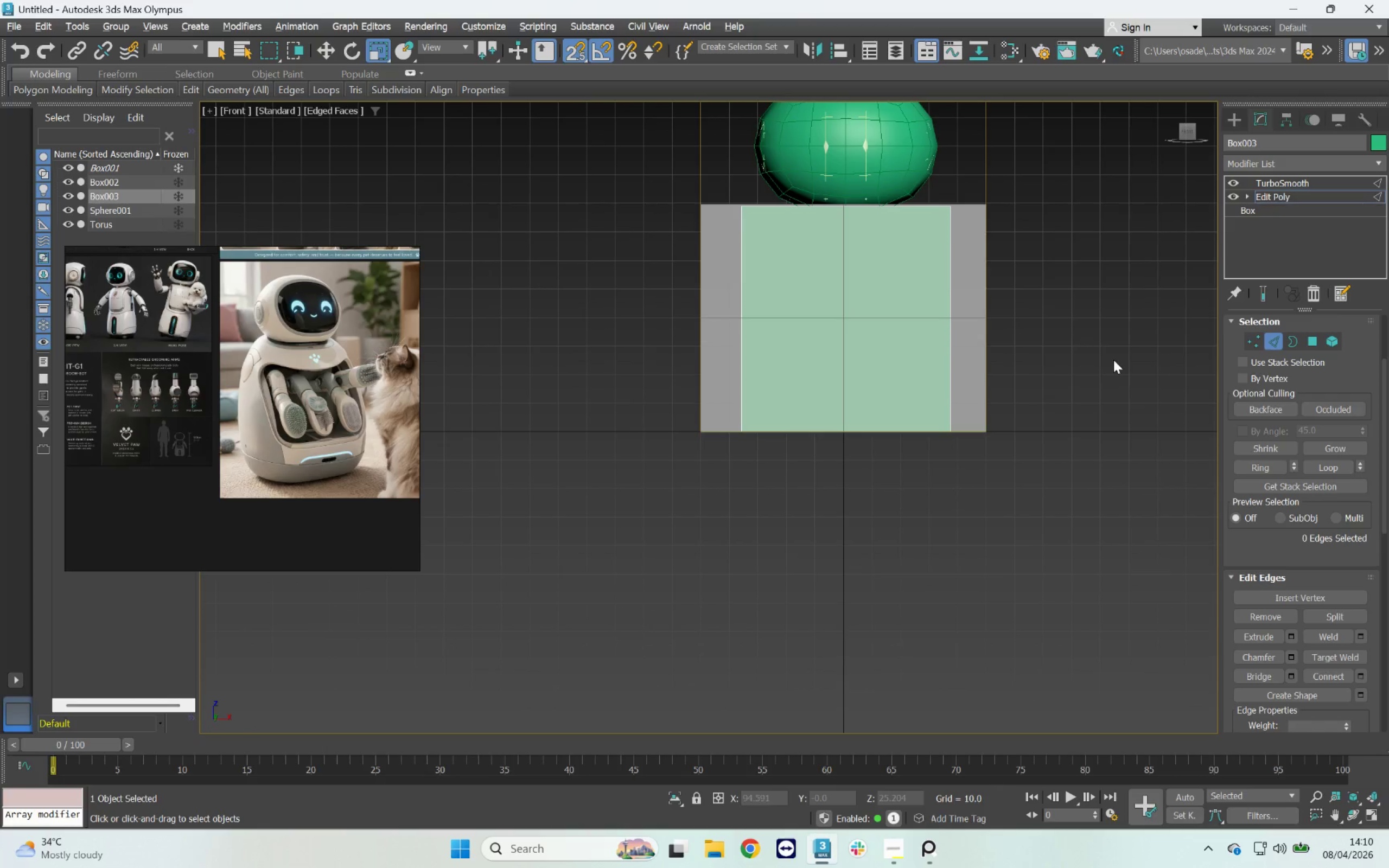 
scroll: coordinate [999, 404], scroll_direction: down, amount: 1.0
 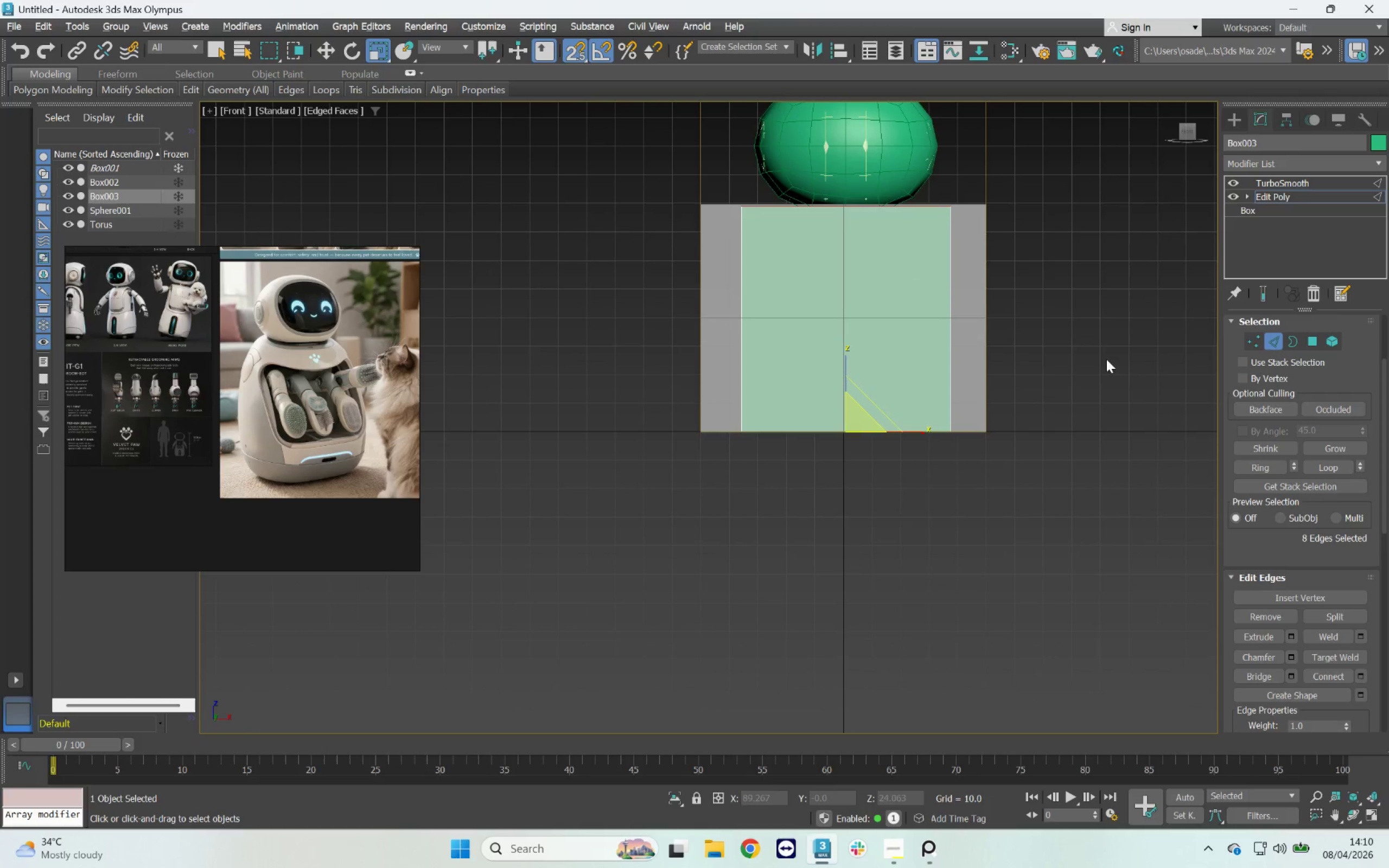 
left_click_drag(start_coordinate=[1099, 370], to_coordinate=[584, 522])
 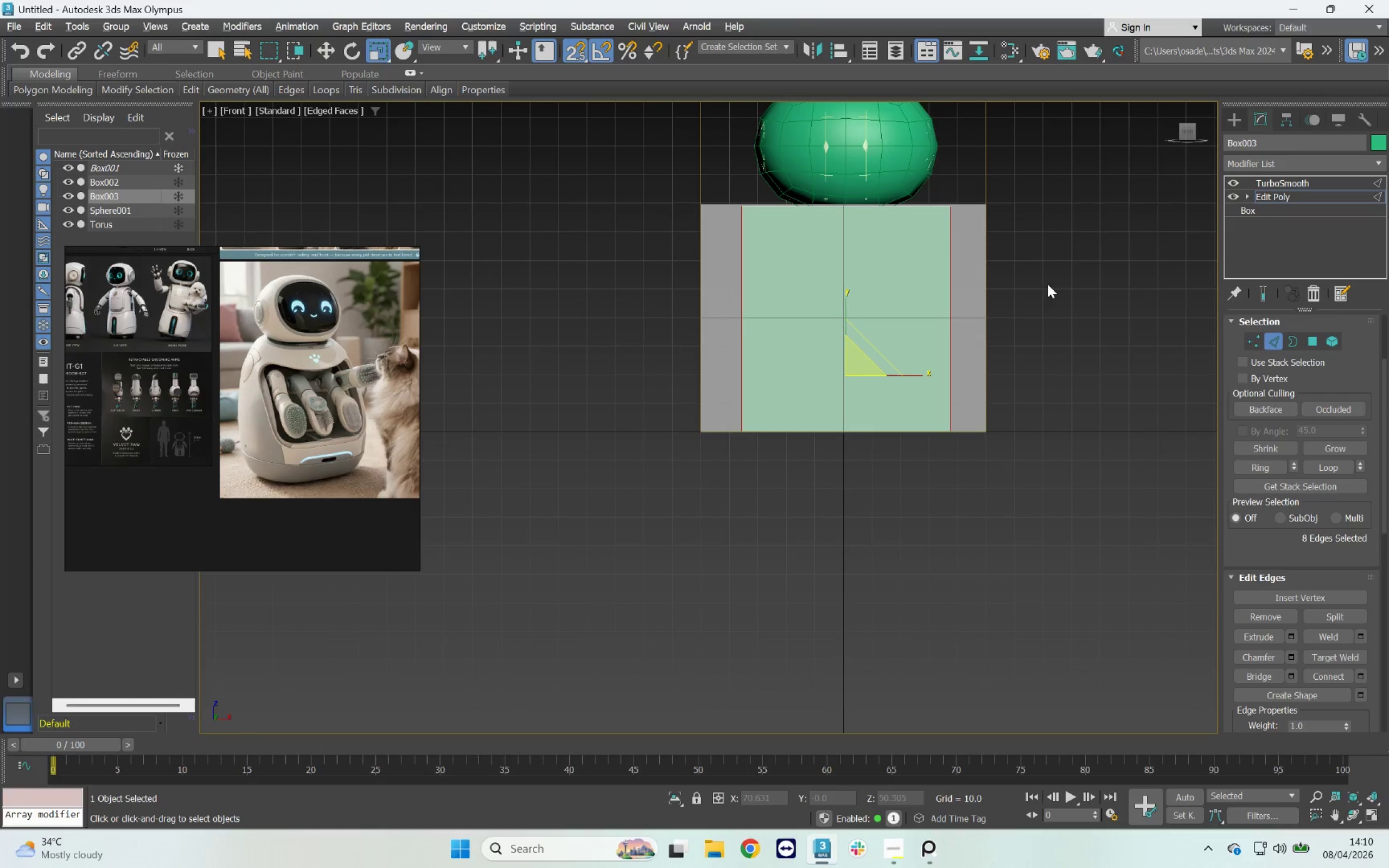 
hold_key(key=AltLeft, duration=0.96)
left_click_drag(start_coordinate=[1083, 164], to_coordinate=[687, 289])
 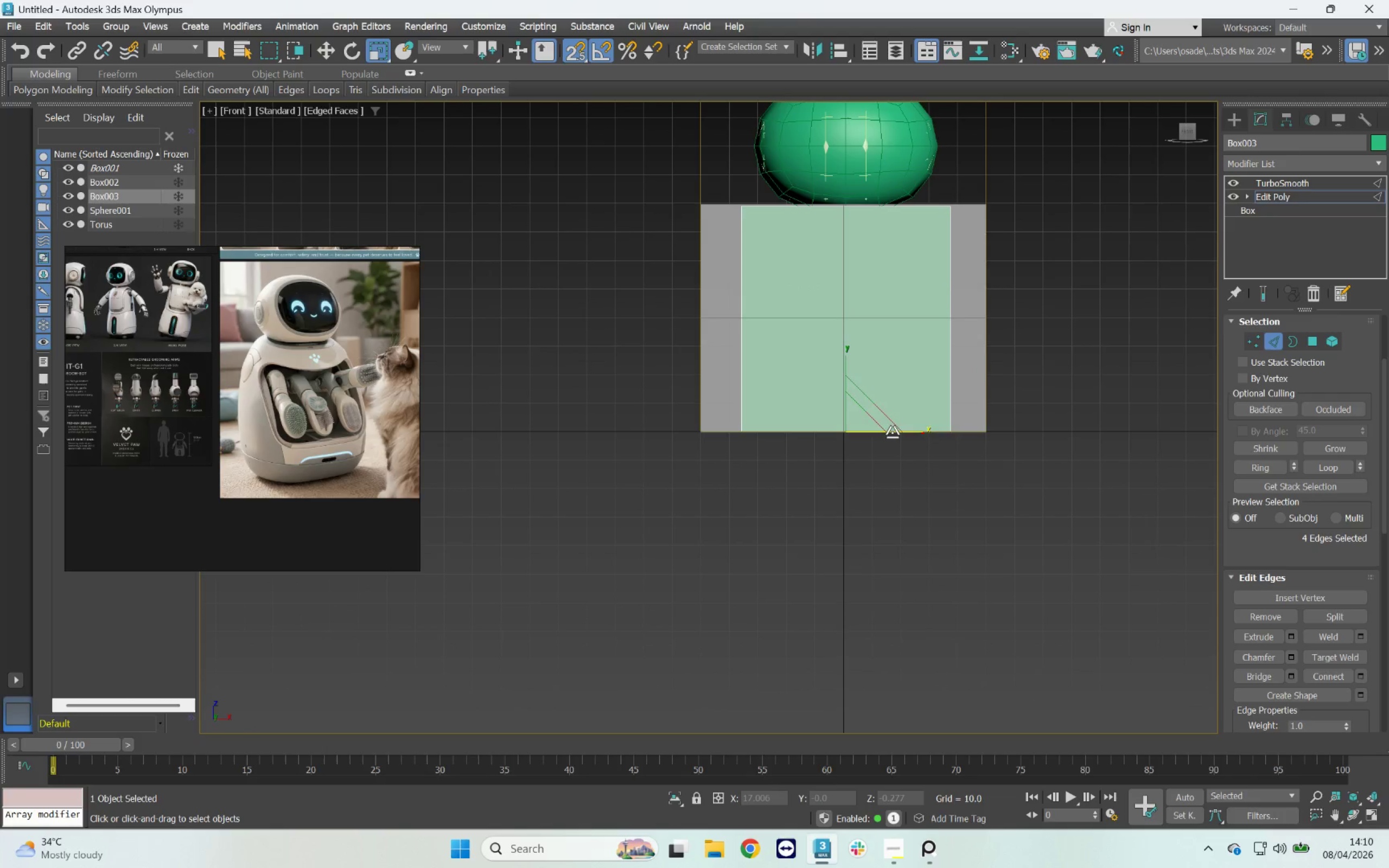 
key(Control+Z)
 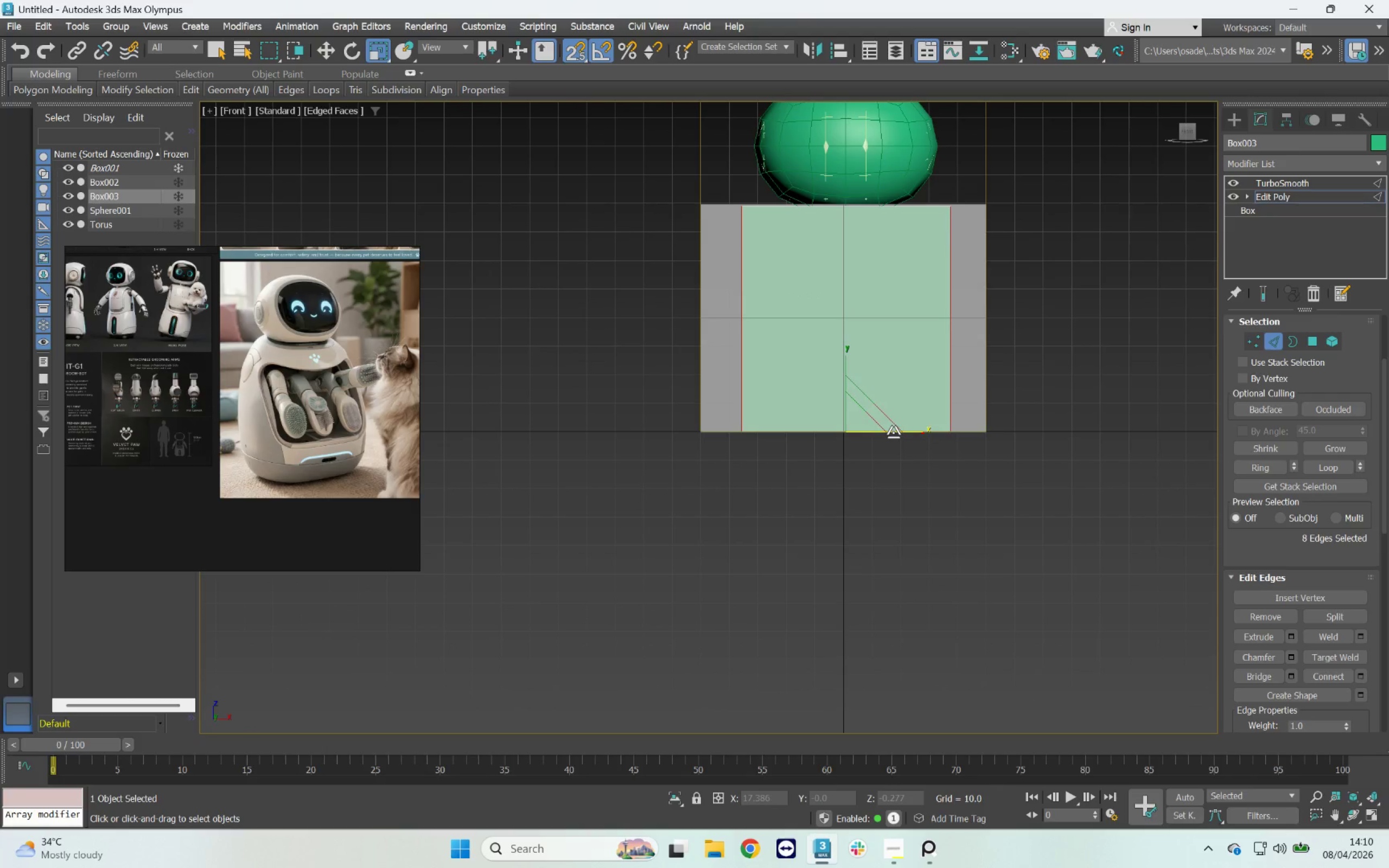 
key(Control+Z)
 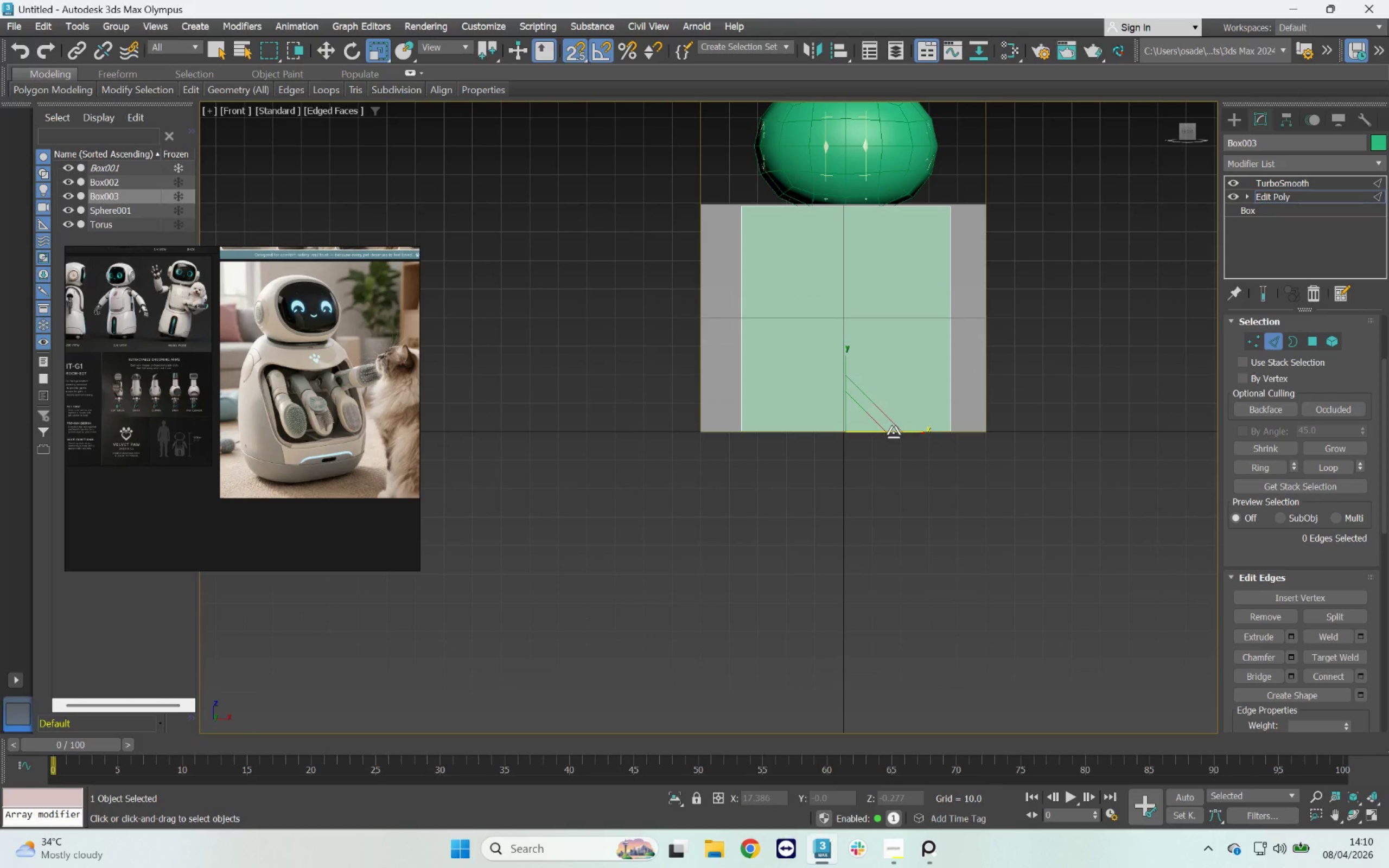 
key(Control+Z)
 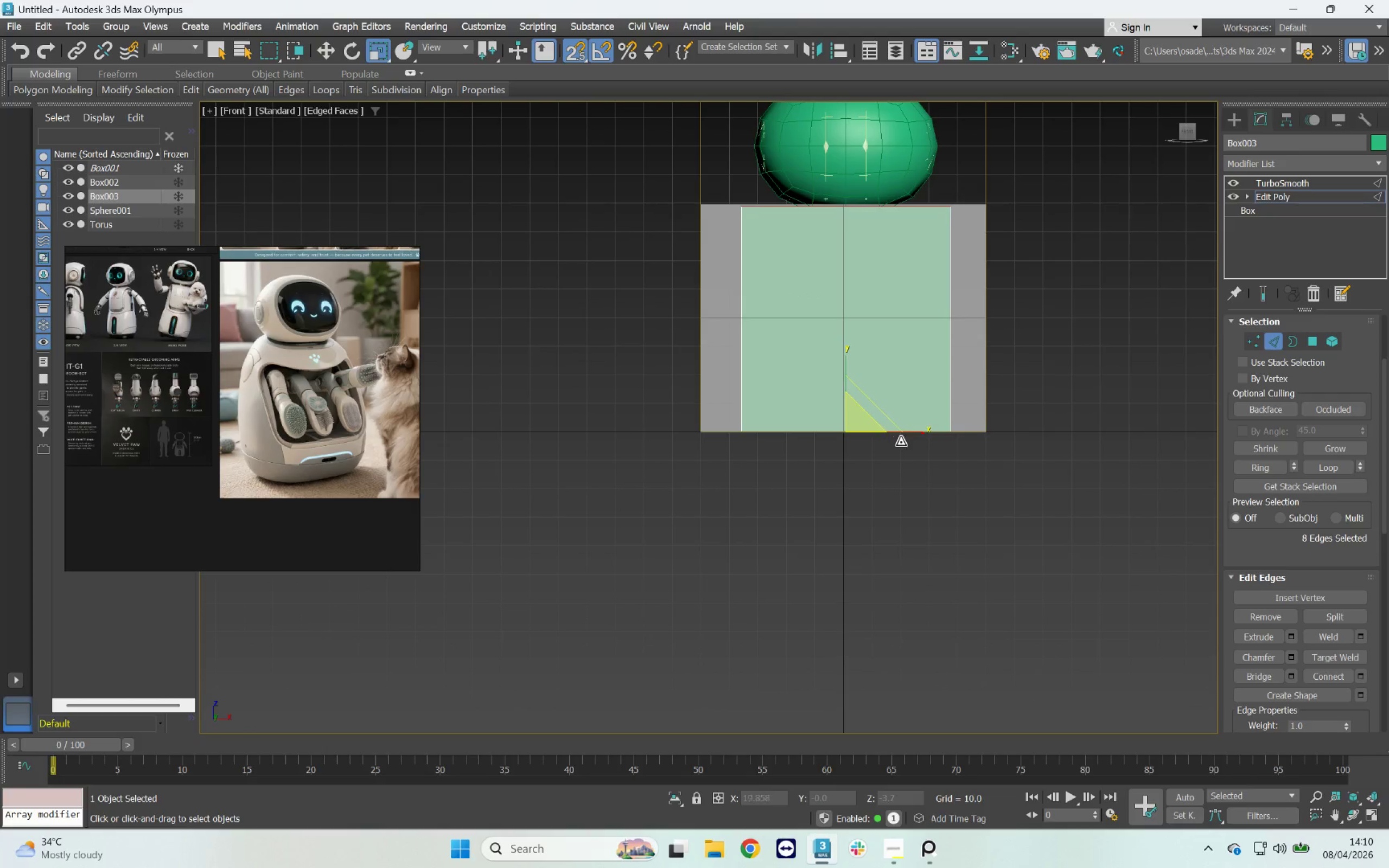 
hold_key(key=AltLeft, duration=0.86)
 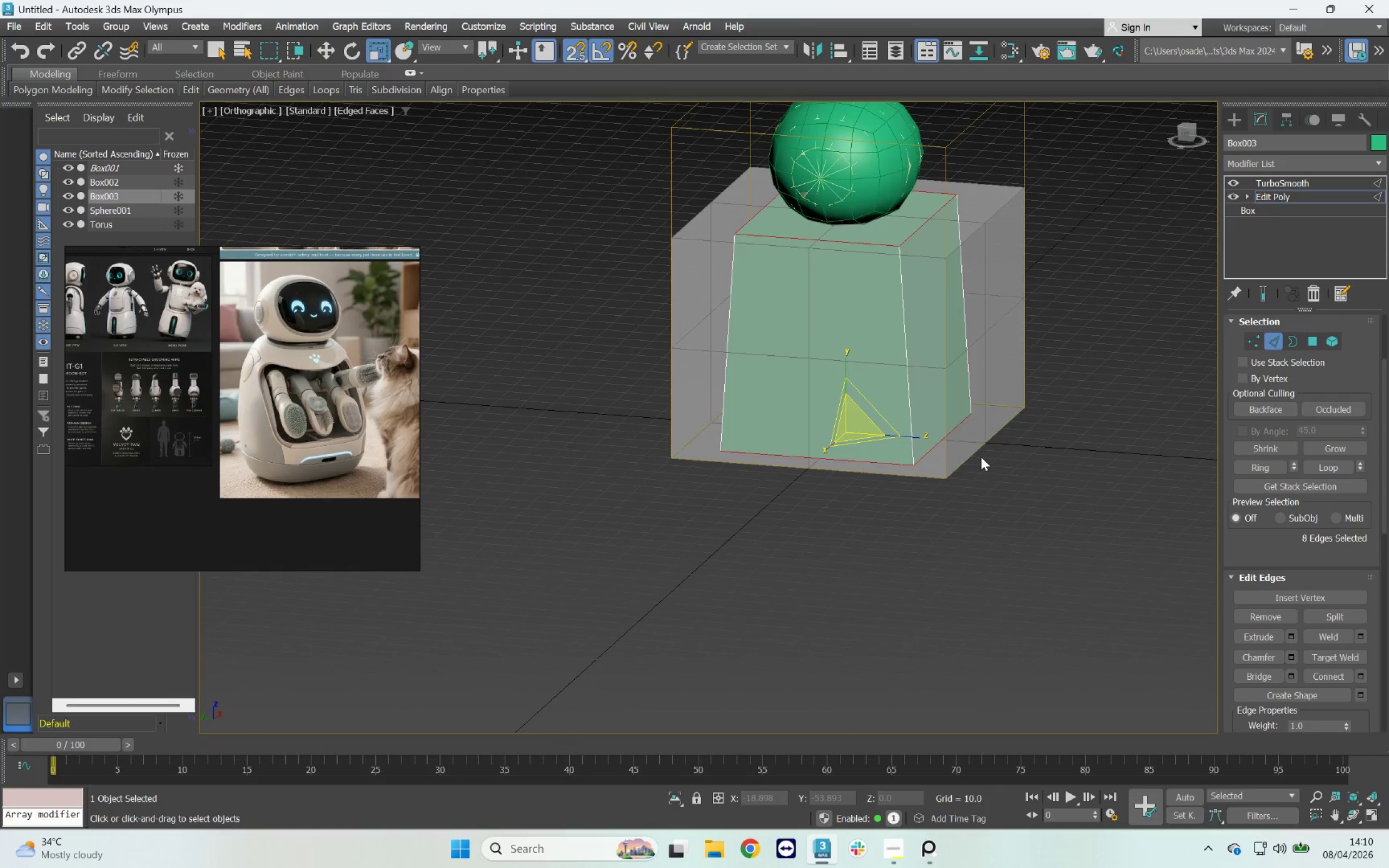 
key(Control+Z)
 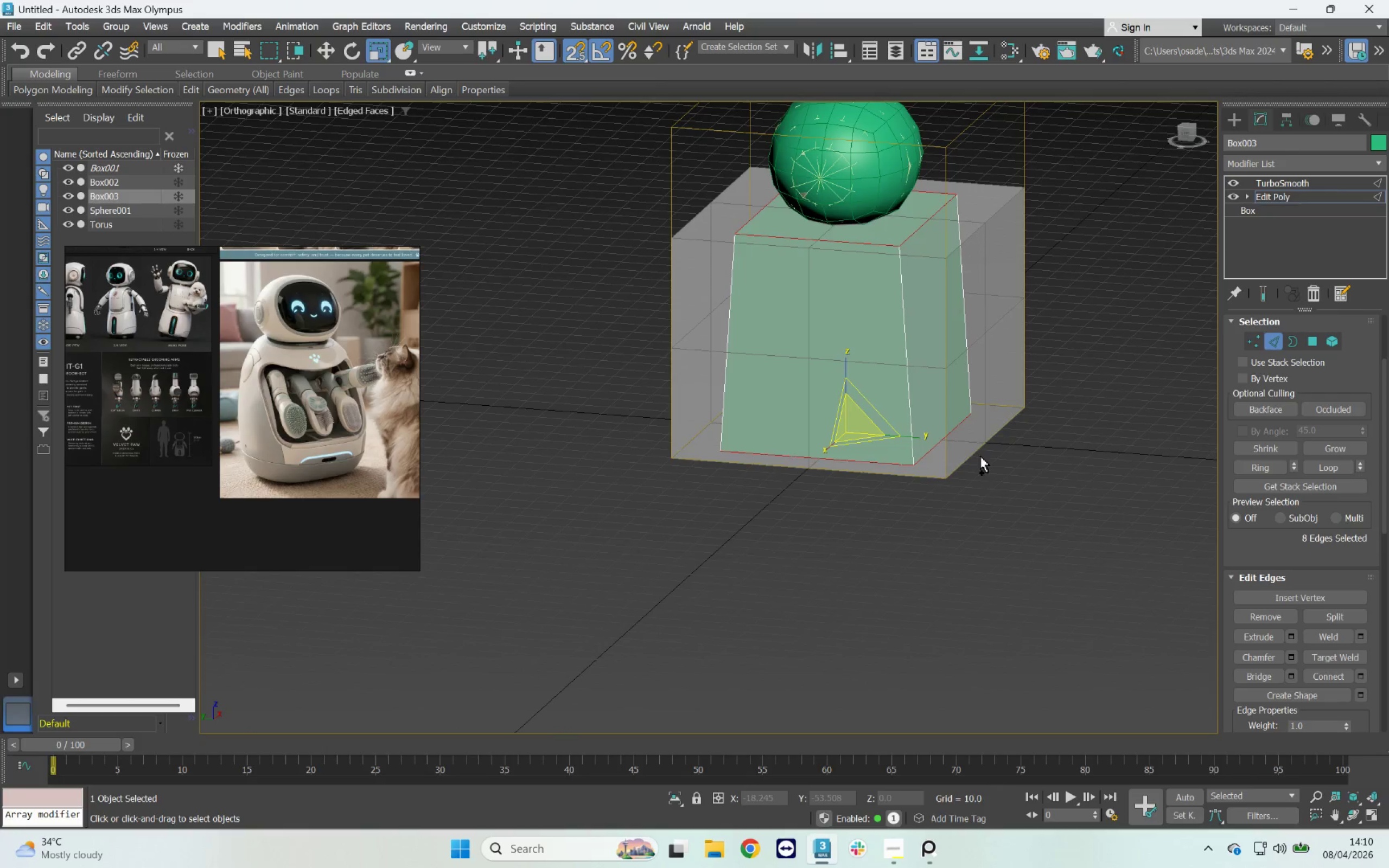 
key(Control+Z)
 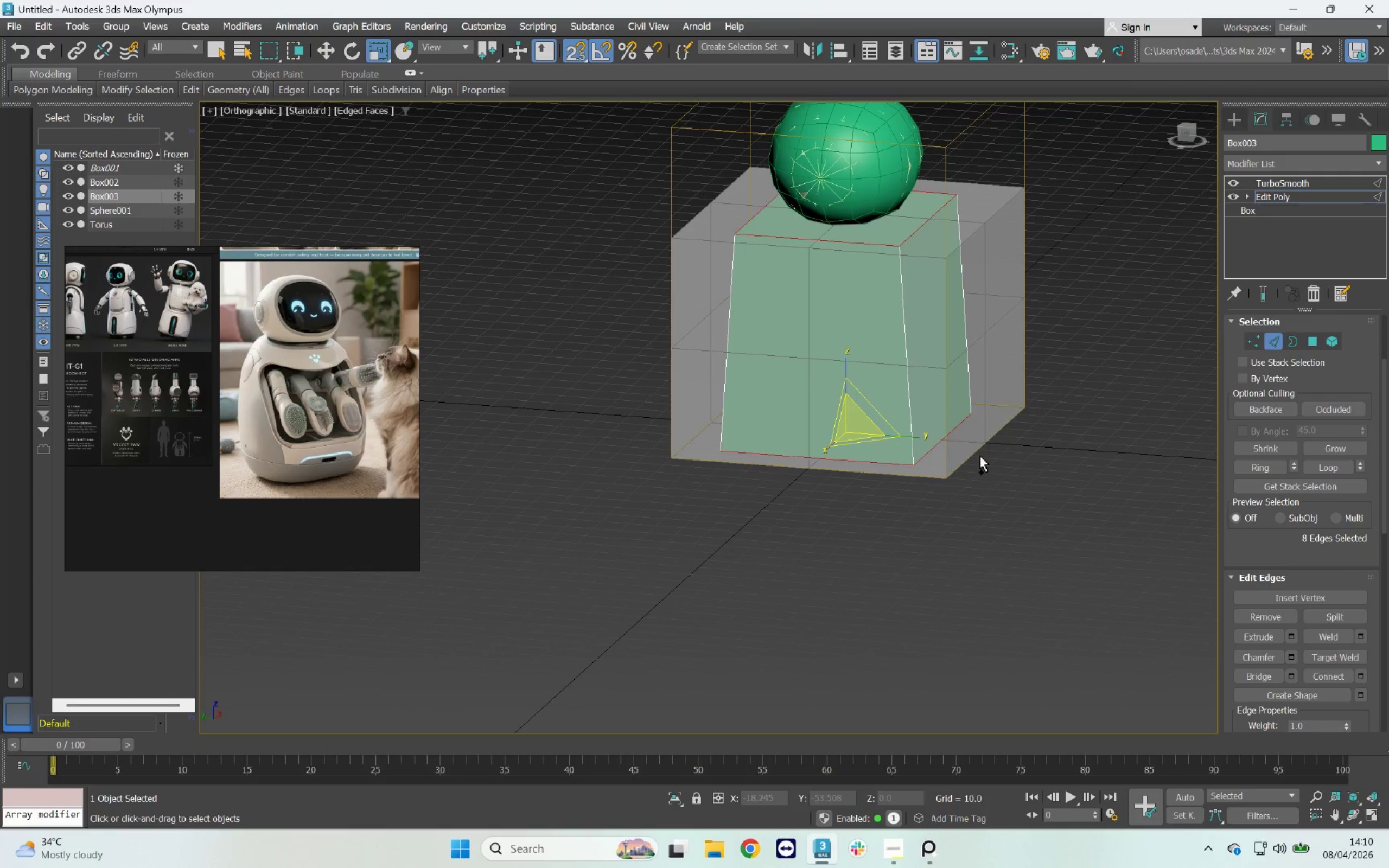 
key(Control+Z)
 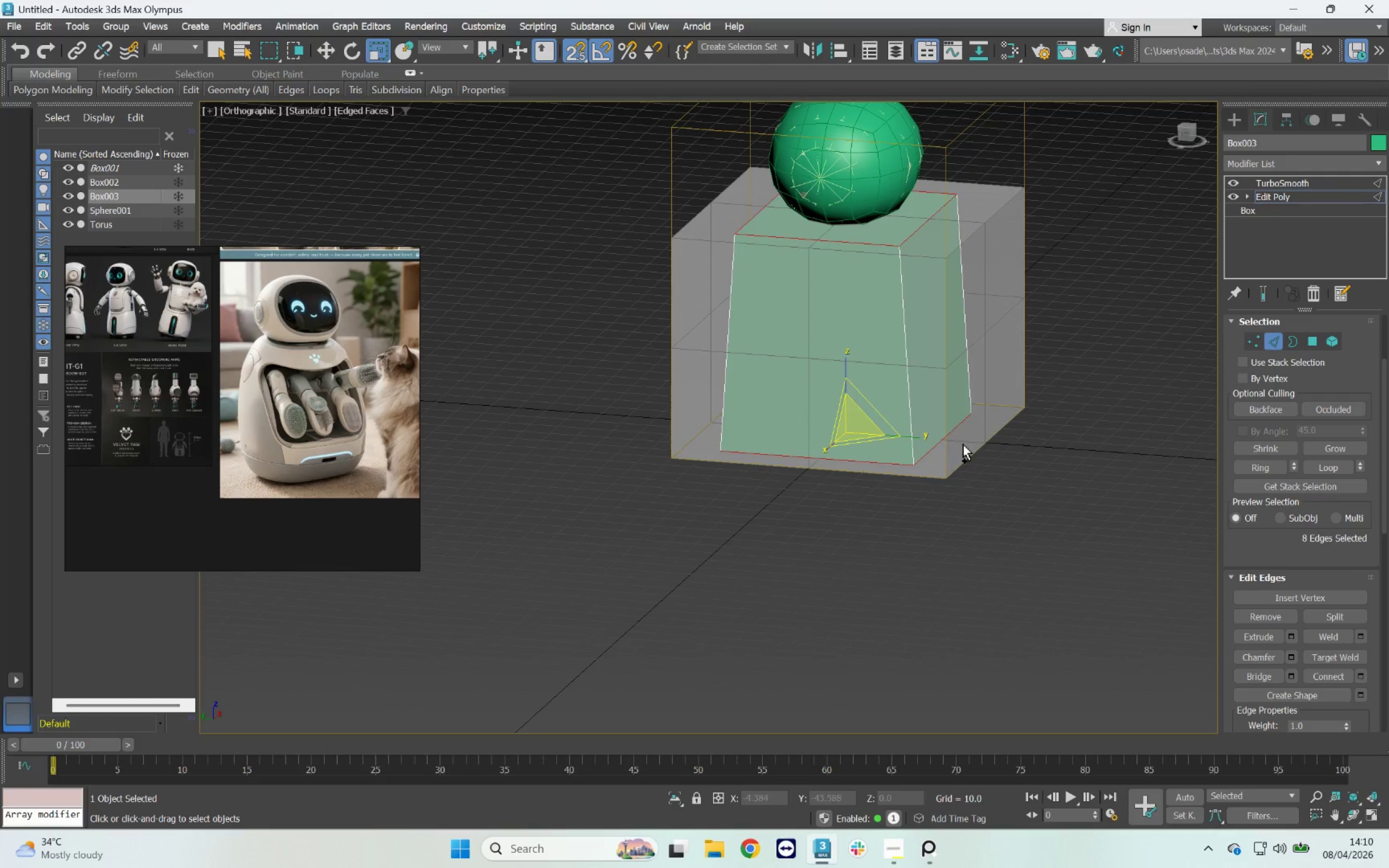 
key(Control+Z)
 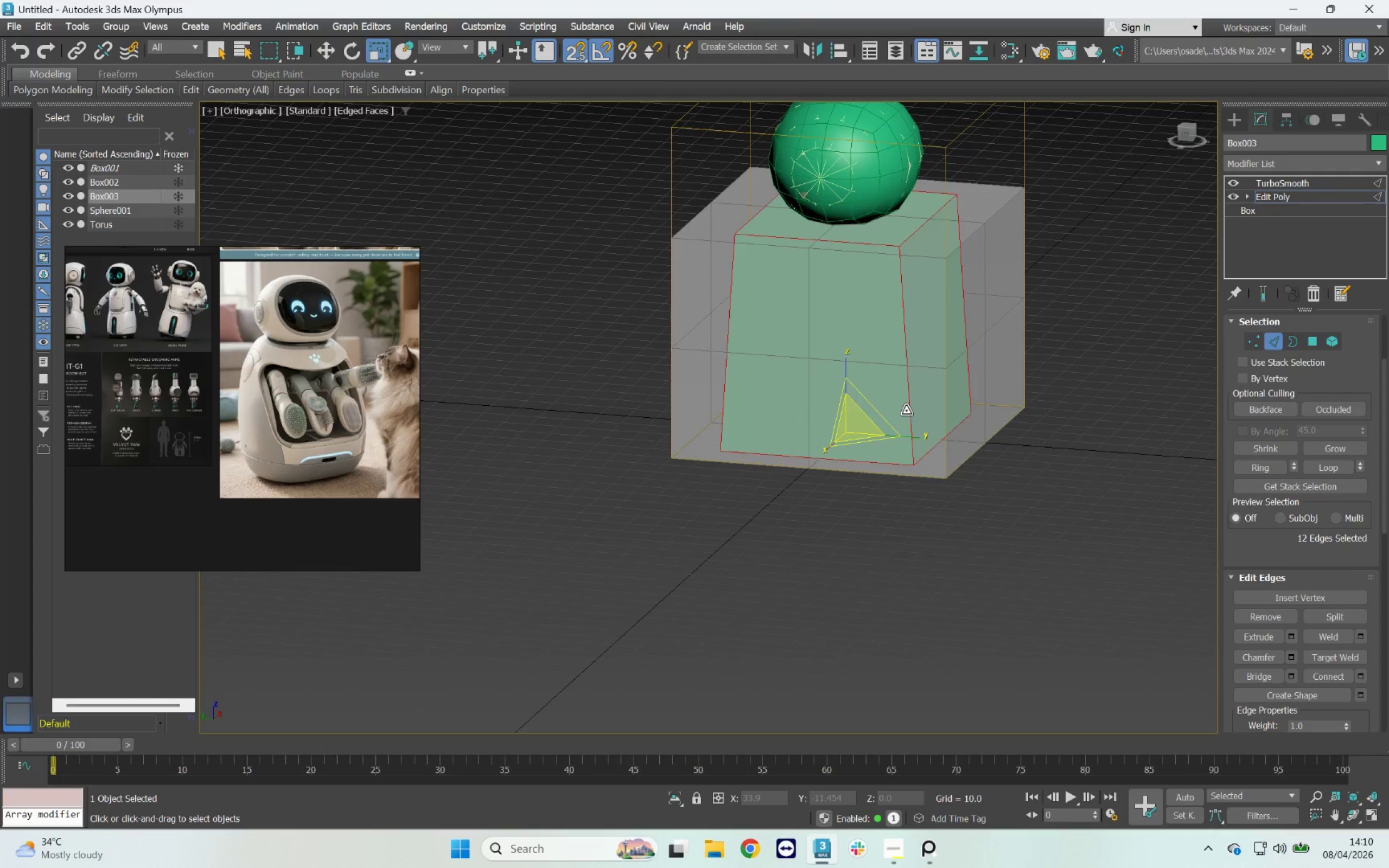 
key(Control+Z)
 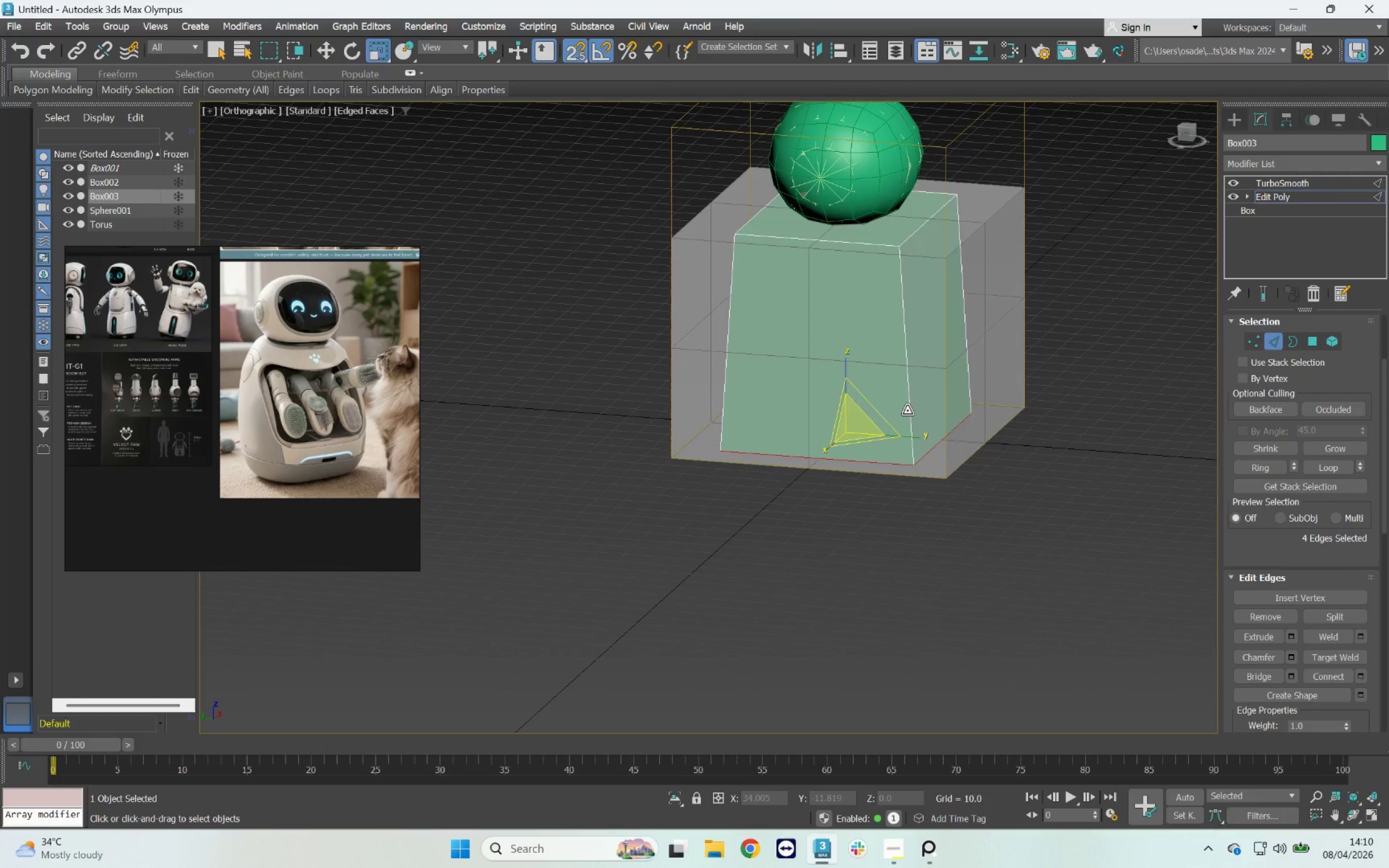 
key(Control+Z)
 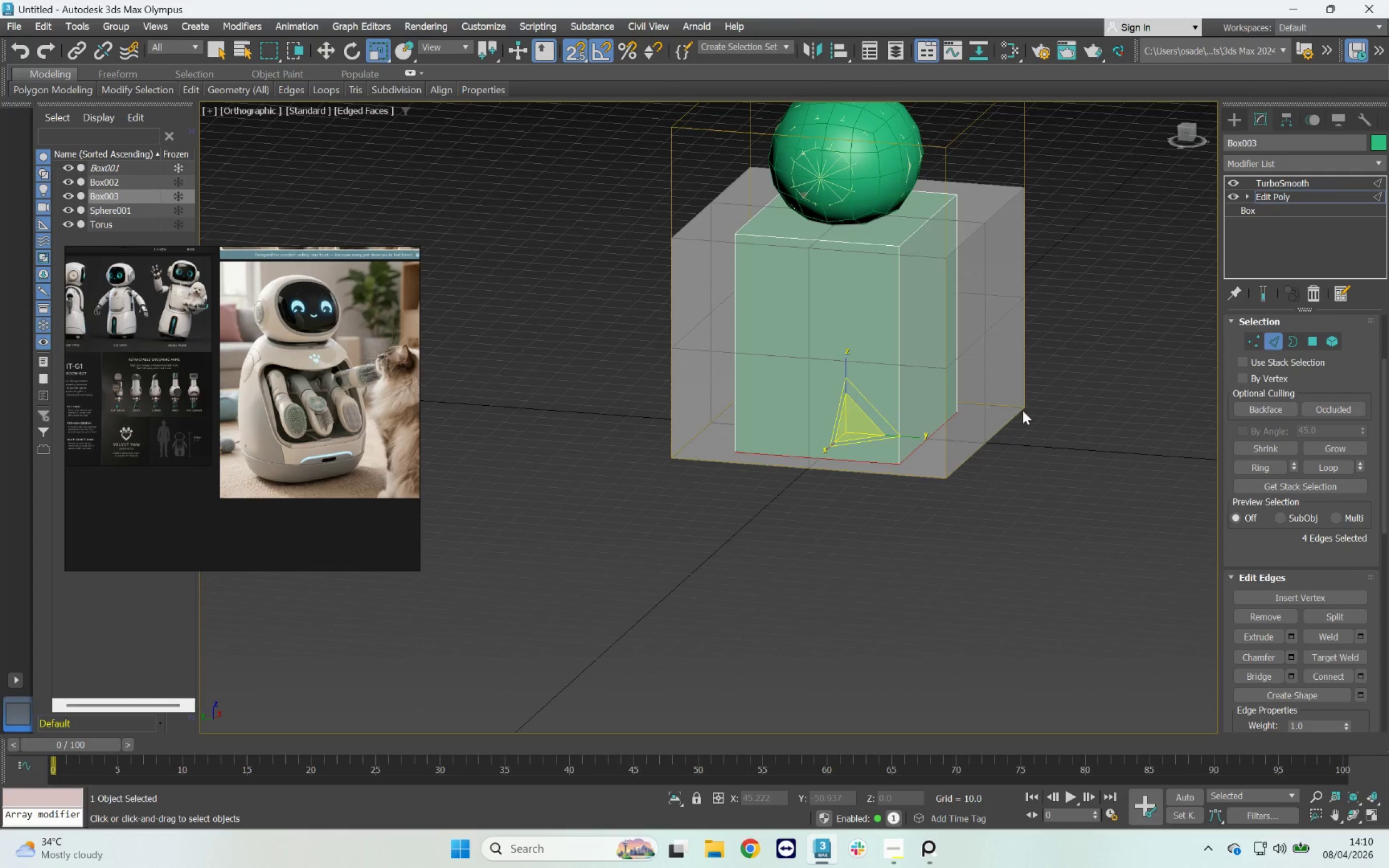 
hold_key(key=AltLeft, duration=0.94)
 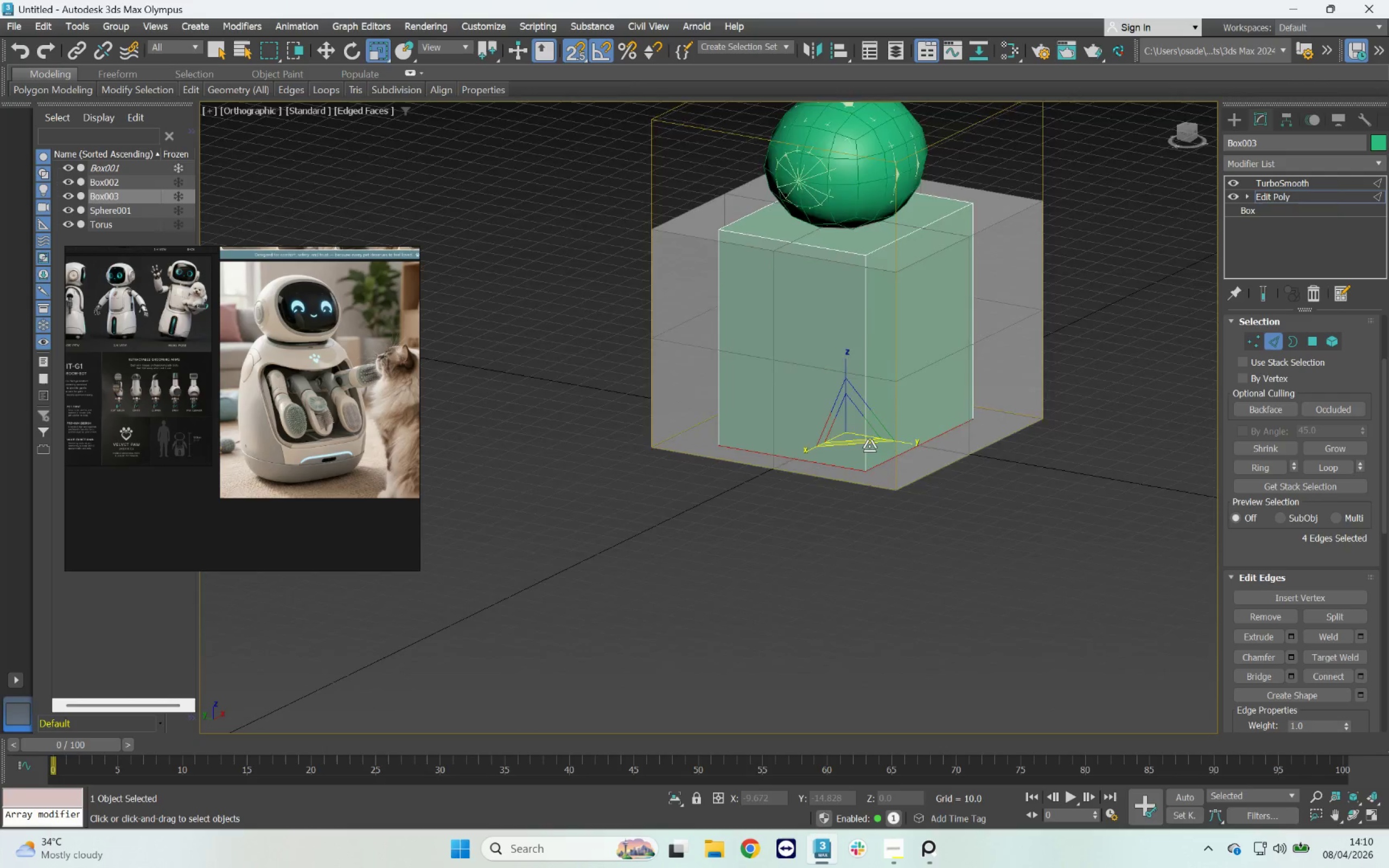 
scroll: coordinate [869, 446], scroll_direction: up, amount: 1.0
 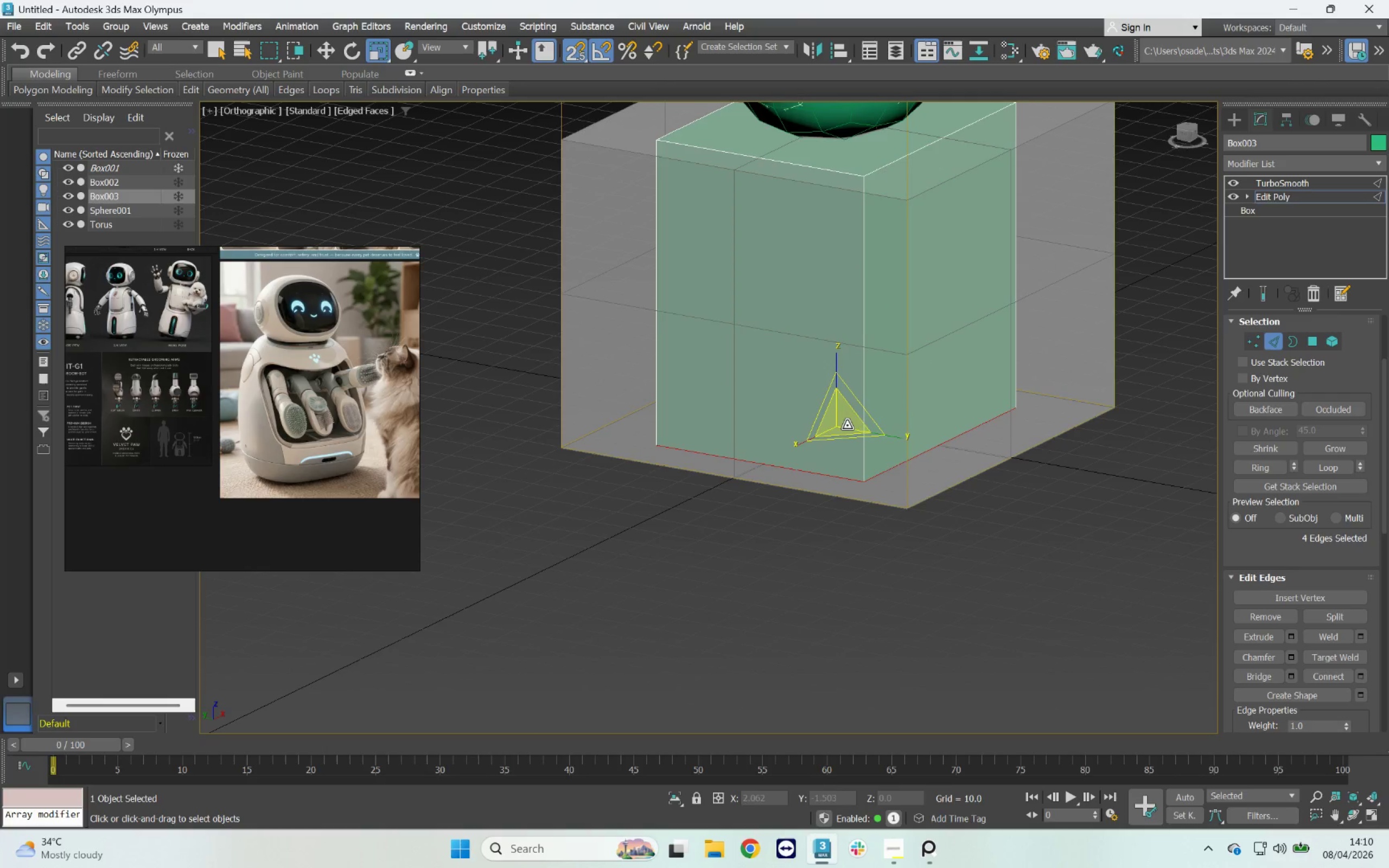 
left_click_drag(start_coordinate=[846, 425], to_coordinate=[846, 414])
 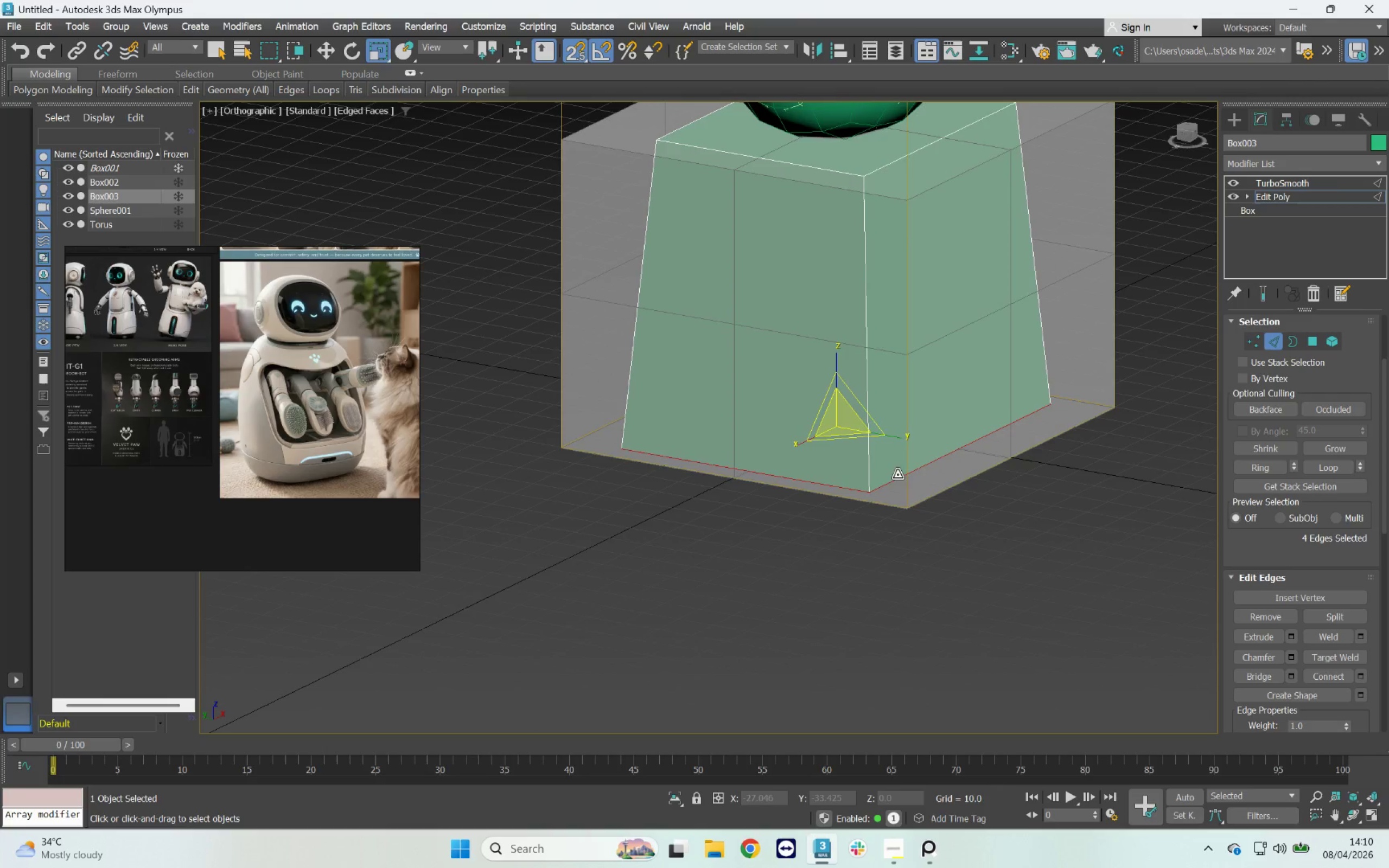 
hold_key(key=AltLeft, duration=1.8)
 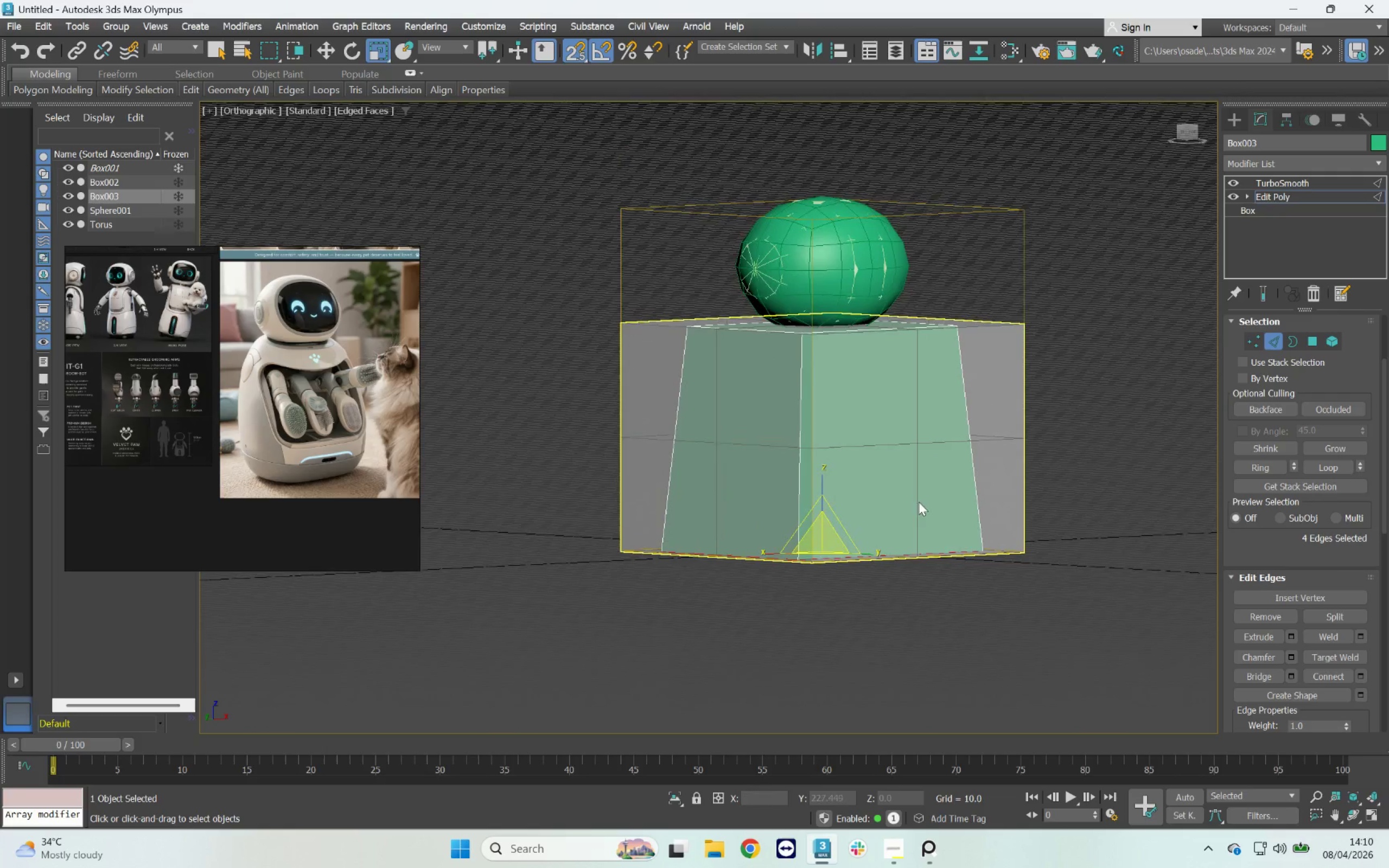 
scroll: coordinate [898, 475], scroll_direction: down, amount: 1.0
 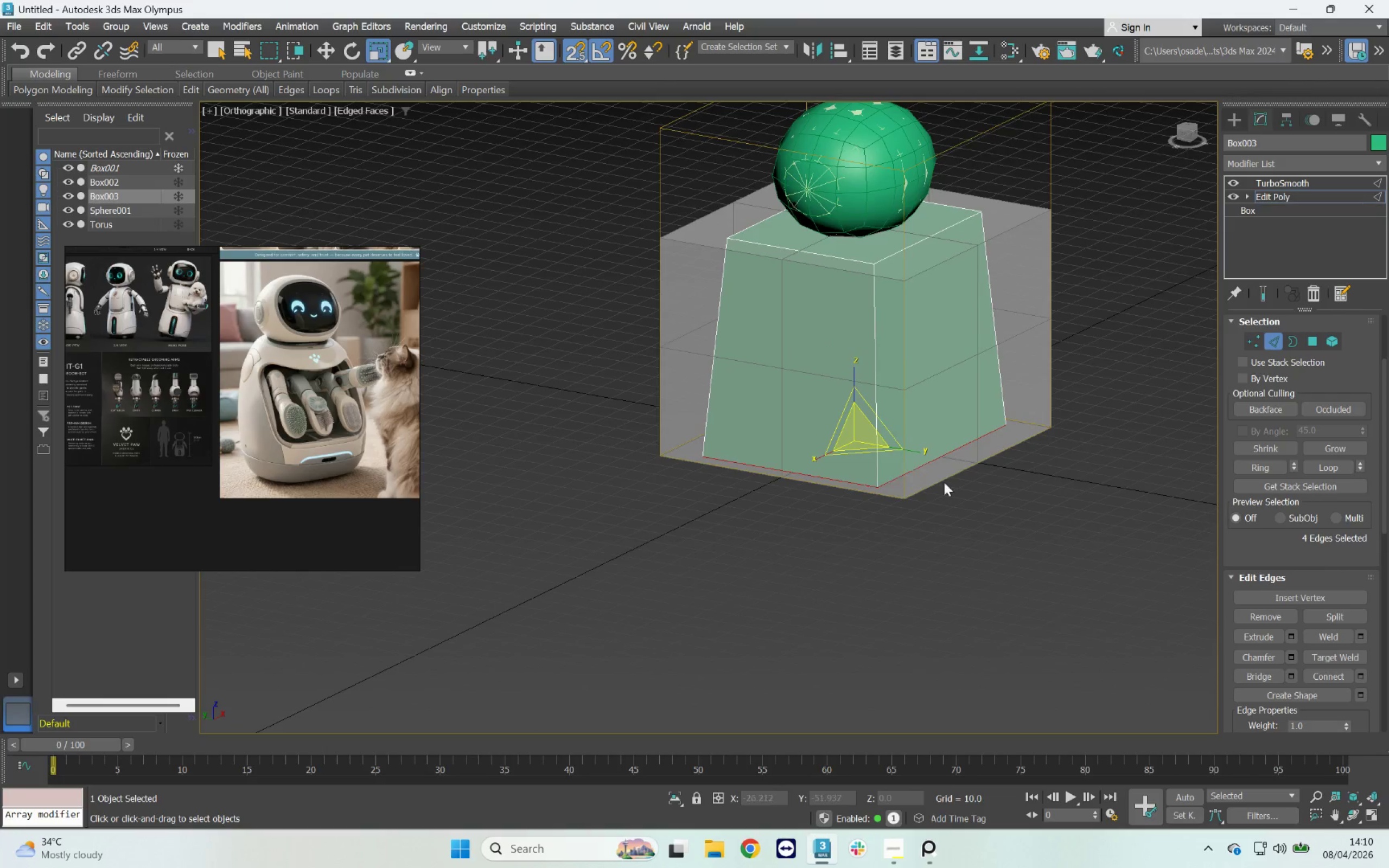 
scroll: coordinate [825, 539], scroll_direction: up, amount: 2.0
 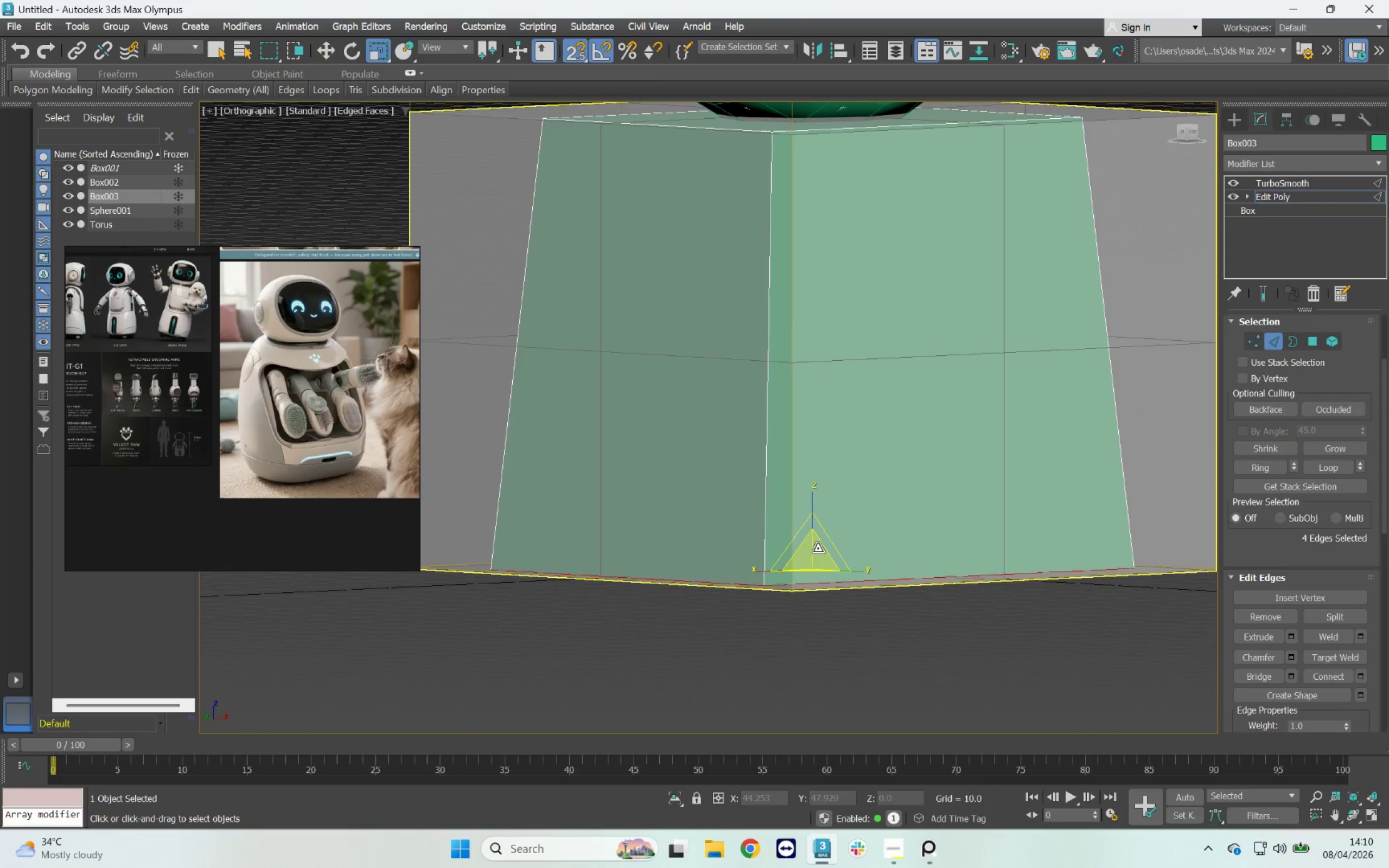 
left_click_drag(start_coordinate=[818, 548], to_coordinate=[817, 545])
 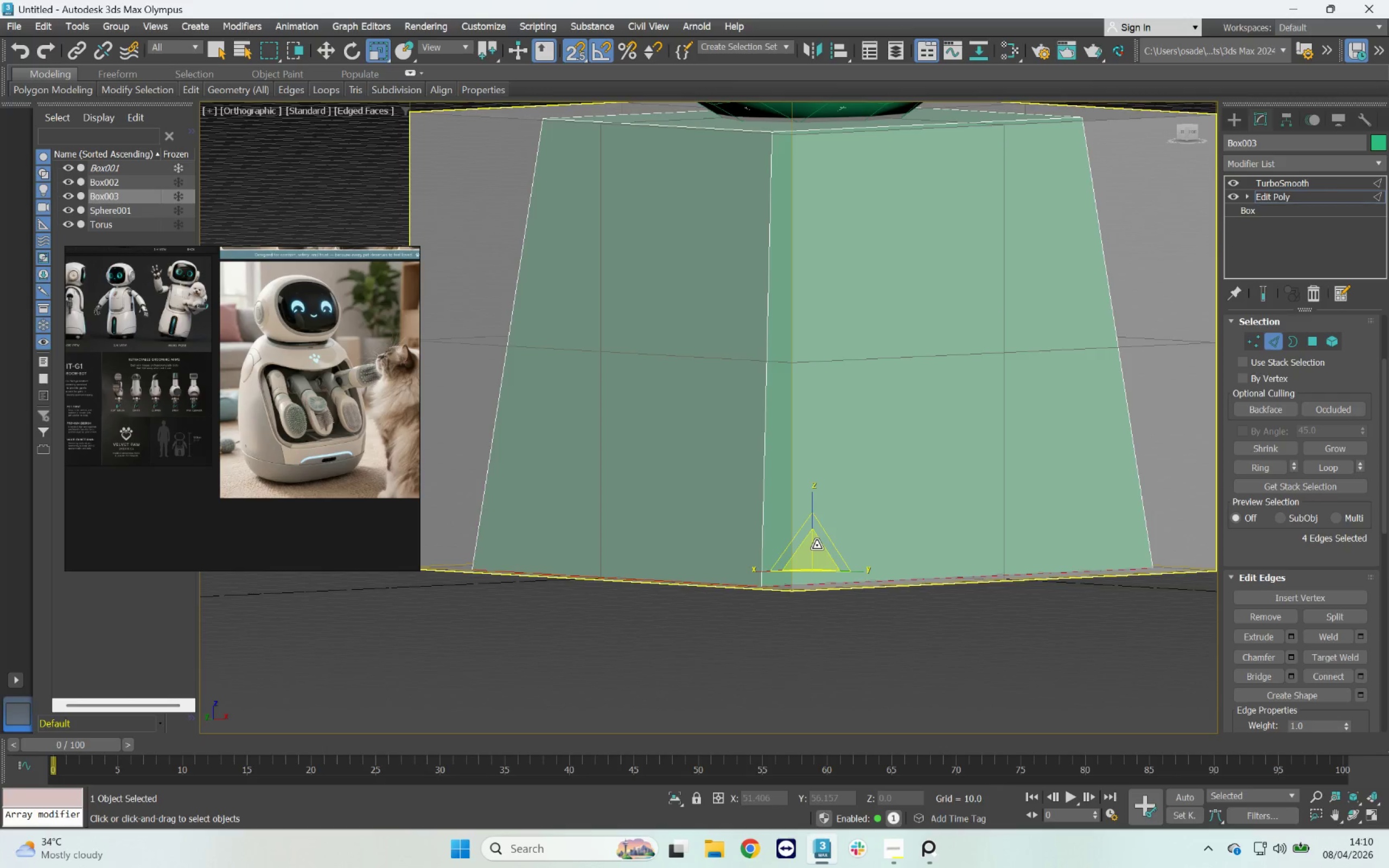 
scroll: coordinate [817, 545], scroll_direction: down, amount: 1.0
 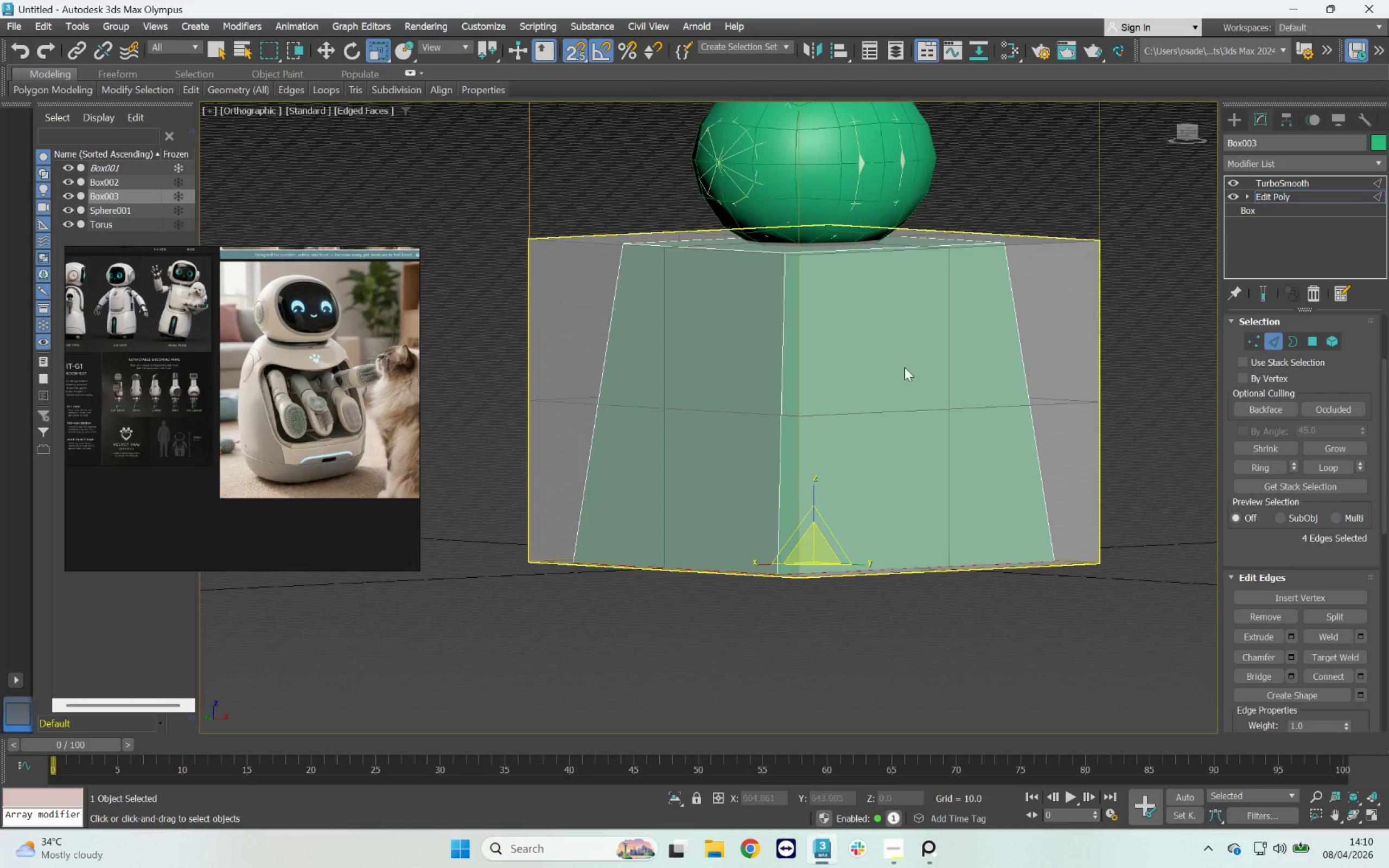 
left_click_drag(start_coordinate=[1058, 214], to_coordinate=[487, 307])
 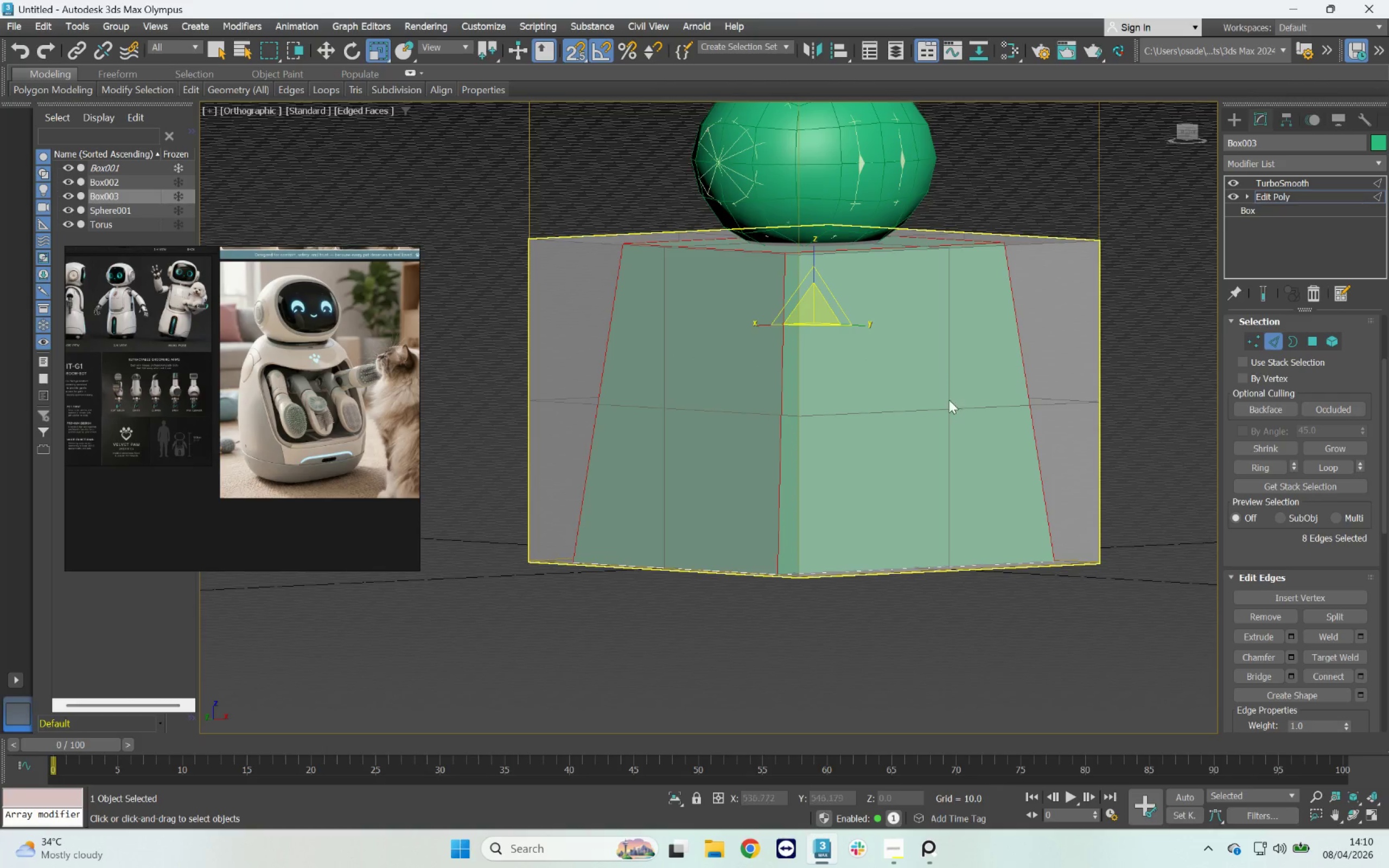 
hold_key(key=AltLeft, duration=1.27)
left_click_drag(start_coordinate=[1061, 393], to_coordinate=[522, 446])
 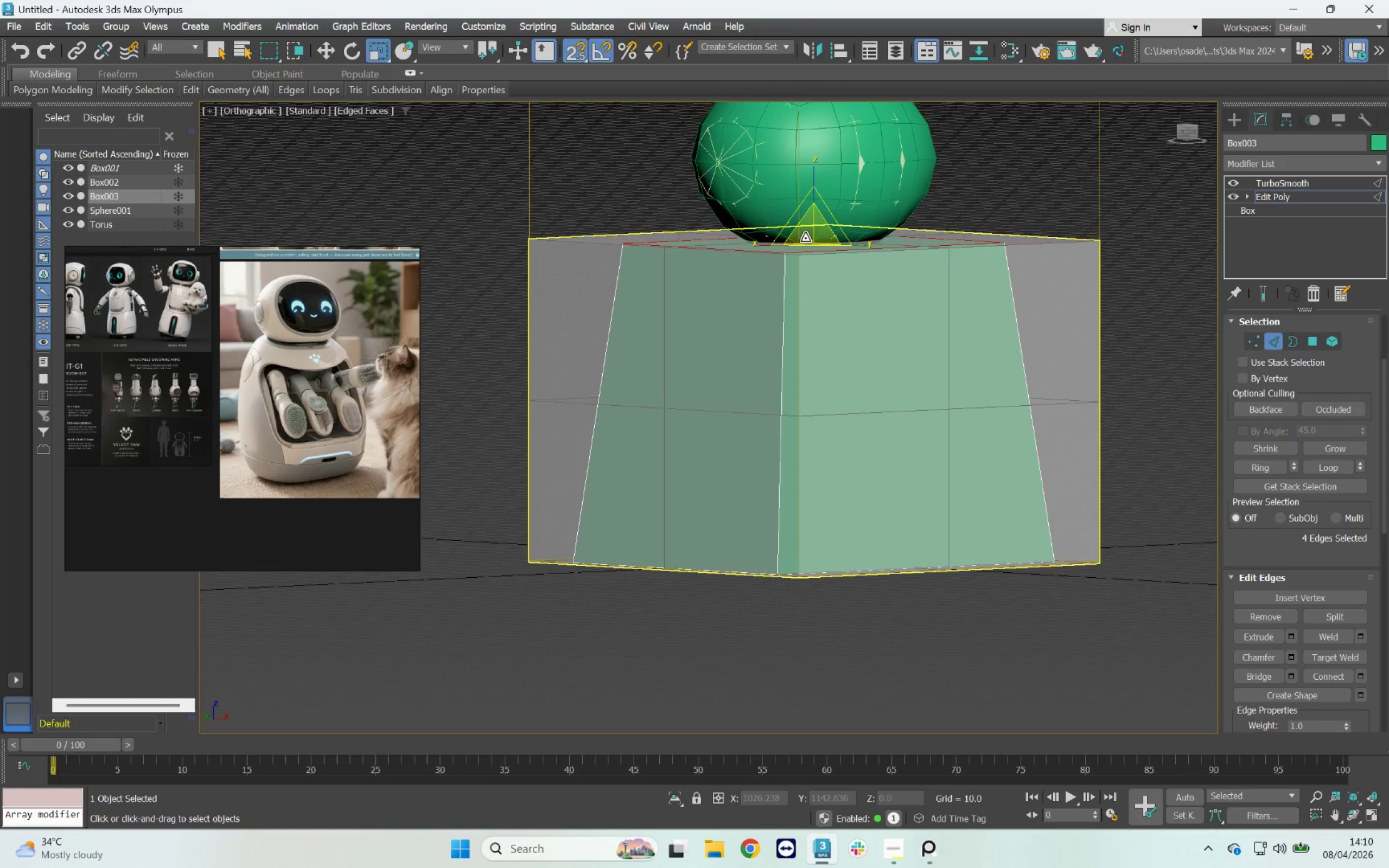 
left_click_drag(start_coordinate=[810, 237], to_coordinate=[801, 271])
 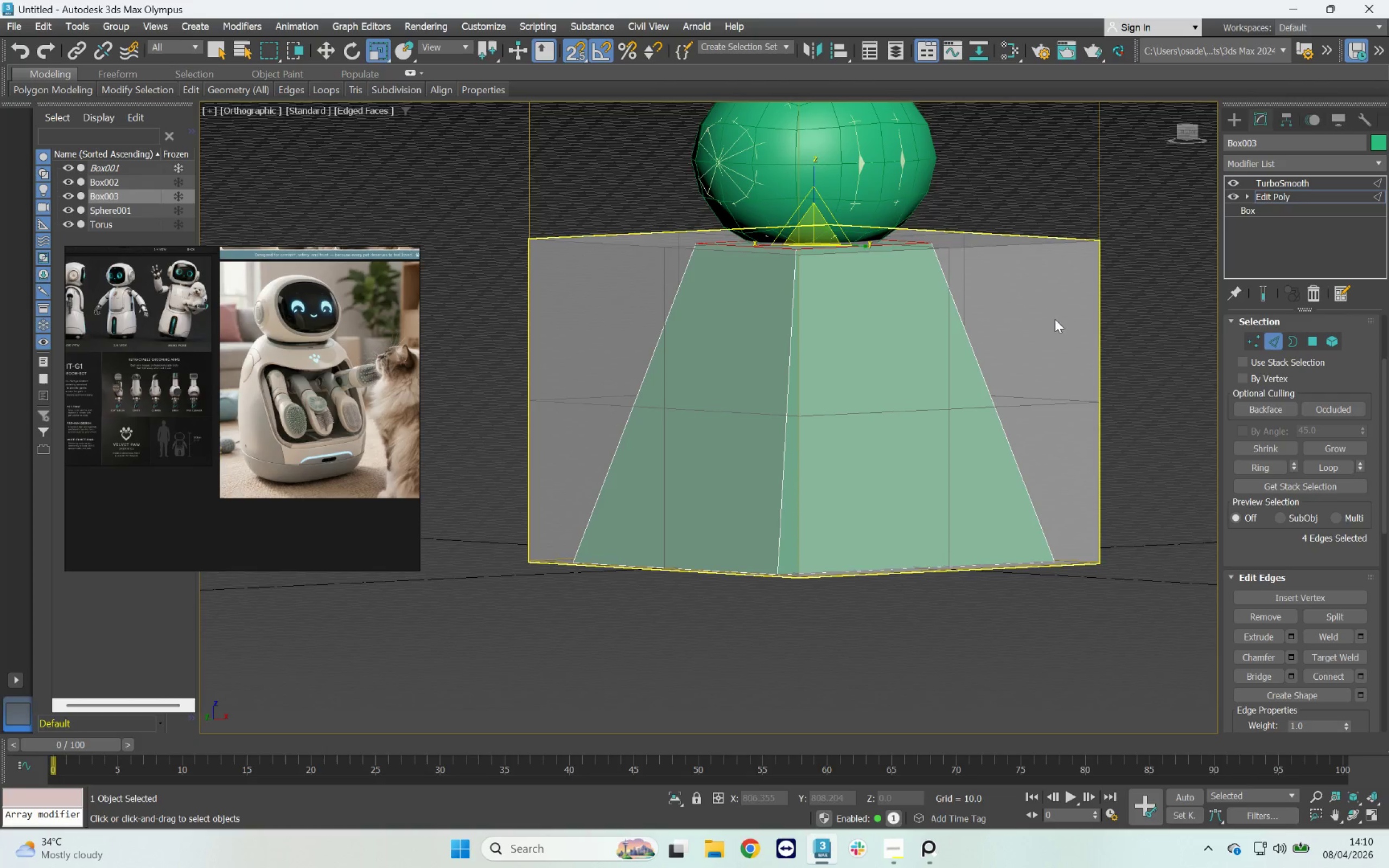 
left_click_drag(start_coordinate=[1096, 339], to_coordinate=[434, 366])
 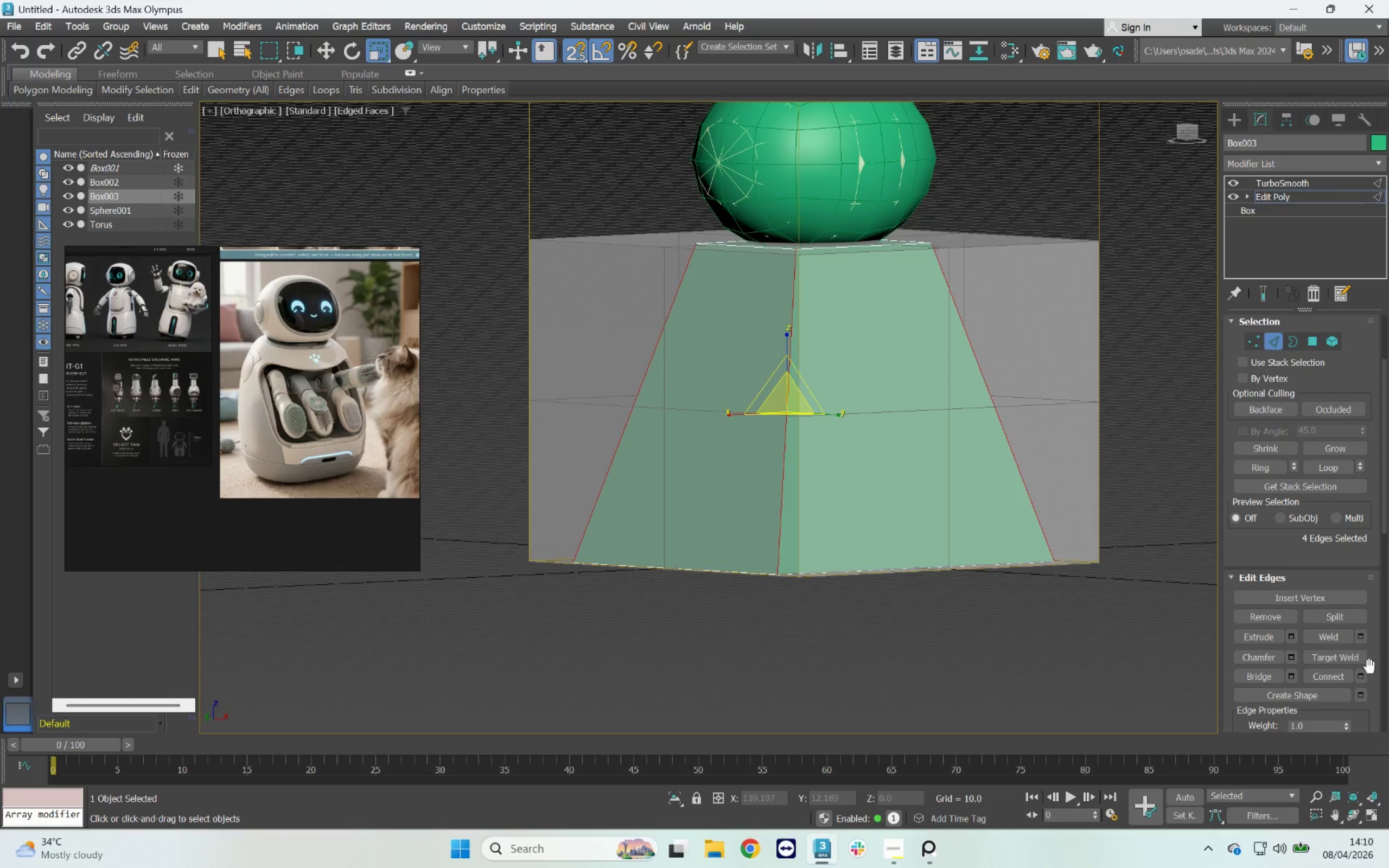 
left_click([1369, 679])
 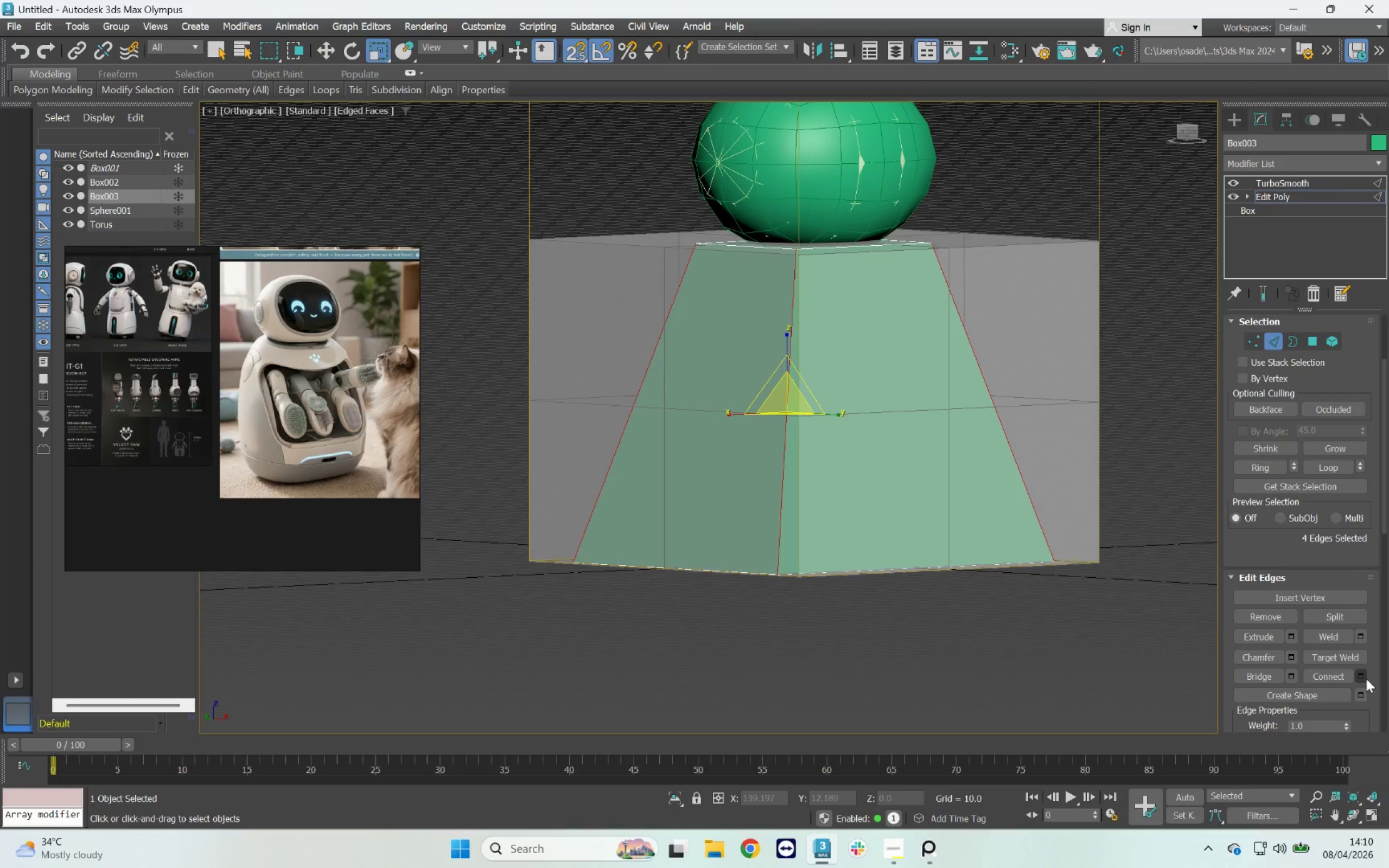 
left_click([1366, 679])
 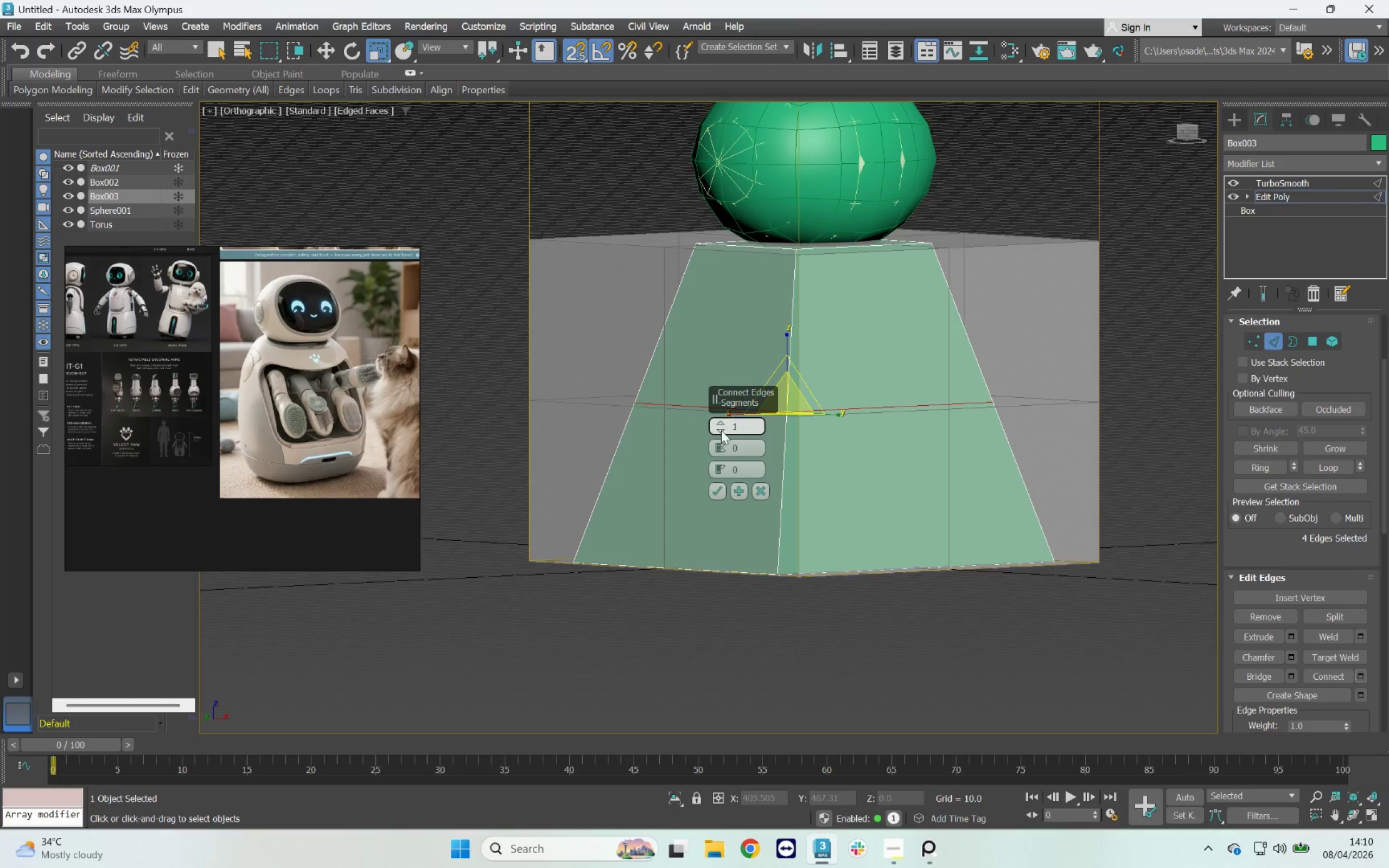 
left_click([723, 422])
 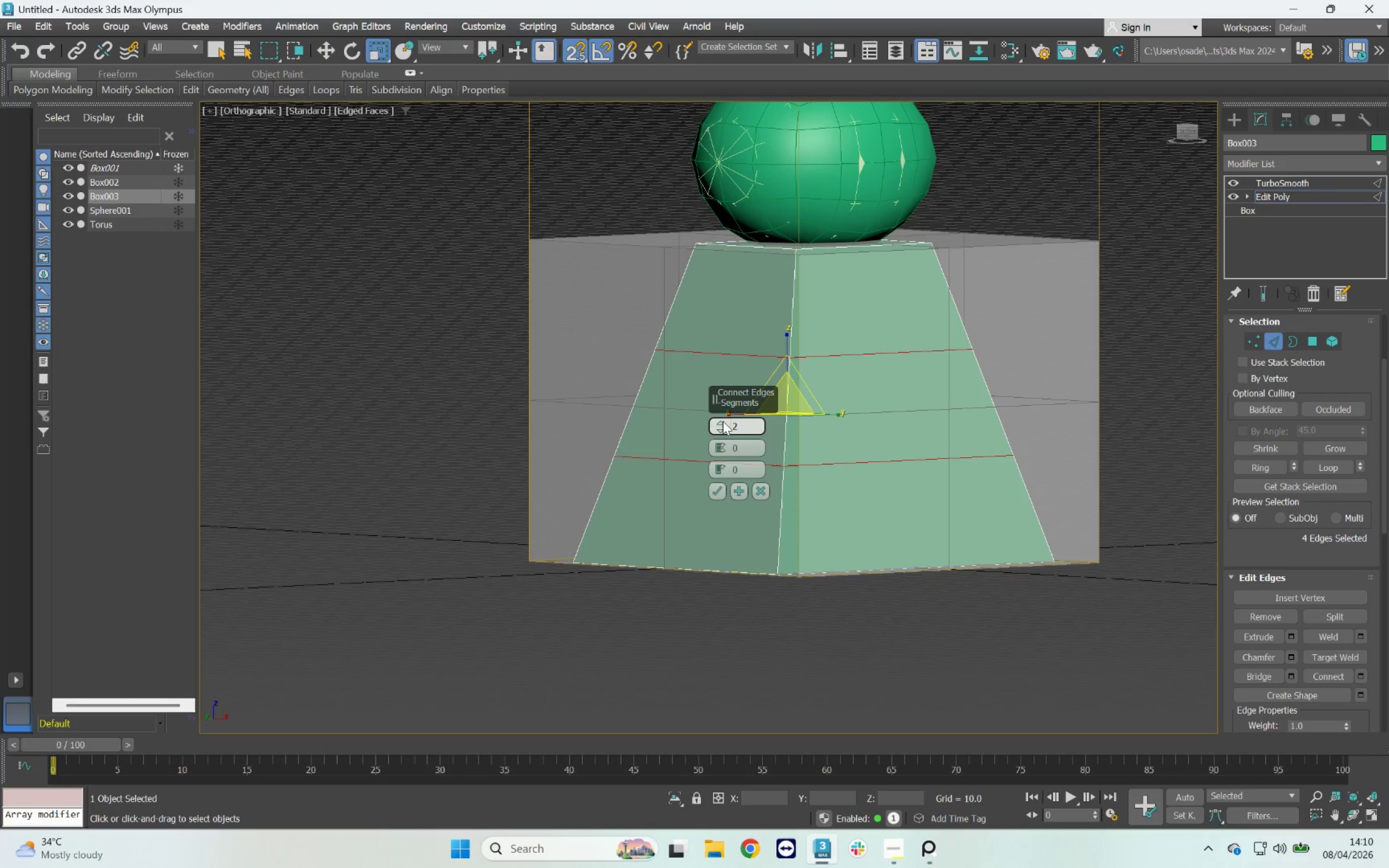 
left_click([723, 421])
 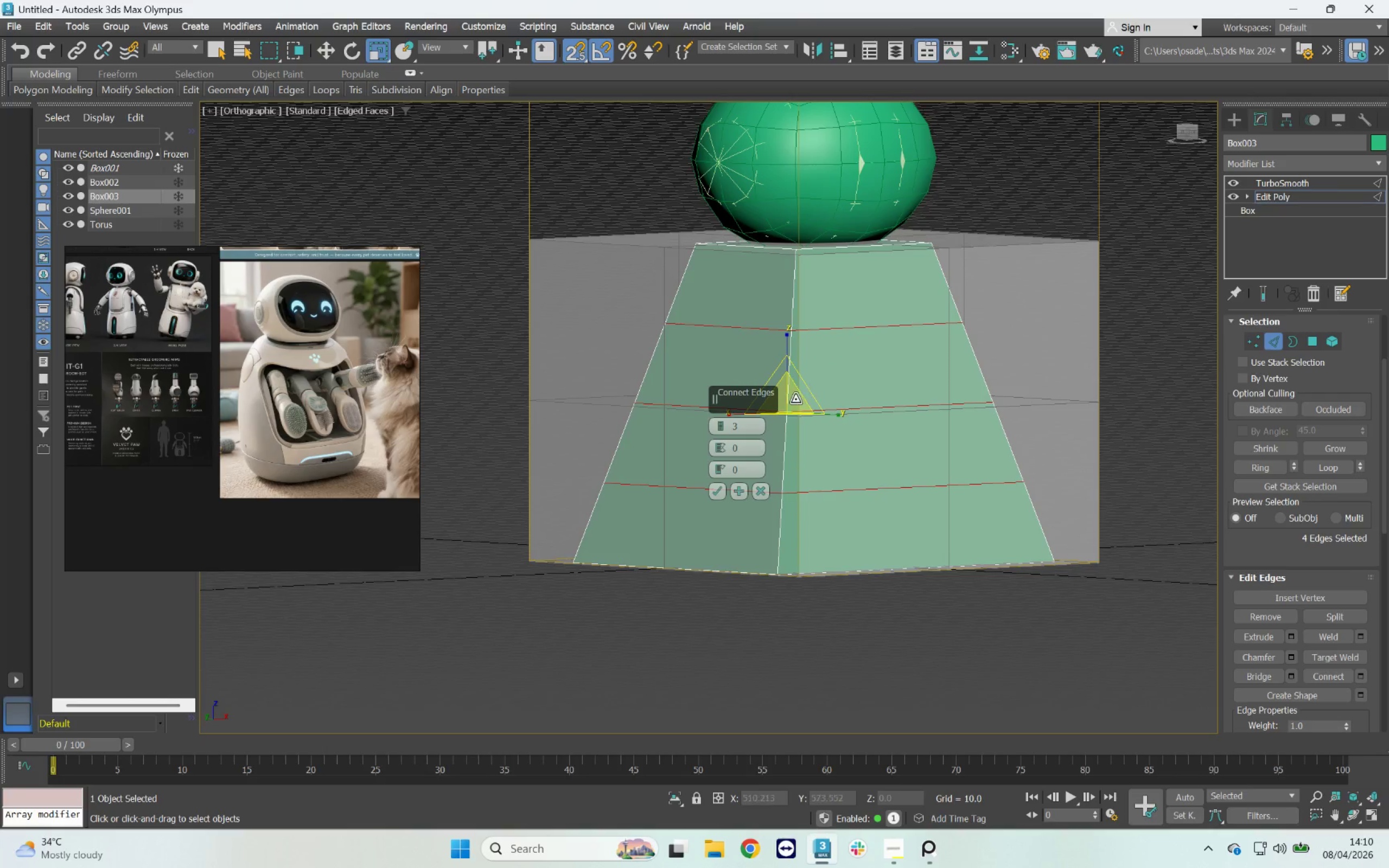 
left_click_drag(start_coordinate=[792, 399], to_coordinate=[792, 395])
 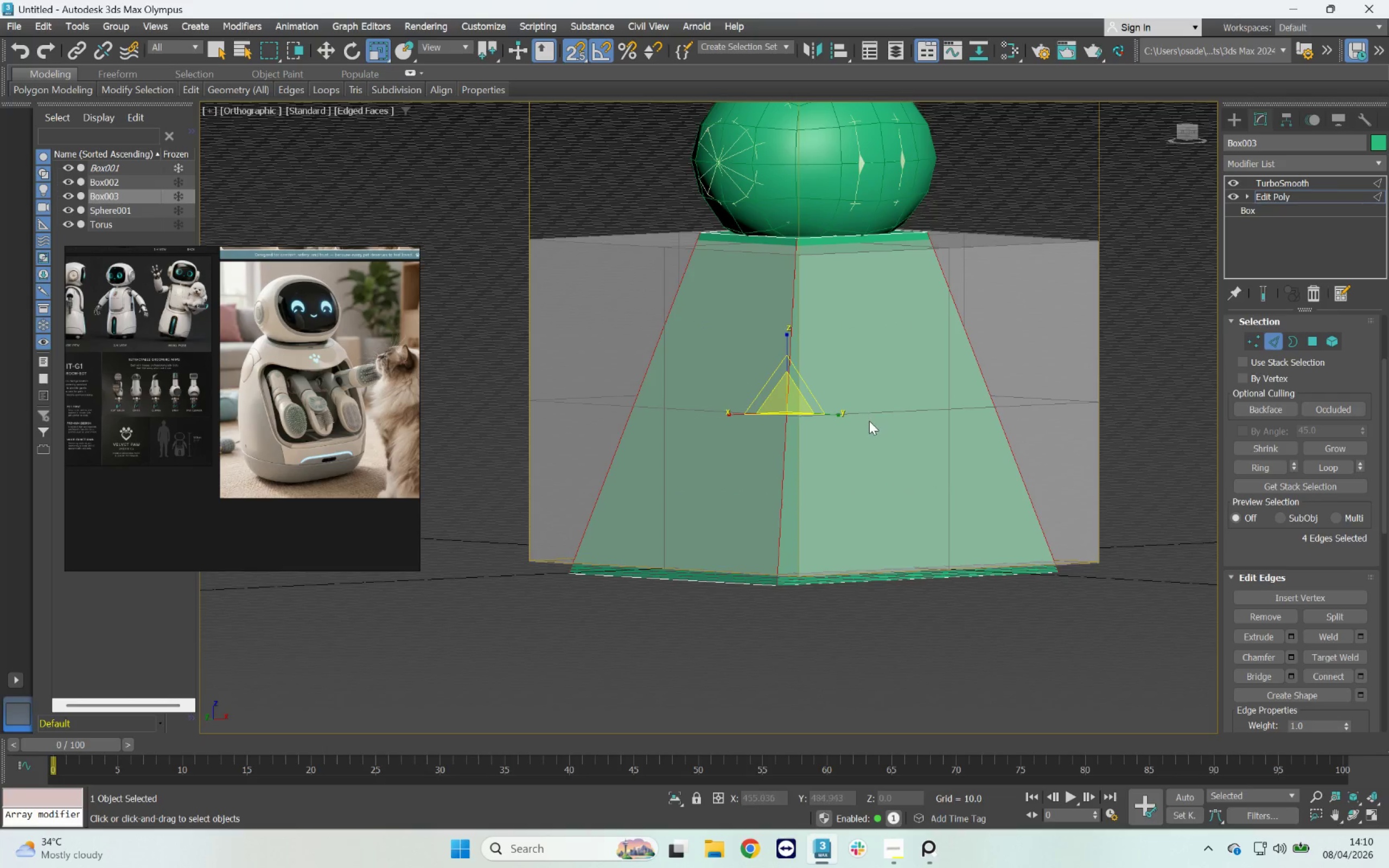 
key(Control+ControlLeft)
 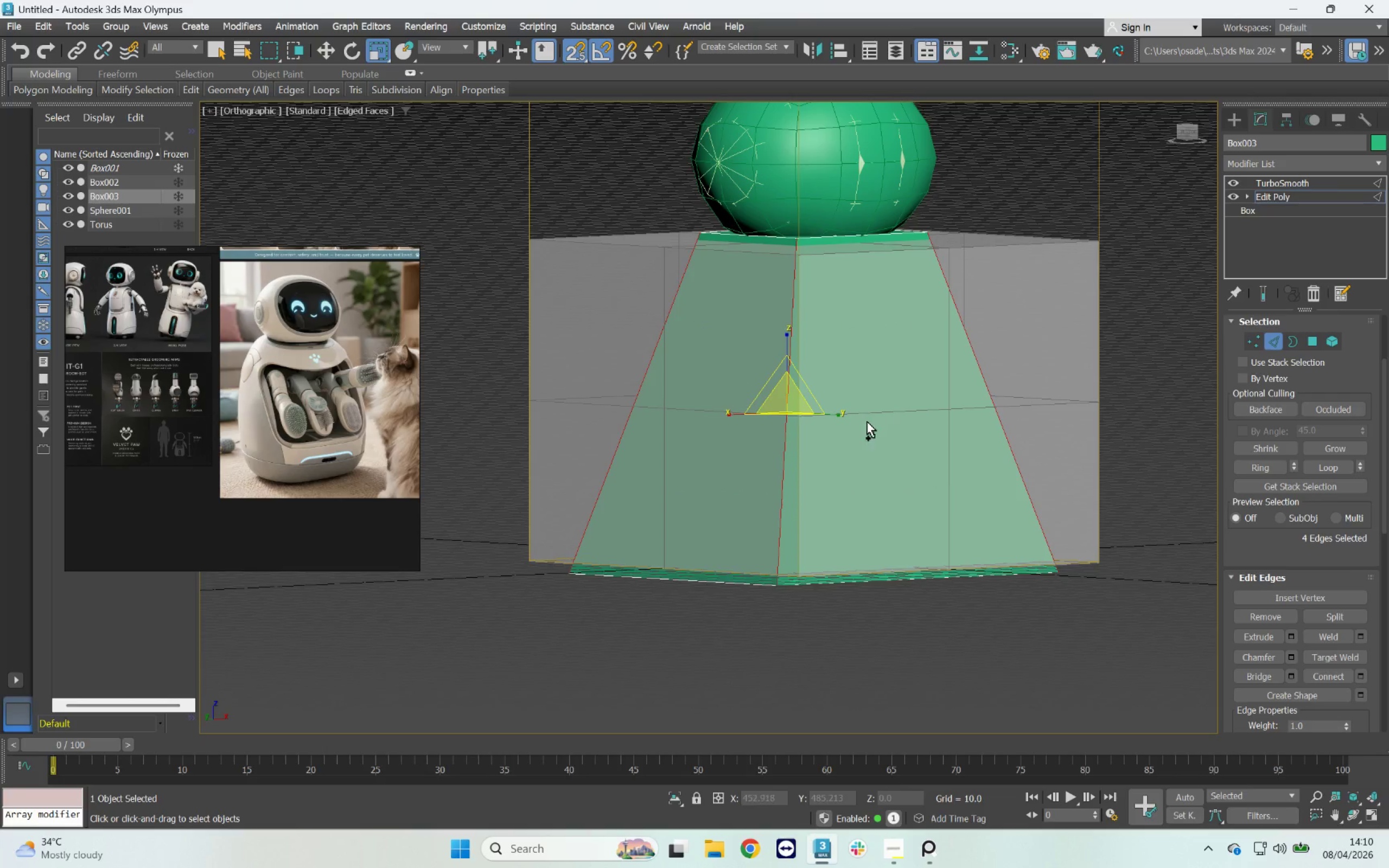 
key(Control+Z)
 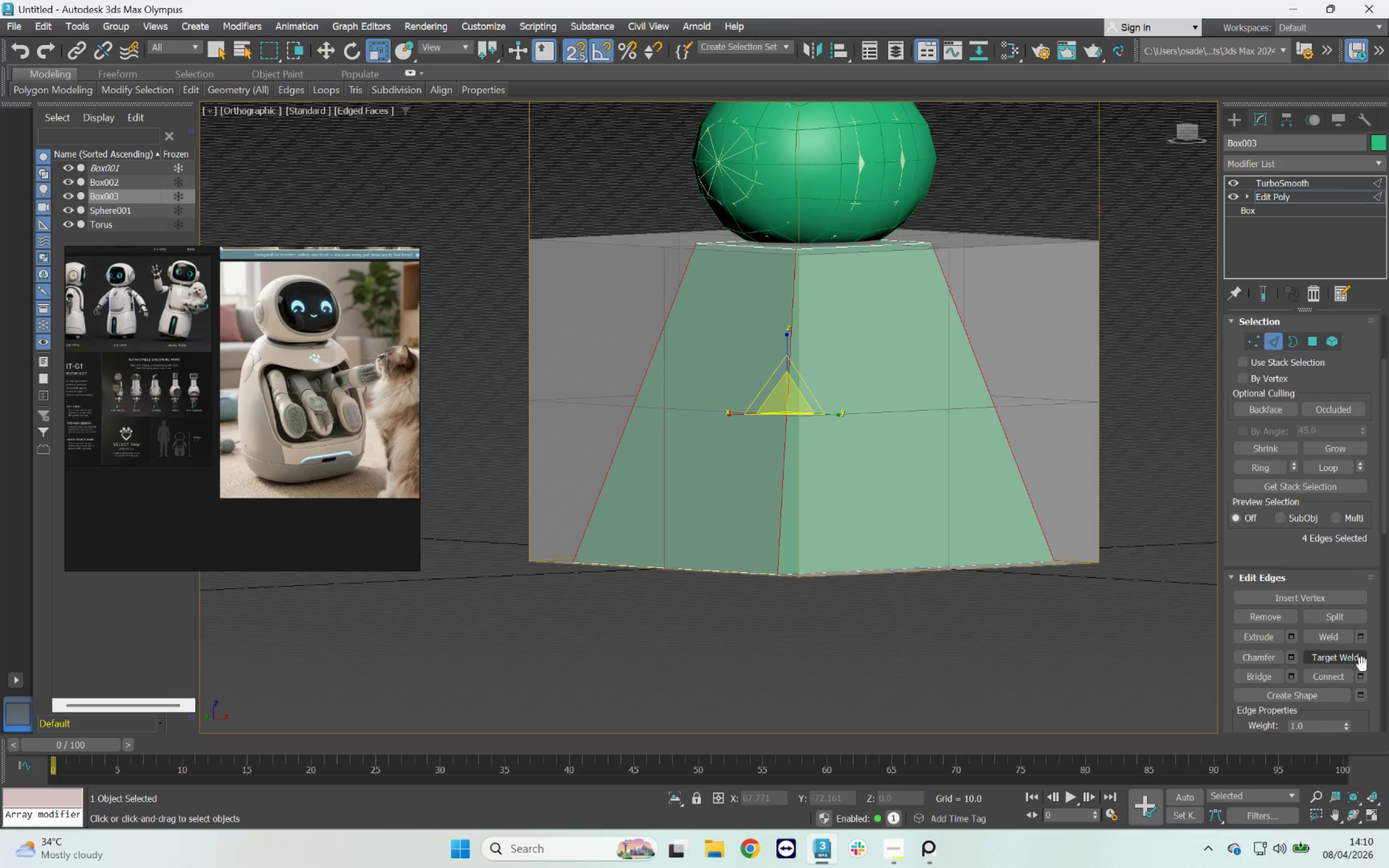 
left_click([1361, 672])
 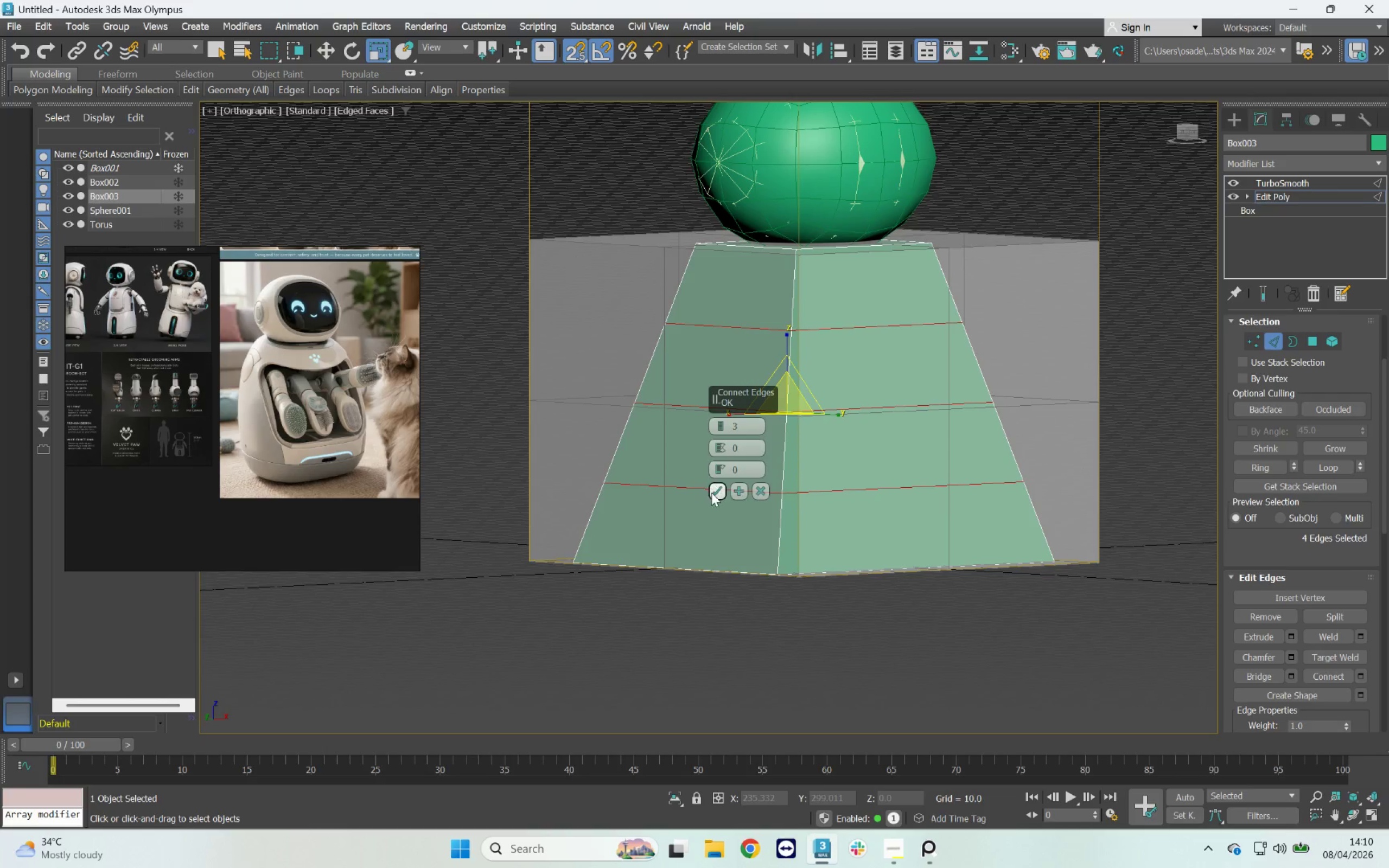 
left_click([711, 493])
 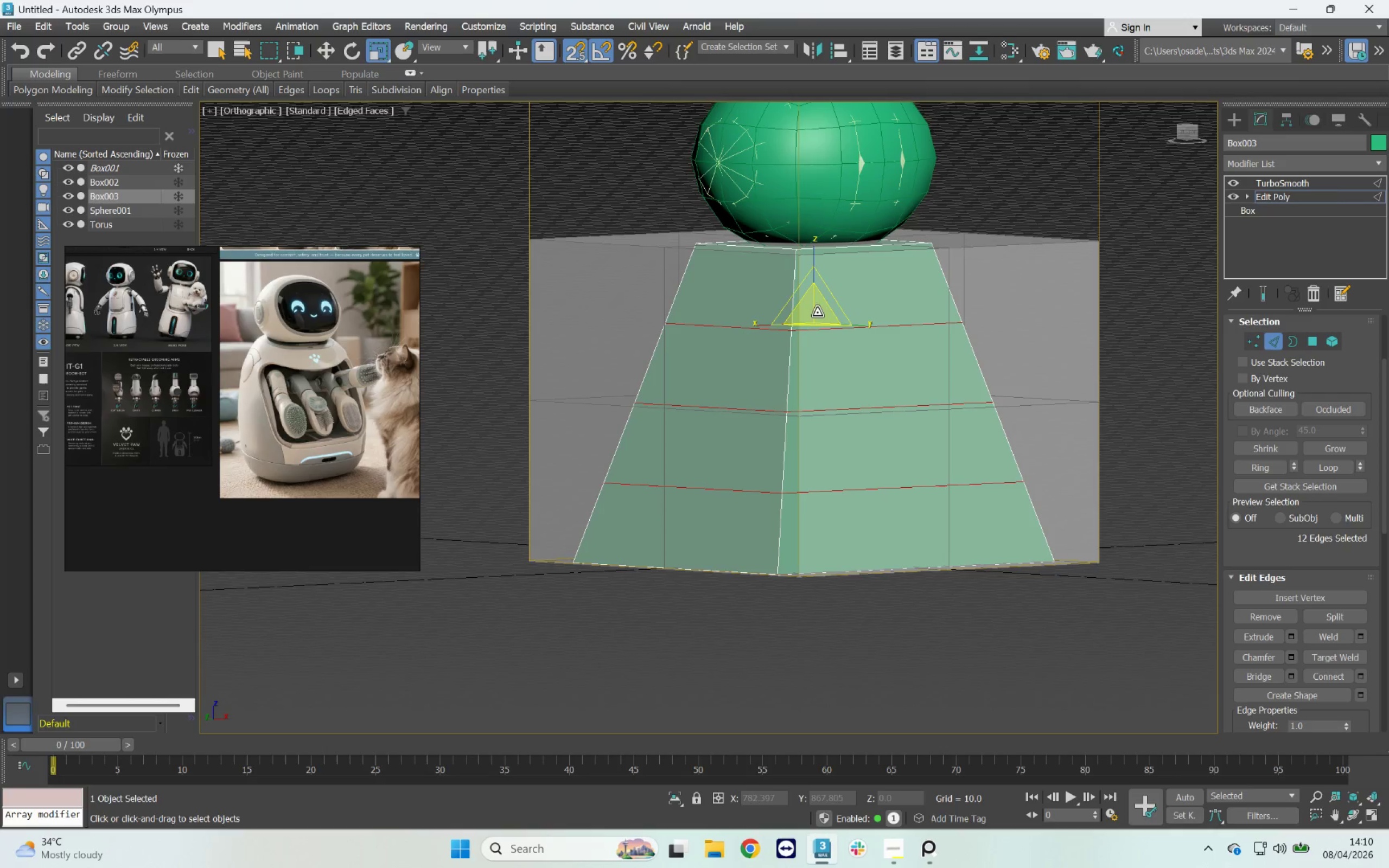 
left_click_drag(start_coordinate=[814, 309], to_coordinate=[815, 304])
 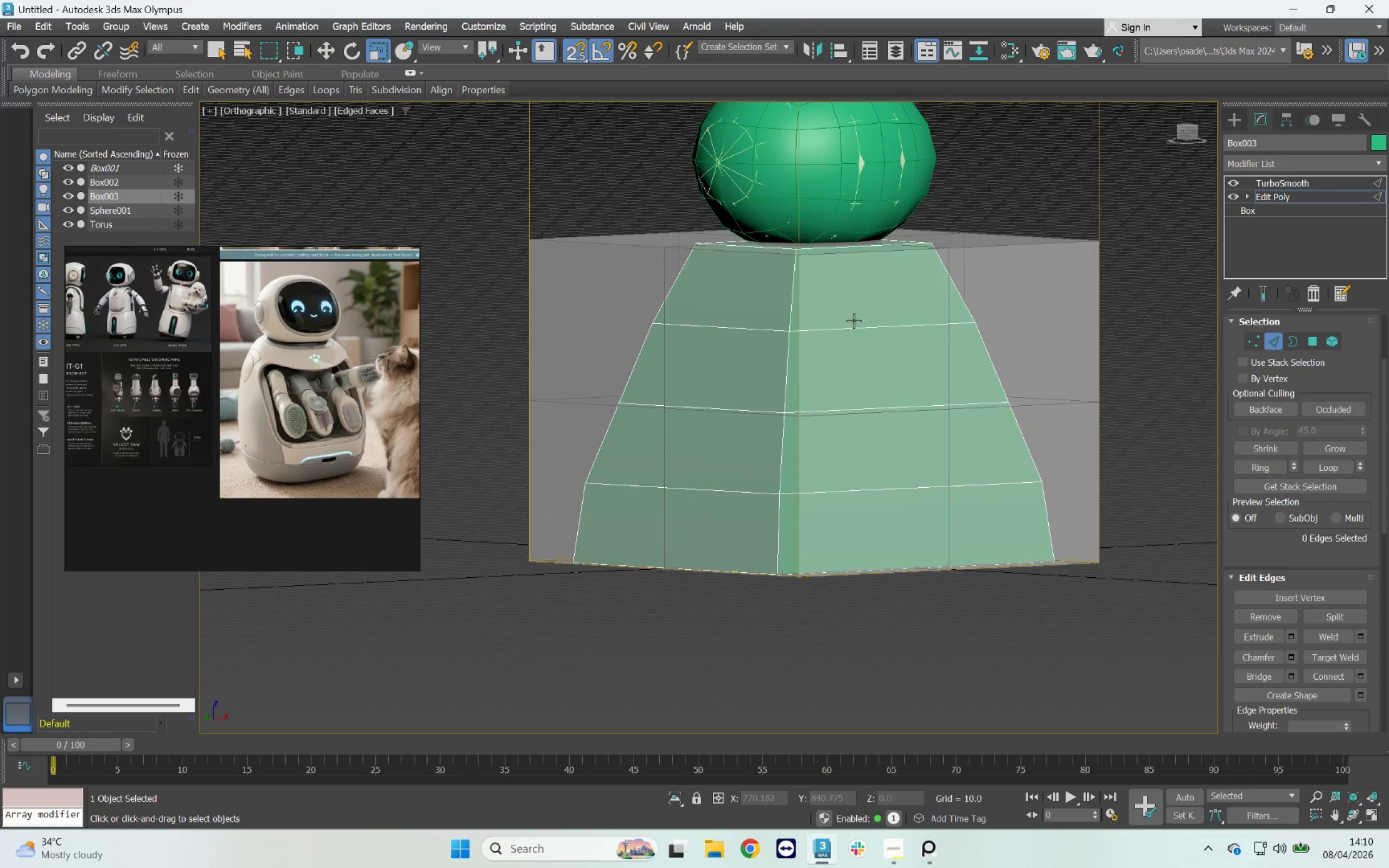 
double_click([846, 327])
 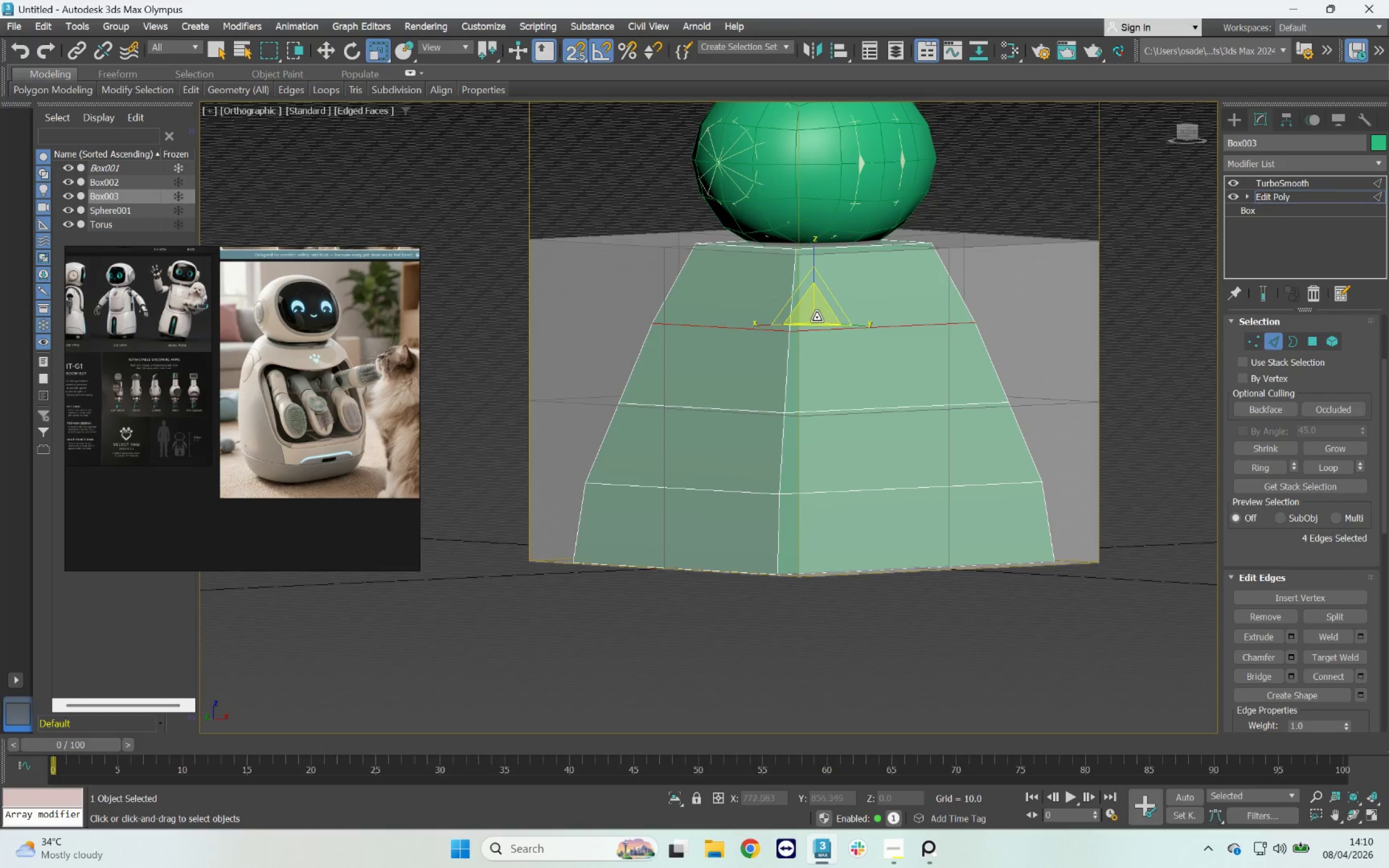 
left_click_drag(start_coordinate=[814, 314], to_coordinate=[815, 310])
 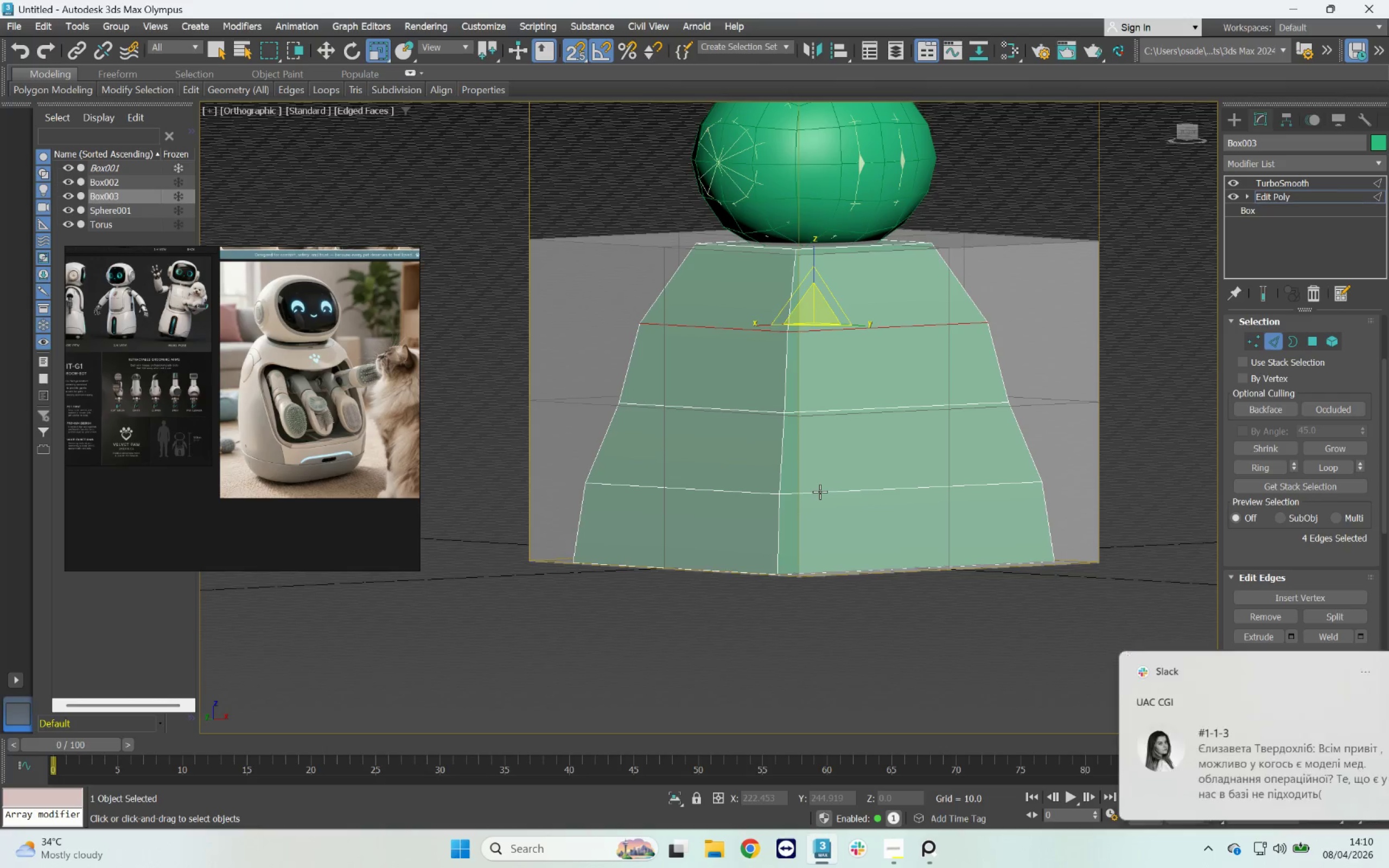 
double_click([820, 492])
 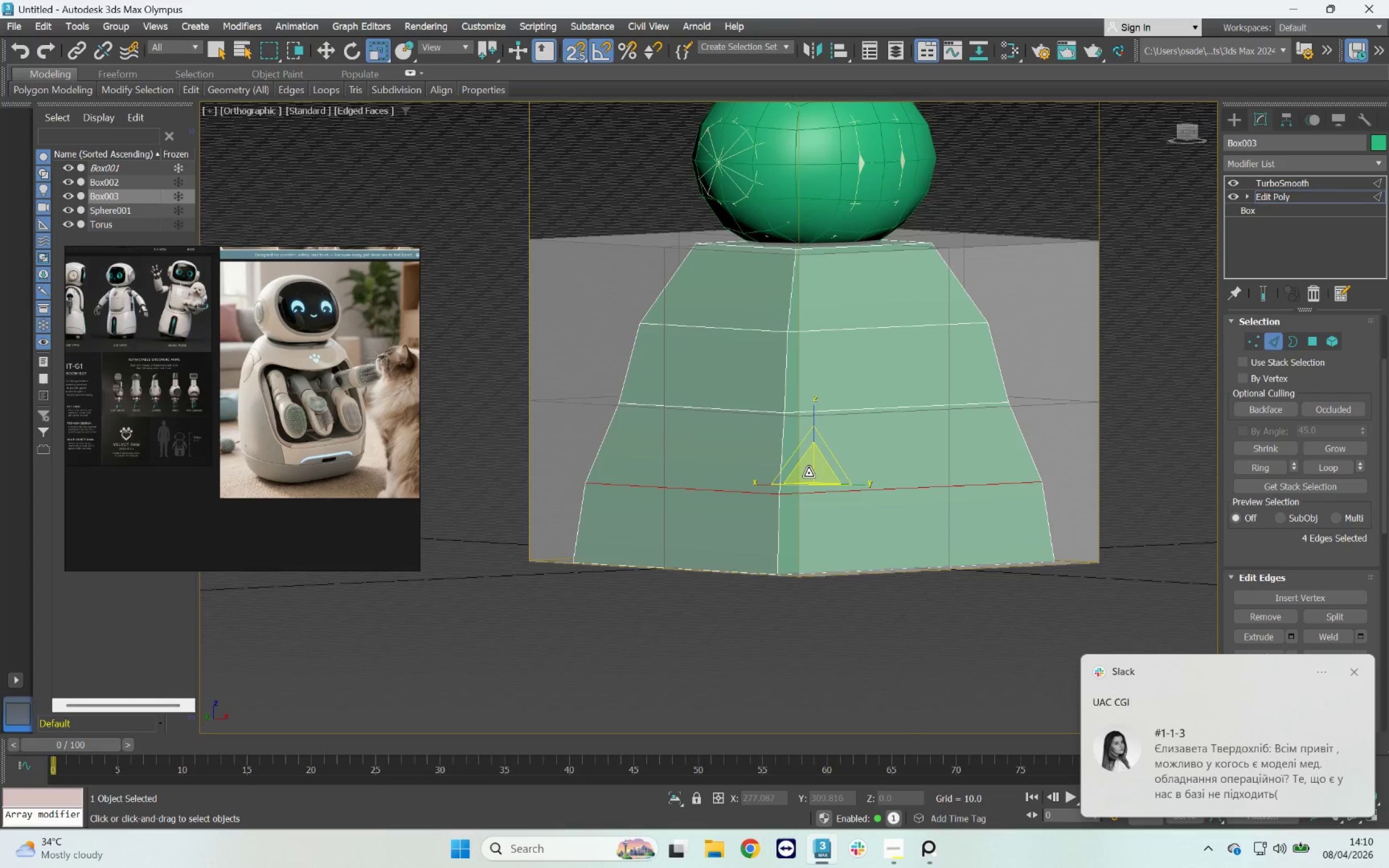 
left_click_drag(start_coordinate=[811, 471], to_coordinate=[803, 482])
 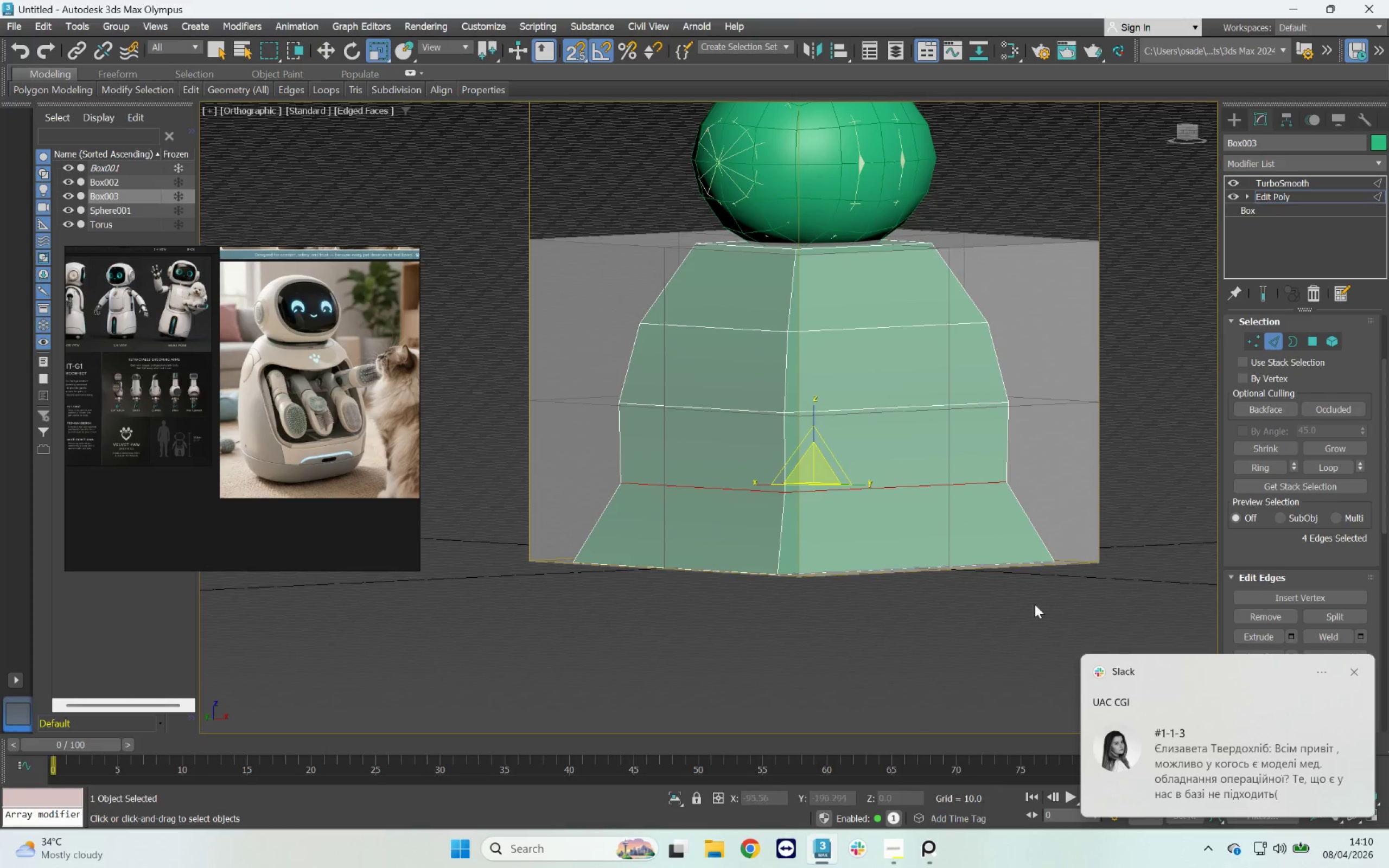 
left_click_drag(start_coordinate=[1146, 625], to_coordinate=[460, 538])
 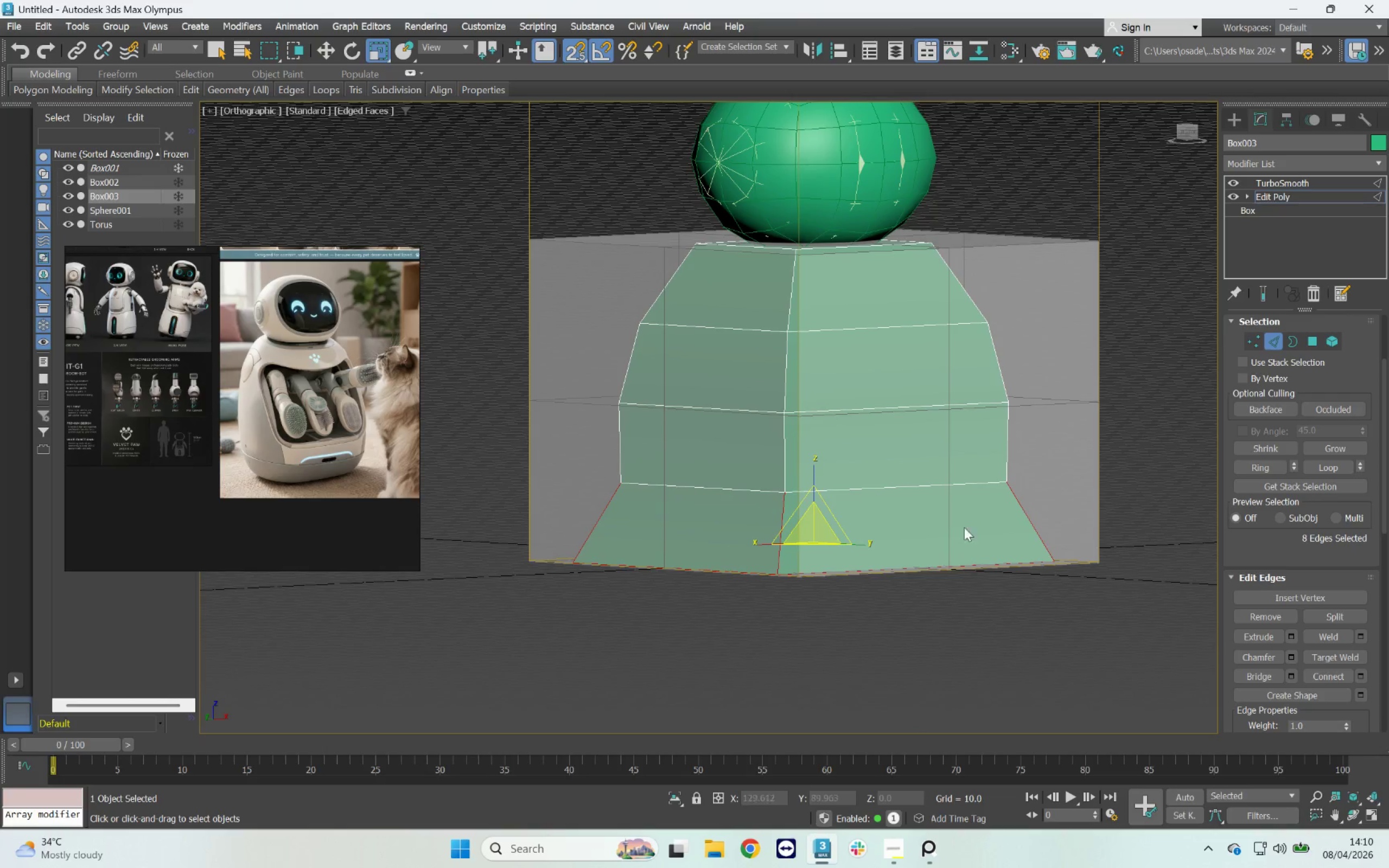 
hold_key(key=AltLeft, duration=1.1)
left_click_drag(start_coordinate=[1063, 422], to_coordinate=[565, 509])
 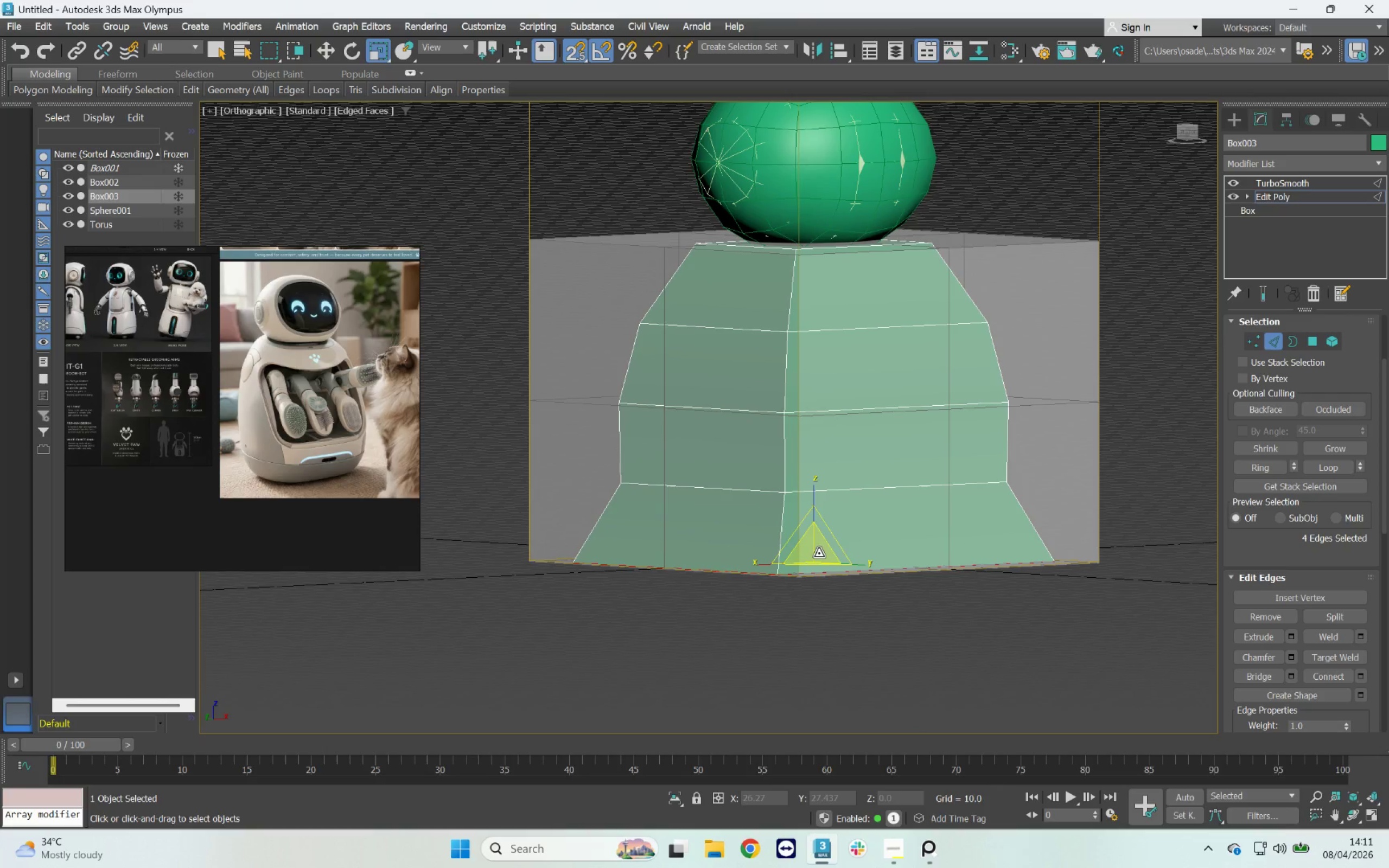 
left_click_drag(start_coordinate=[819, 553], to_coordinate=[804, 568])
 